 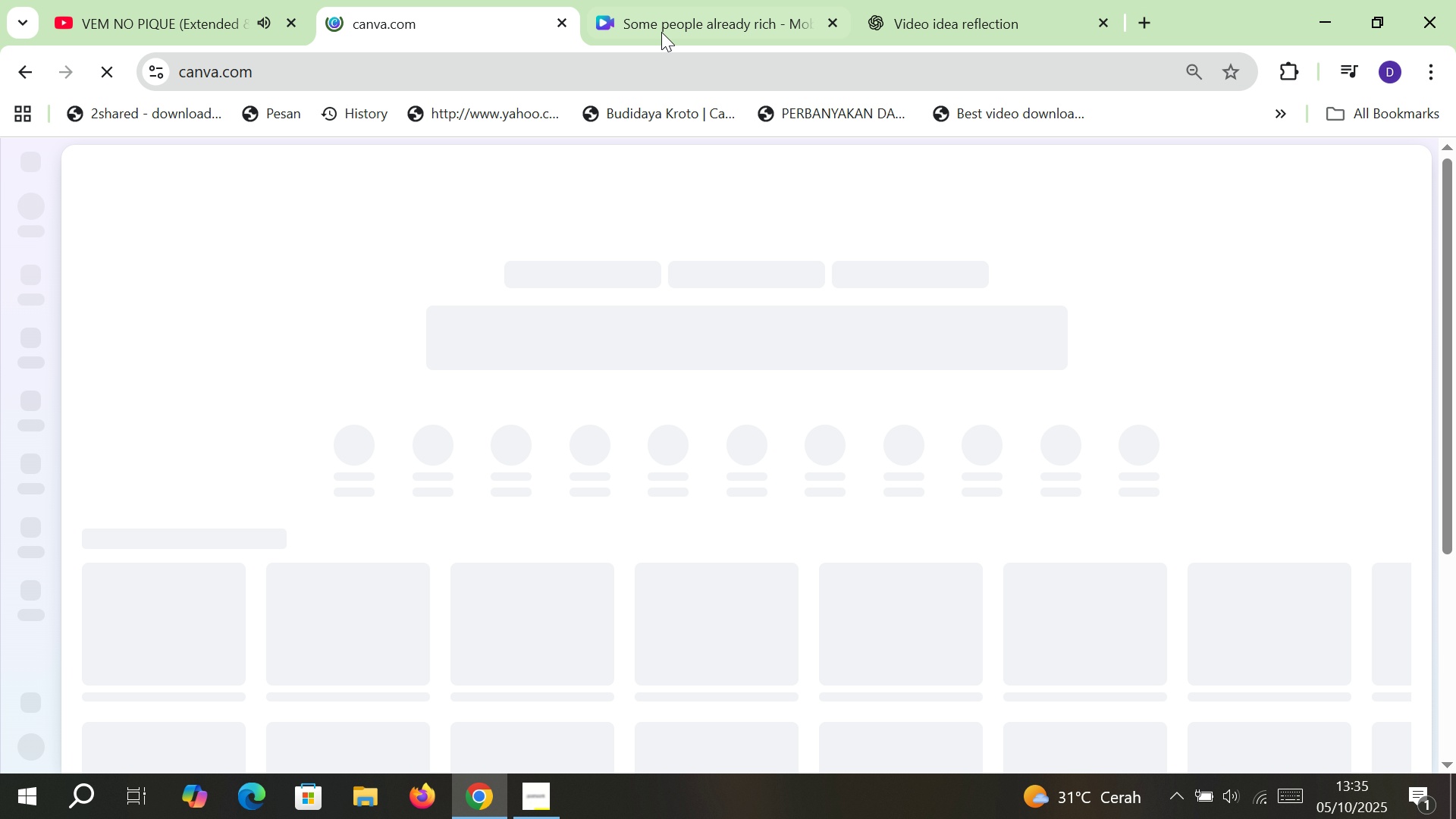 
left_click([829, 24])
 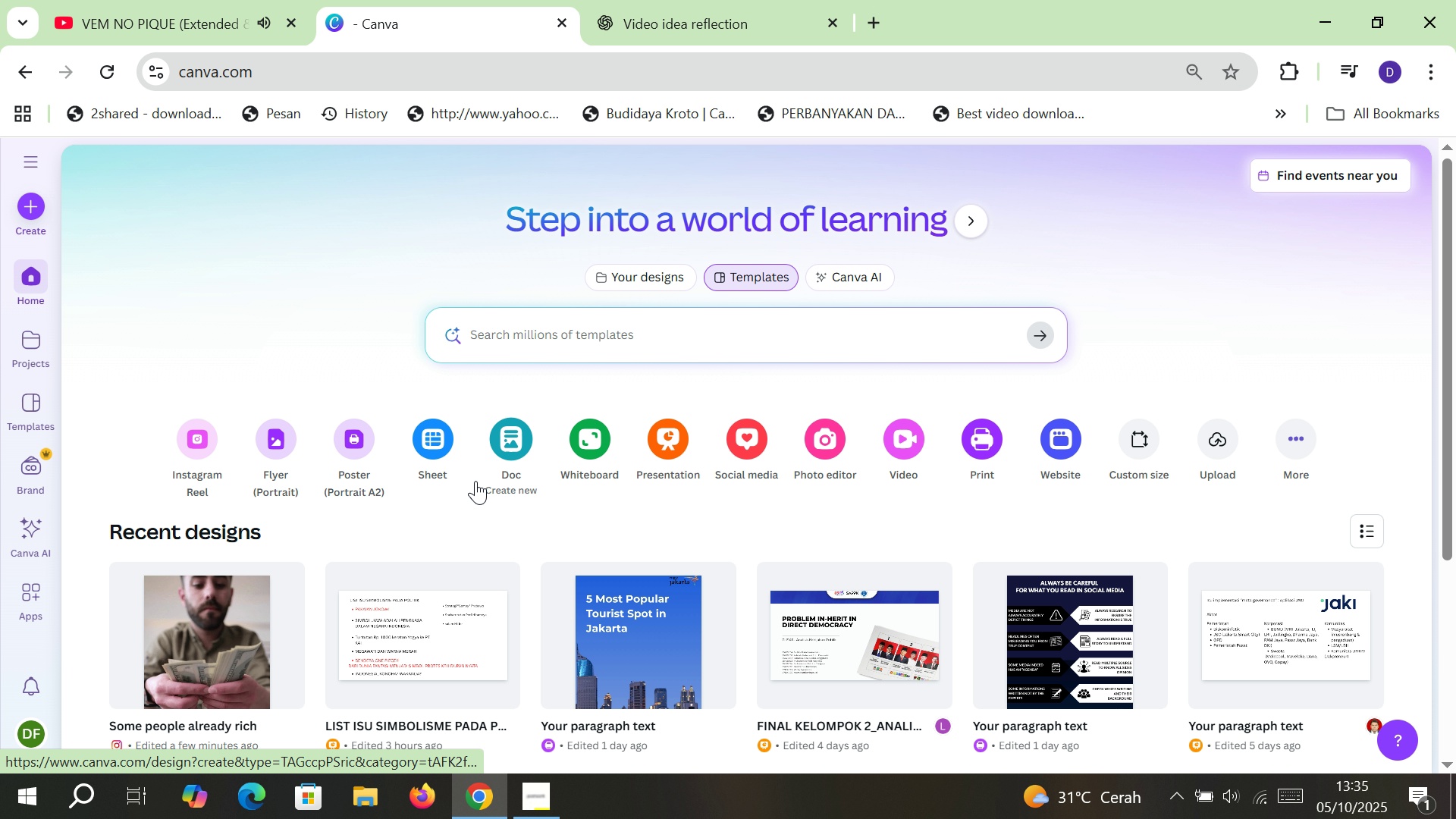 
scroll: coordinate [321, 620], scroll_direction: down, amount: 1.0
 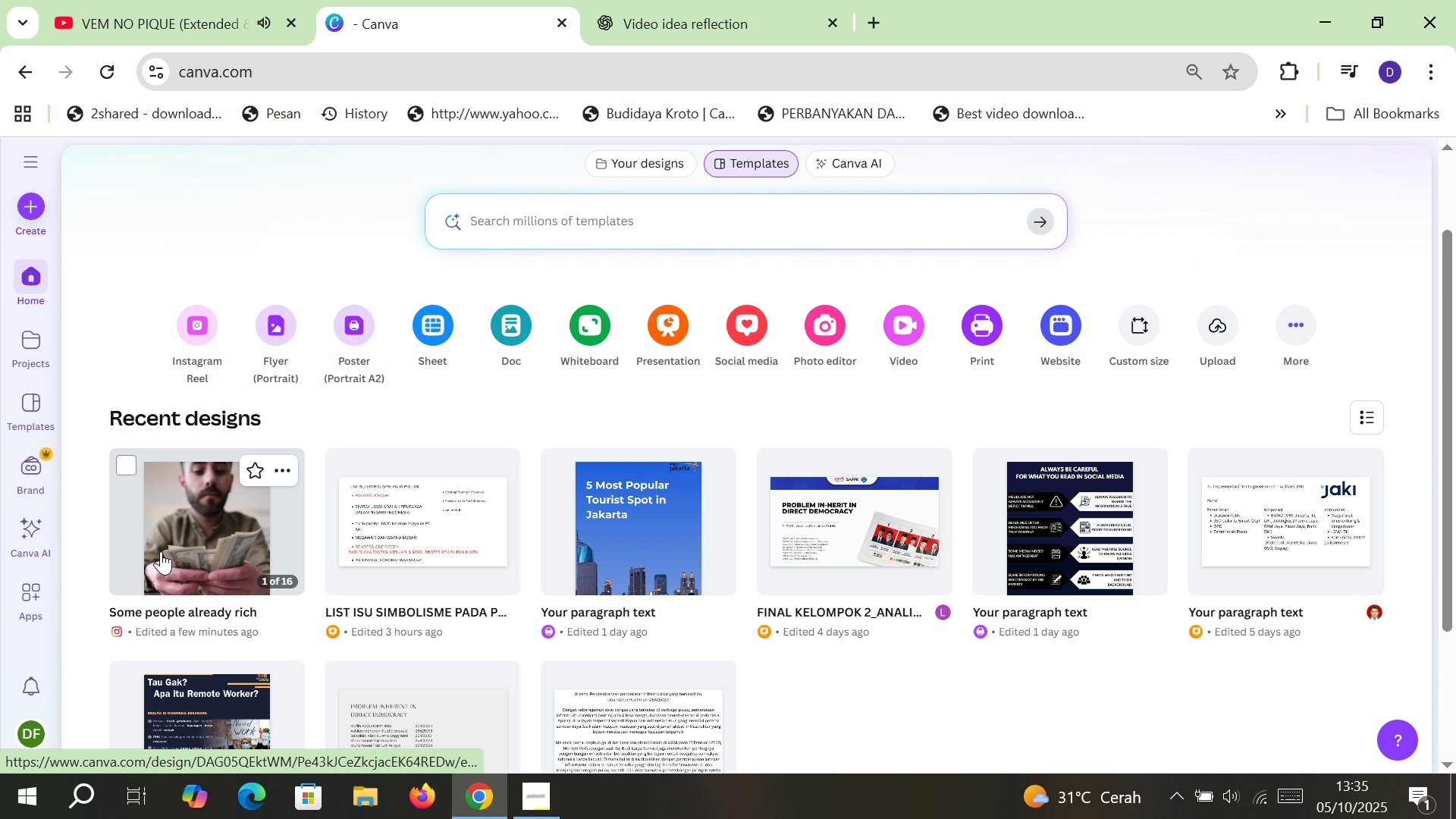 
left_click([161, 551])
 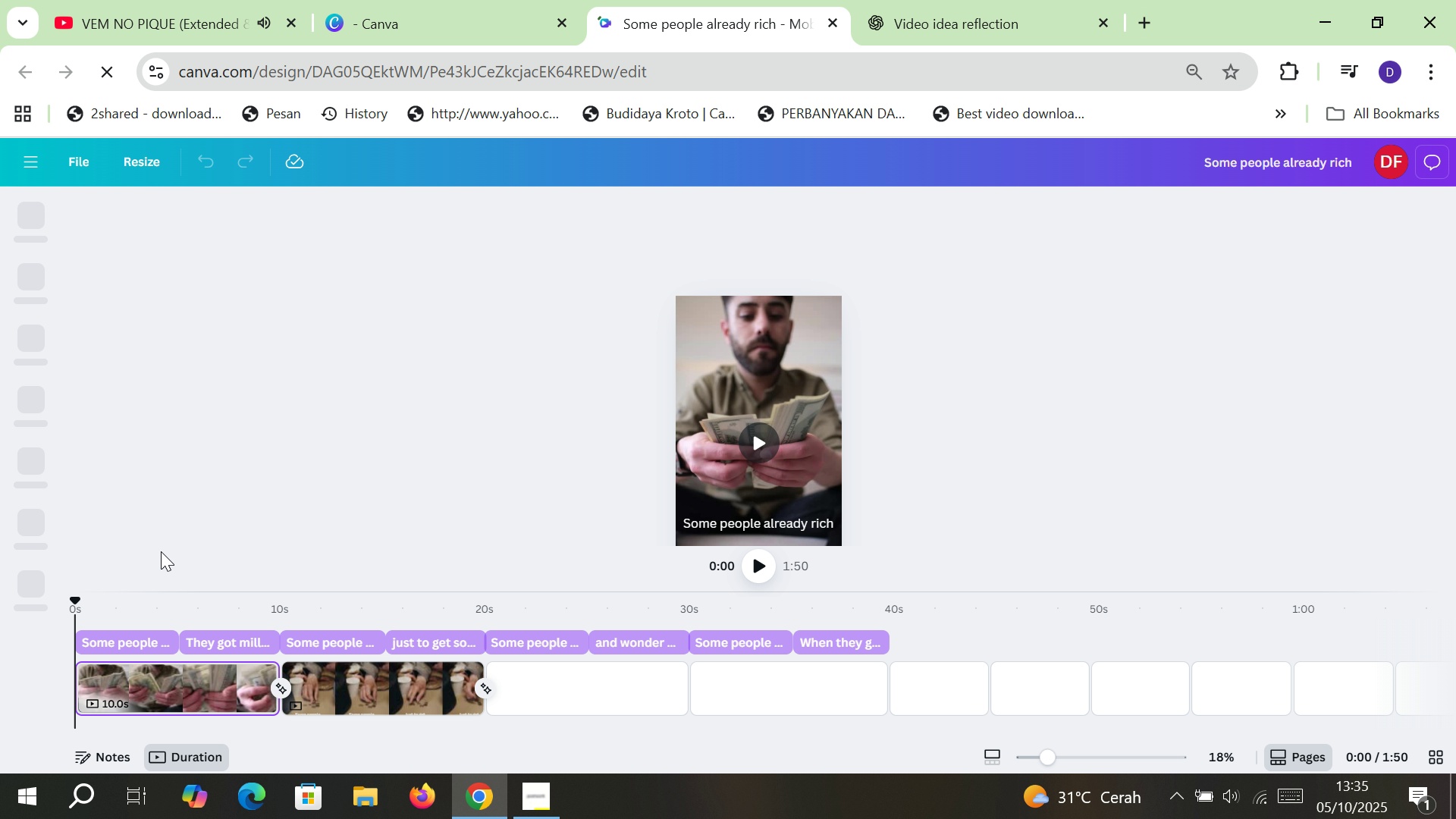 
wait(11.52)
 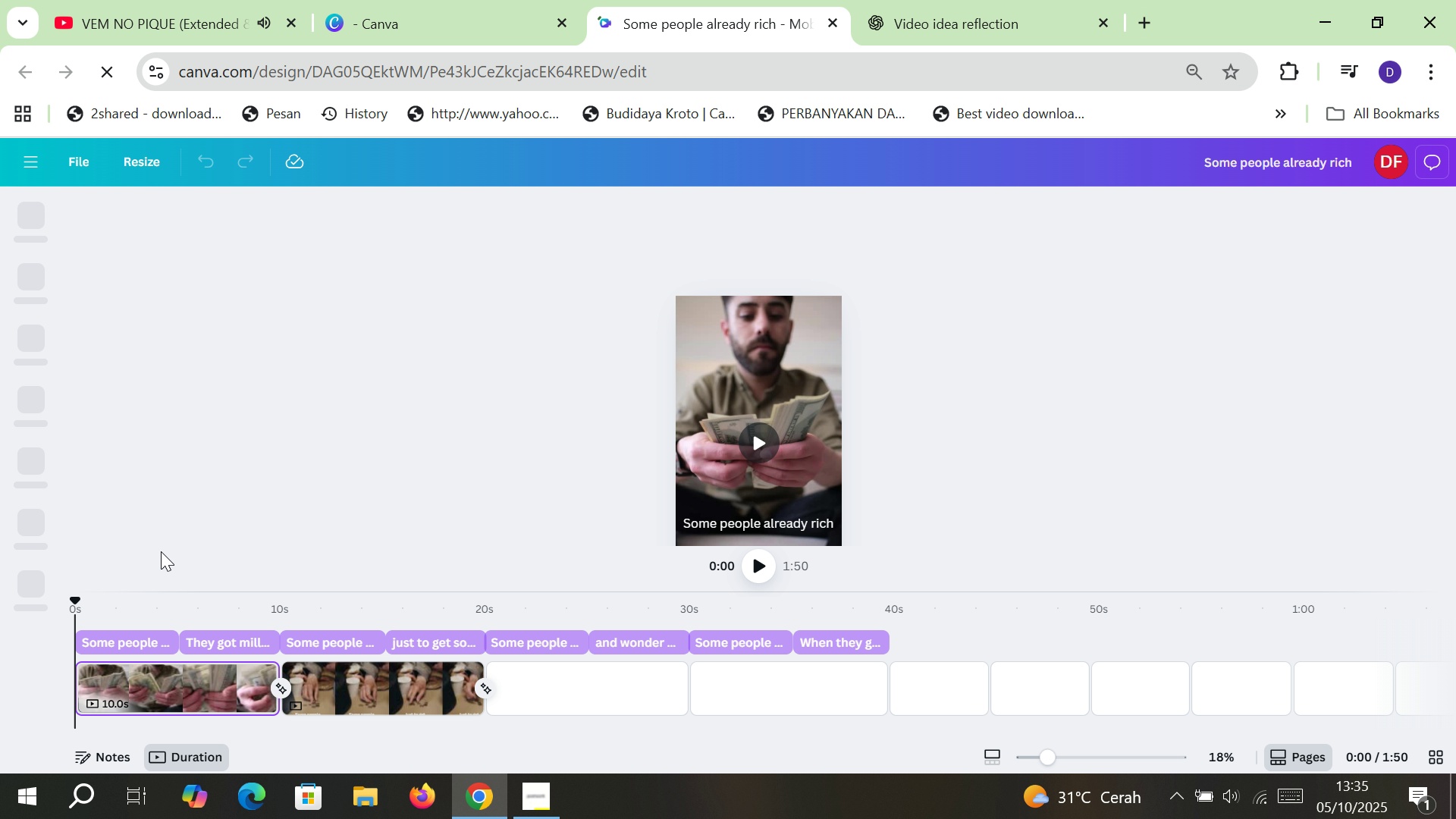 
left_click([1271, 667])
 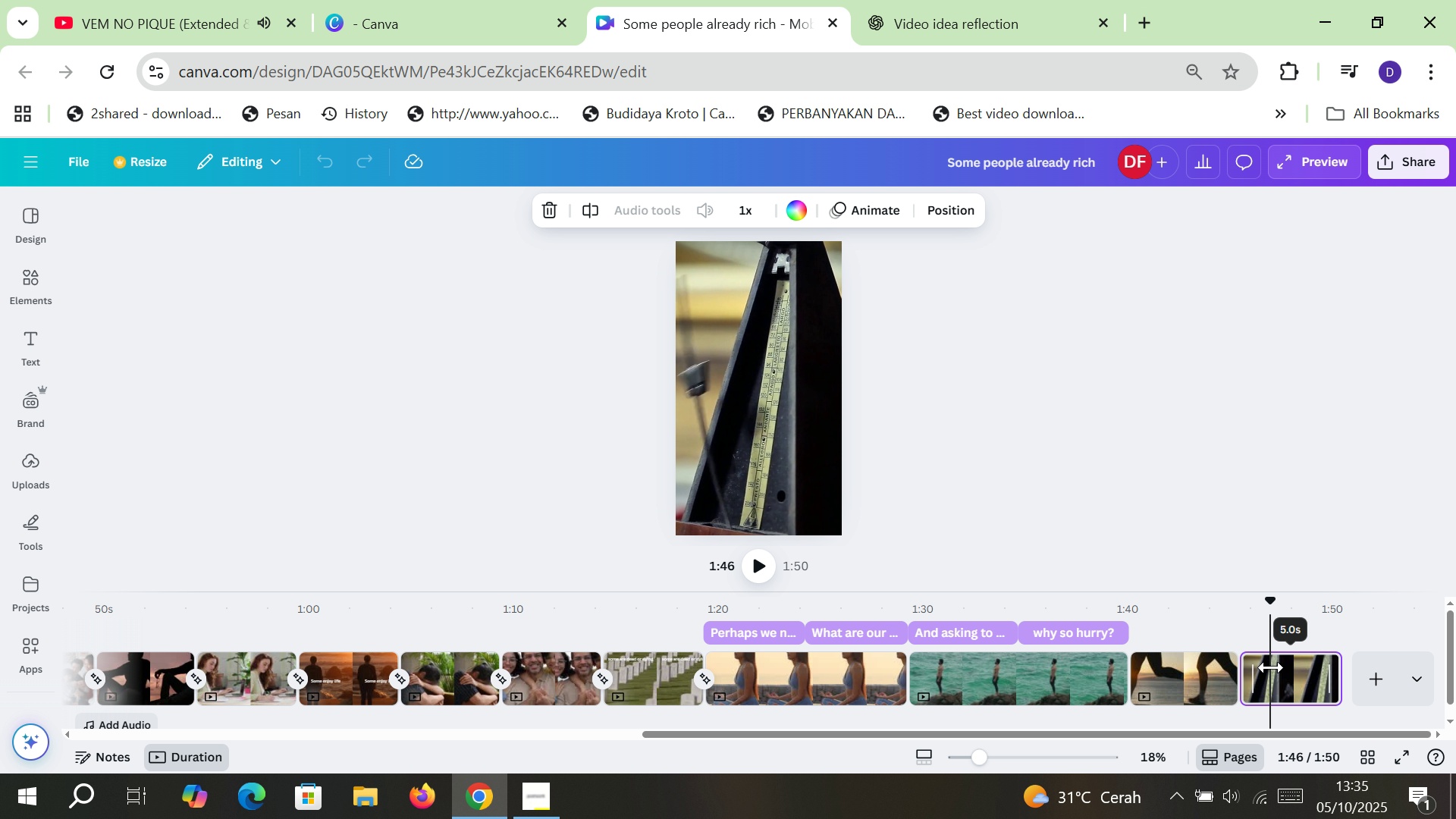 
left_click([1162, 675])
 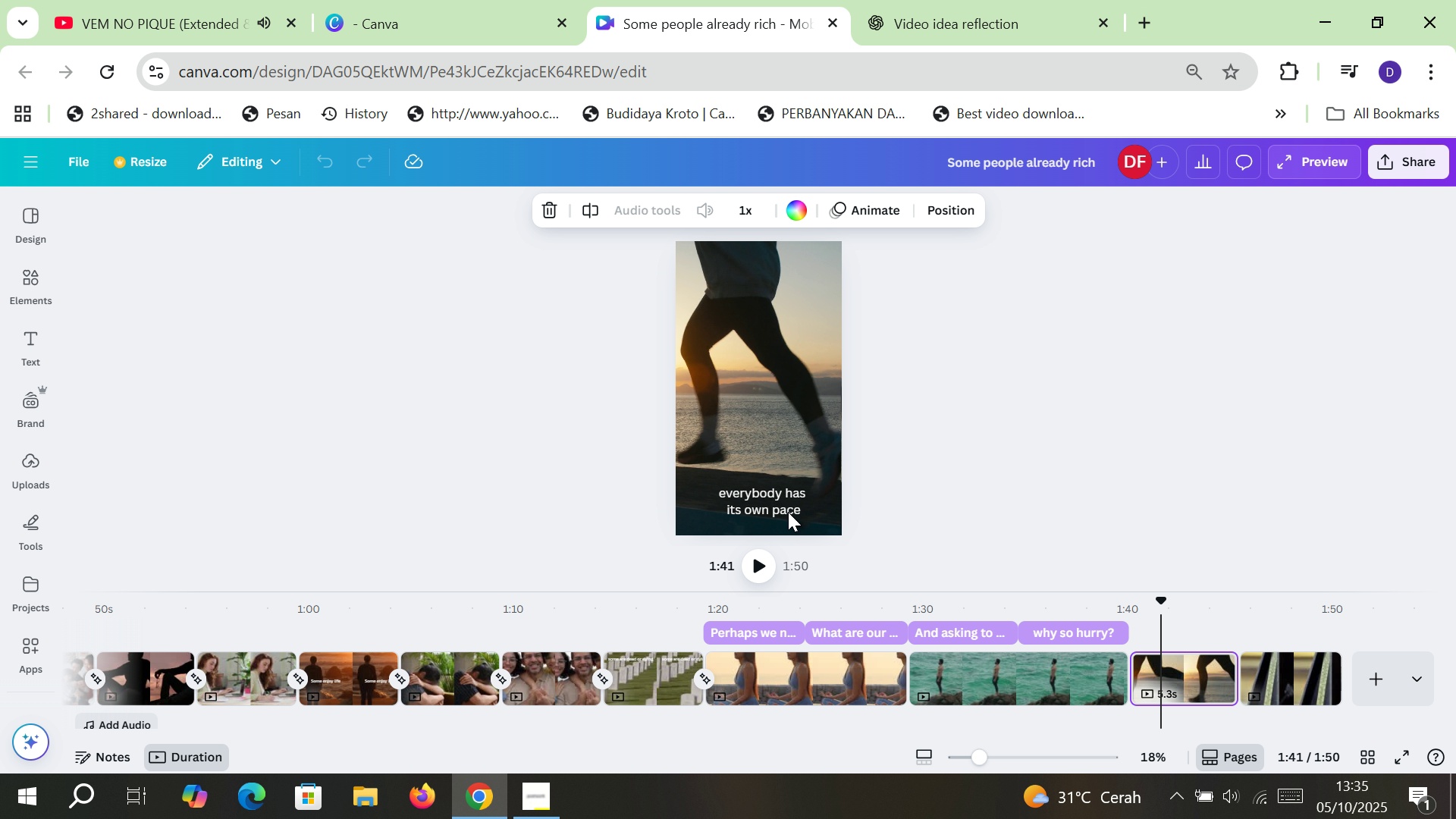 
left_click([789, 509])
 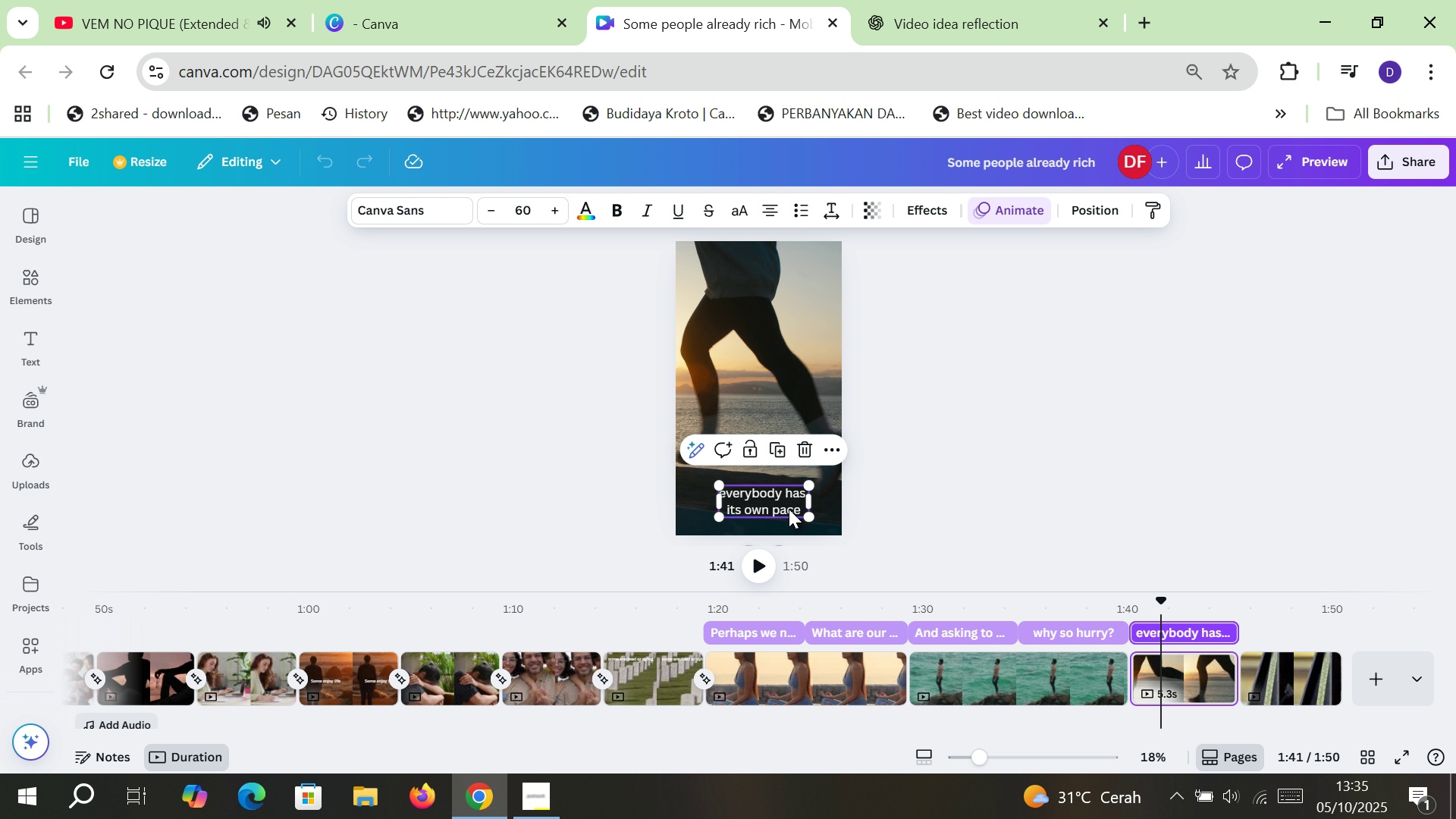 
key(Control+C)
 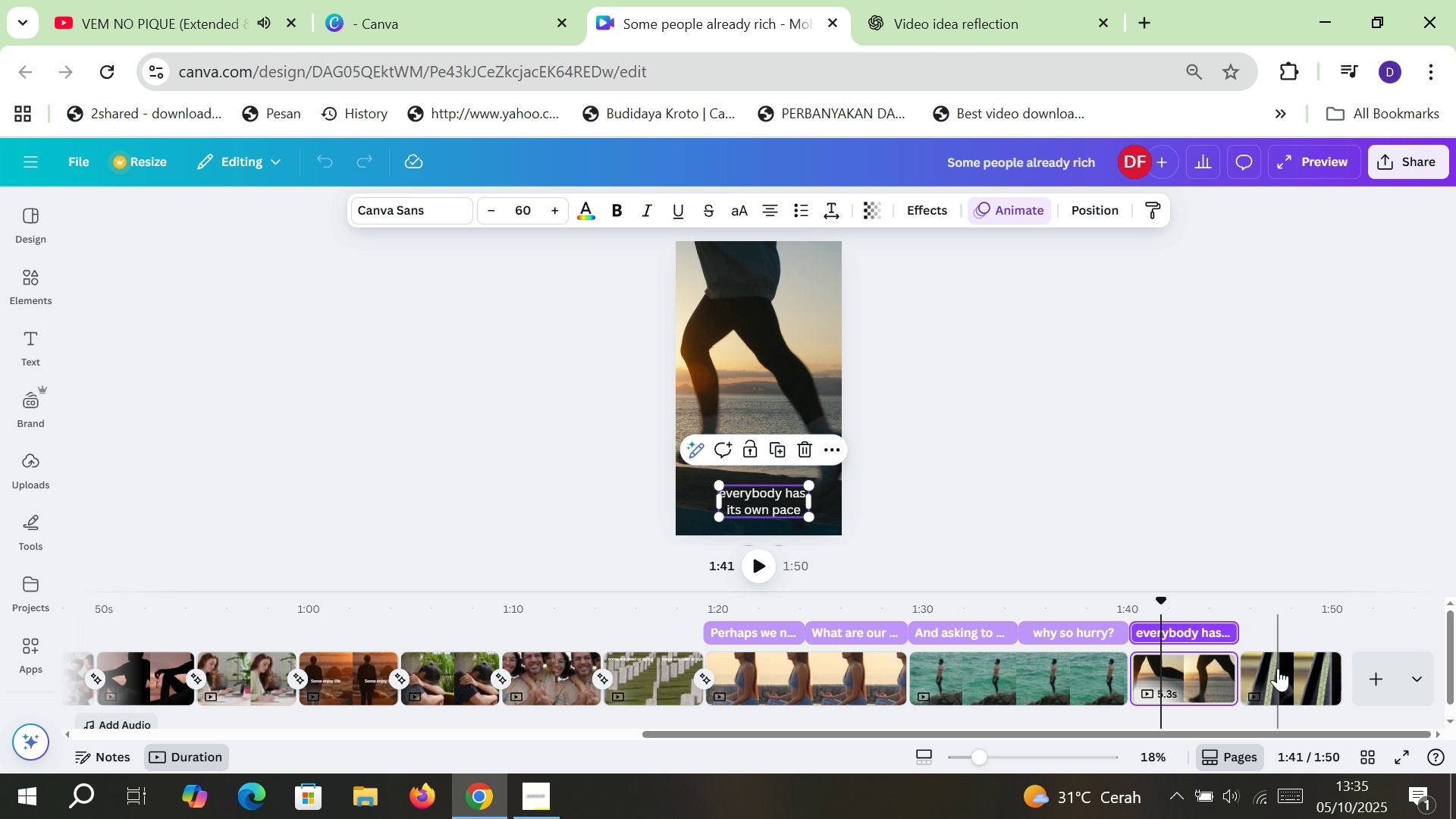 
left_click([1278, 668])
 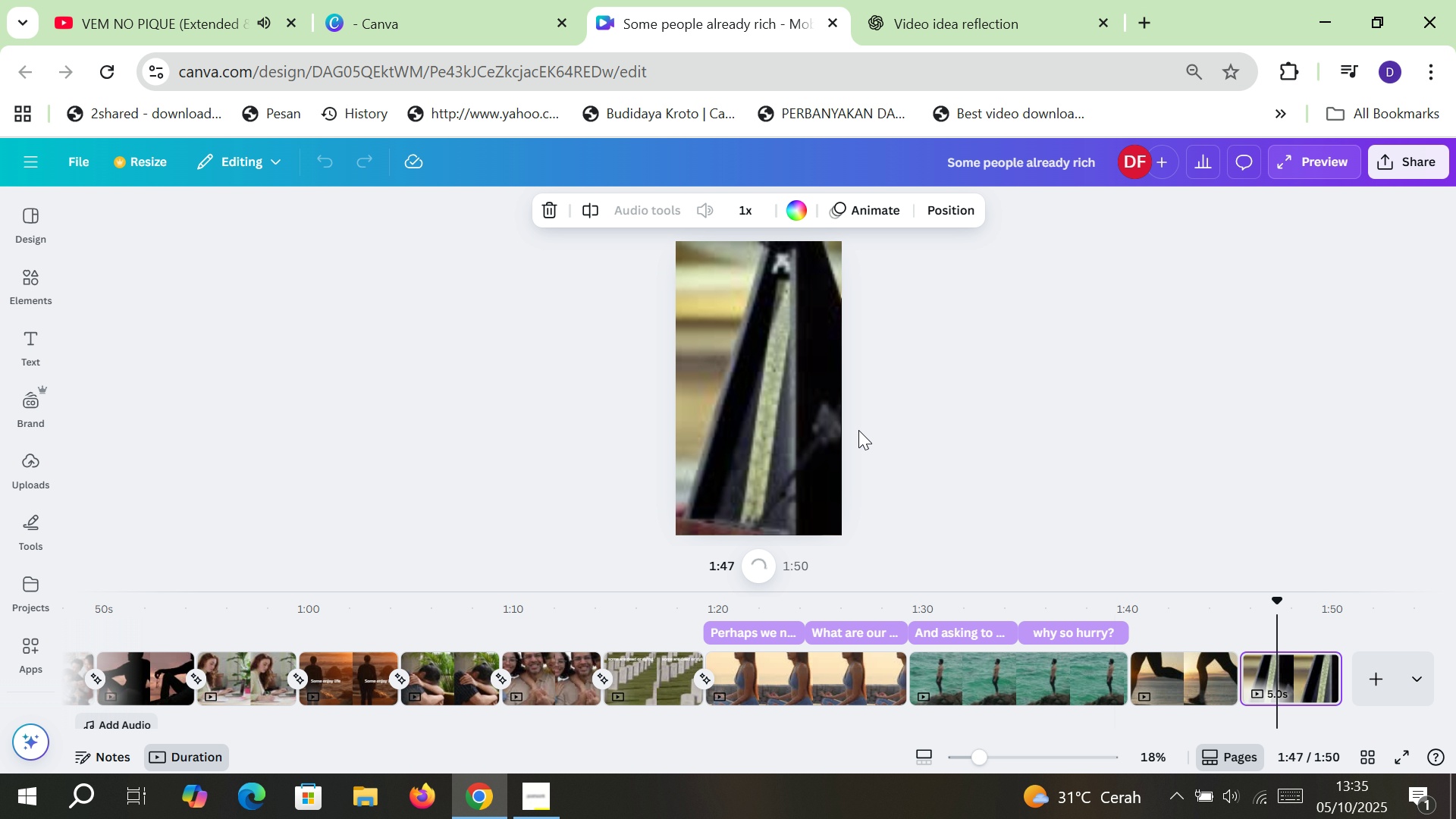 
key(Control+V)
 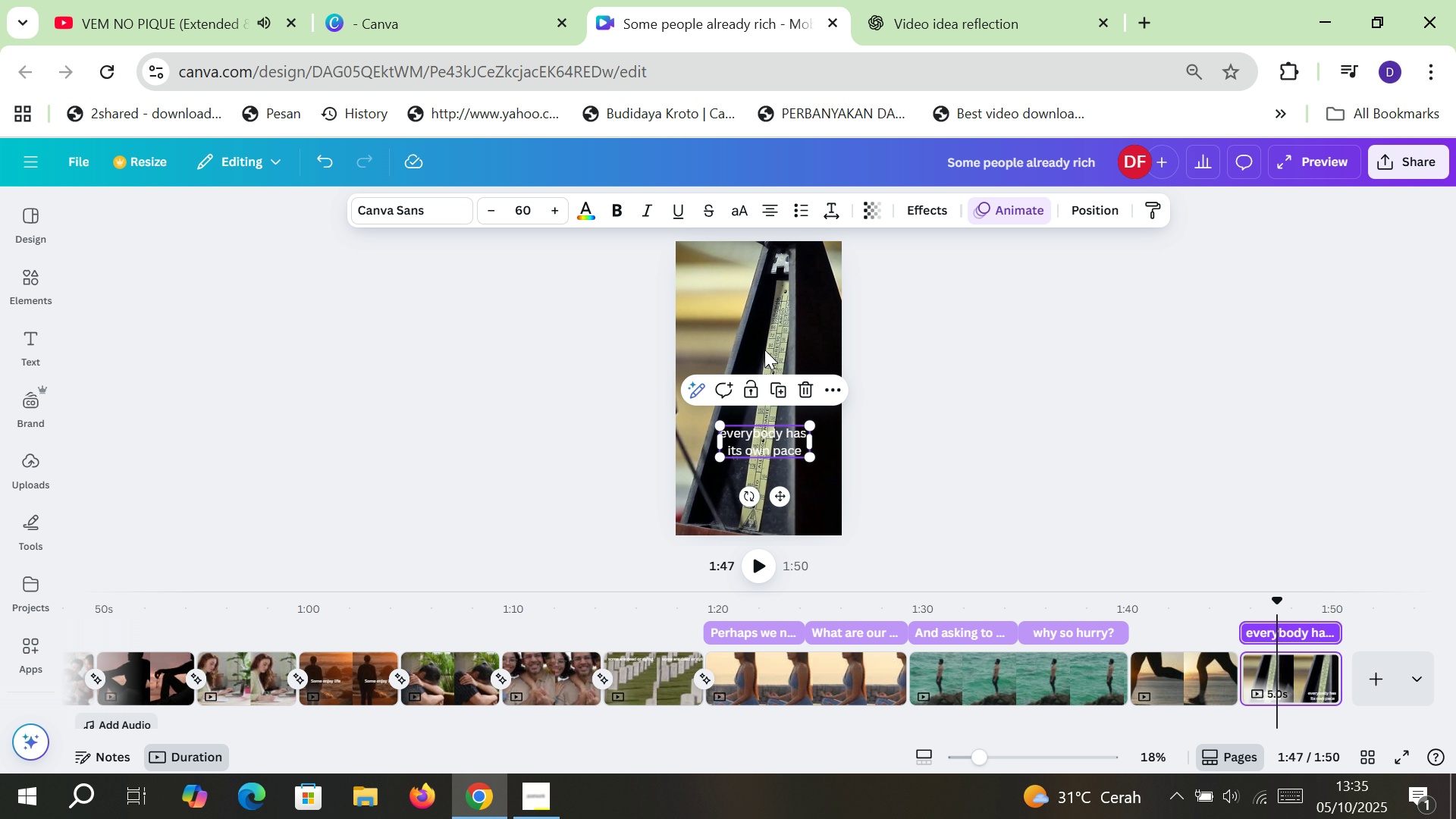 
wait(8.25)
 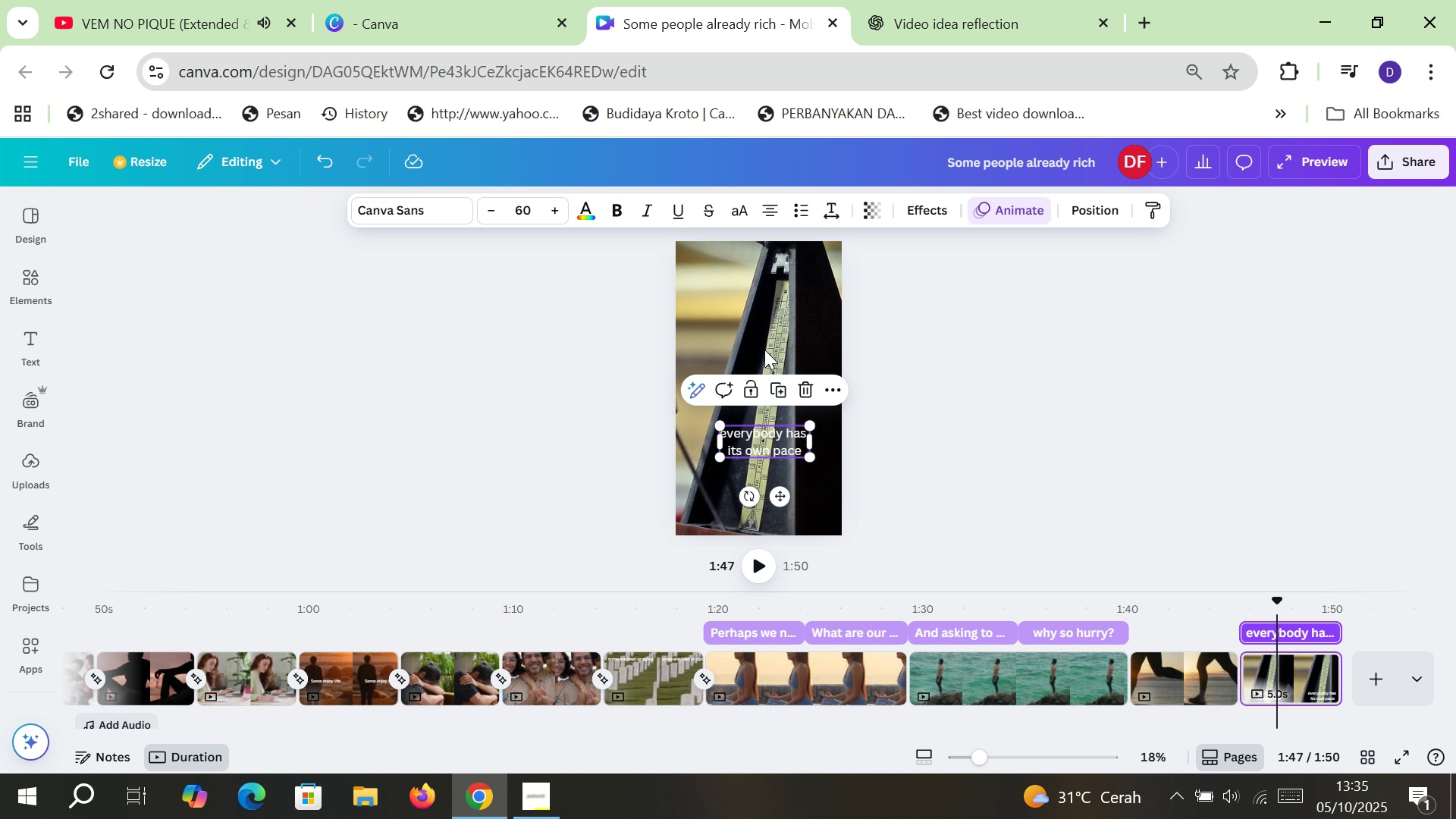 
double_click([774, 510])
 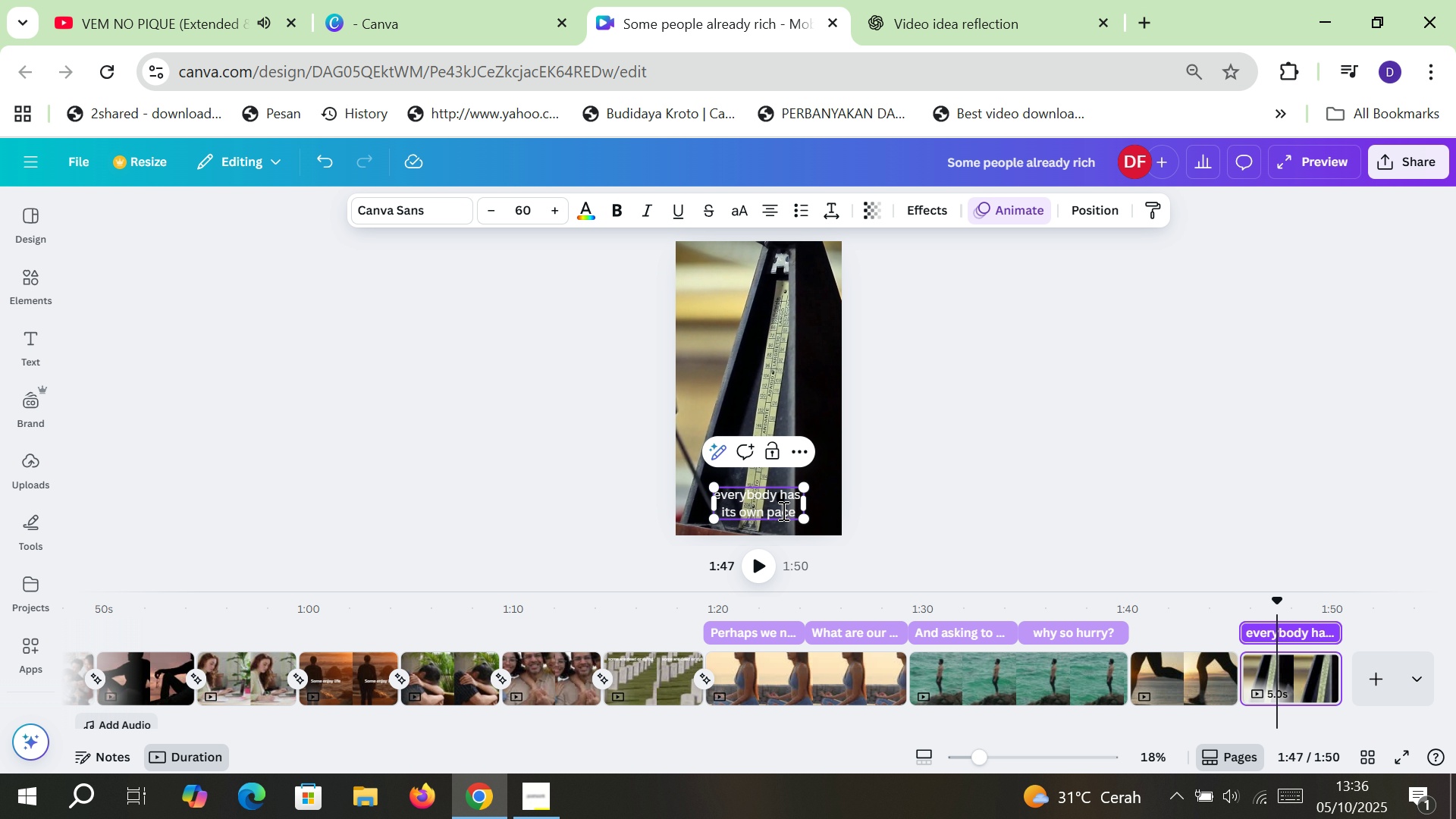 
double_click([782, 510])
 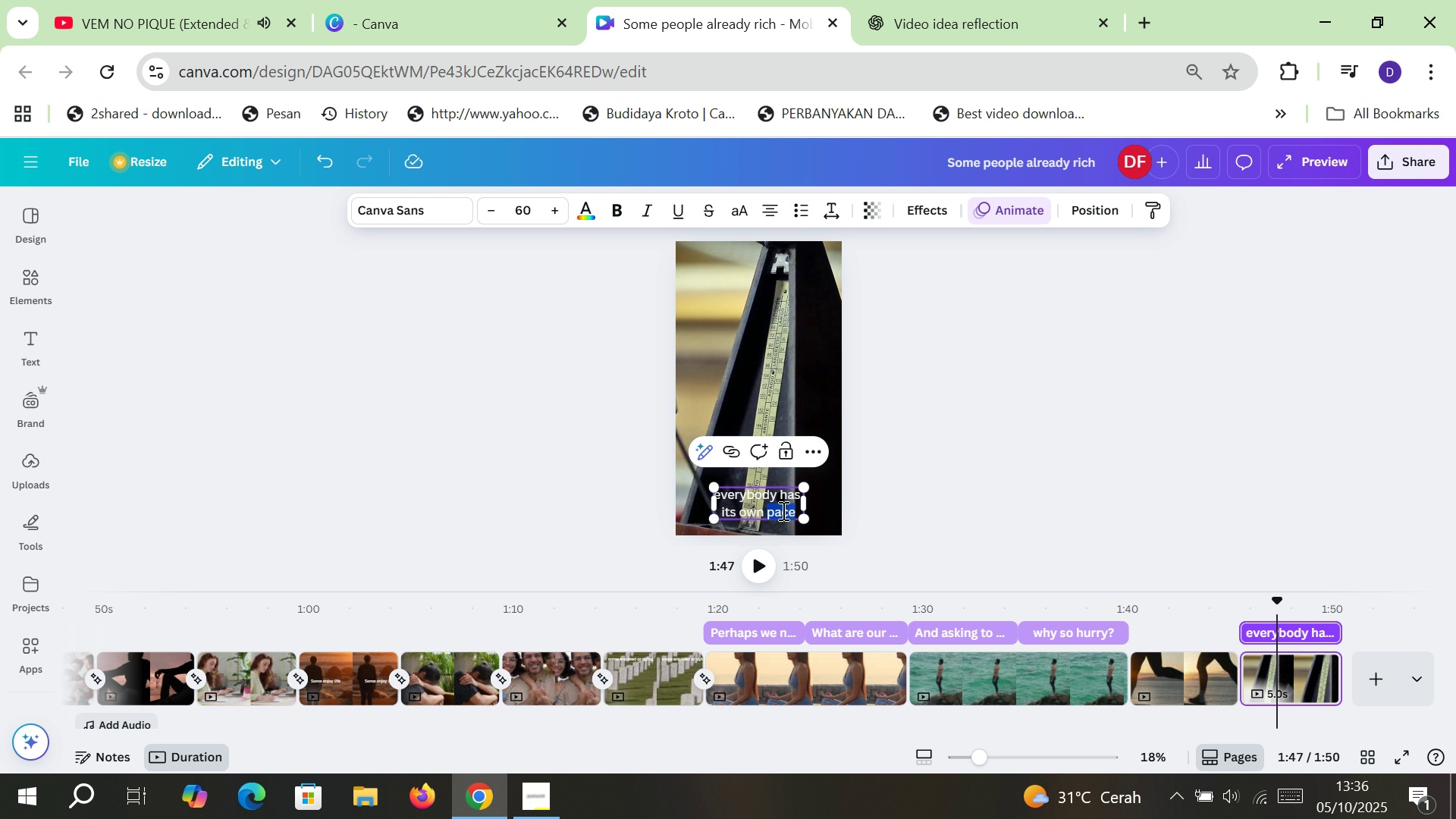 
type(ry)
key(Backspace)
type(hth)
key(Backspace)
key(Backspace)
type(ythm)
 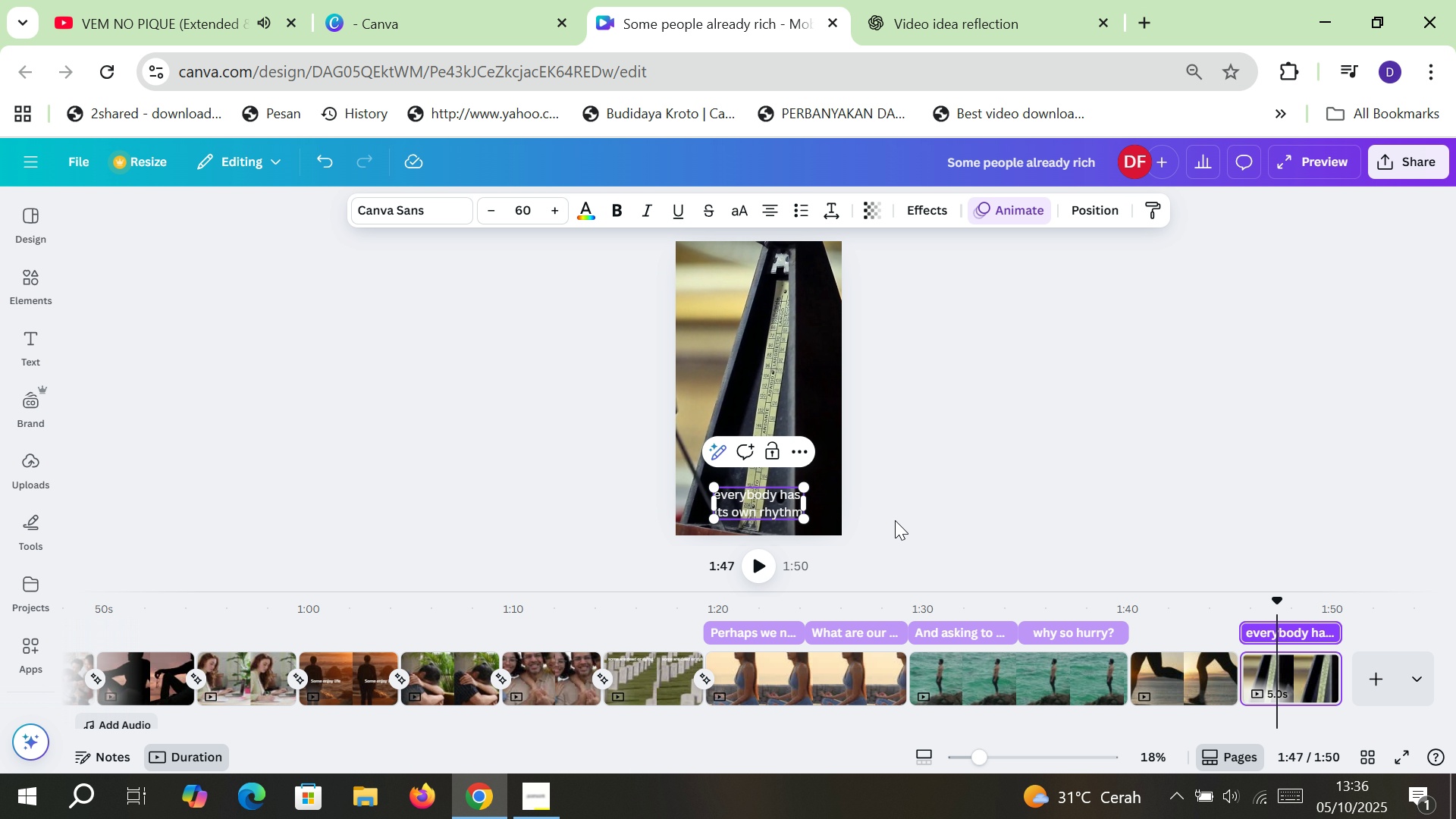 
left_click([1009, 428])
 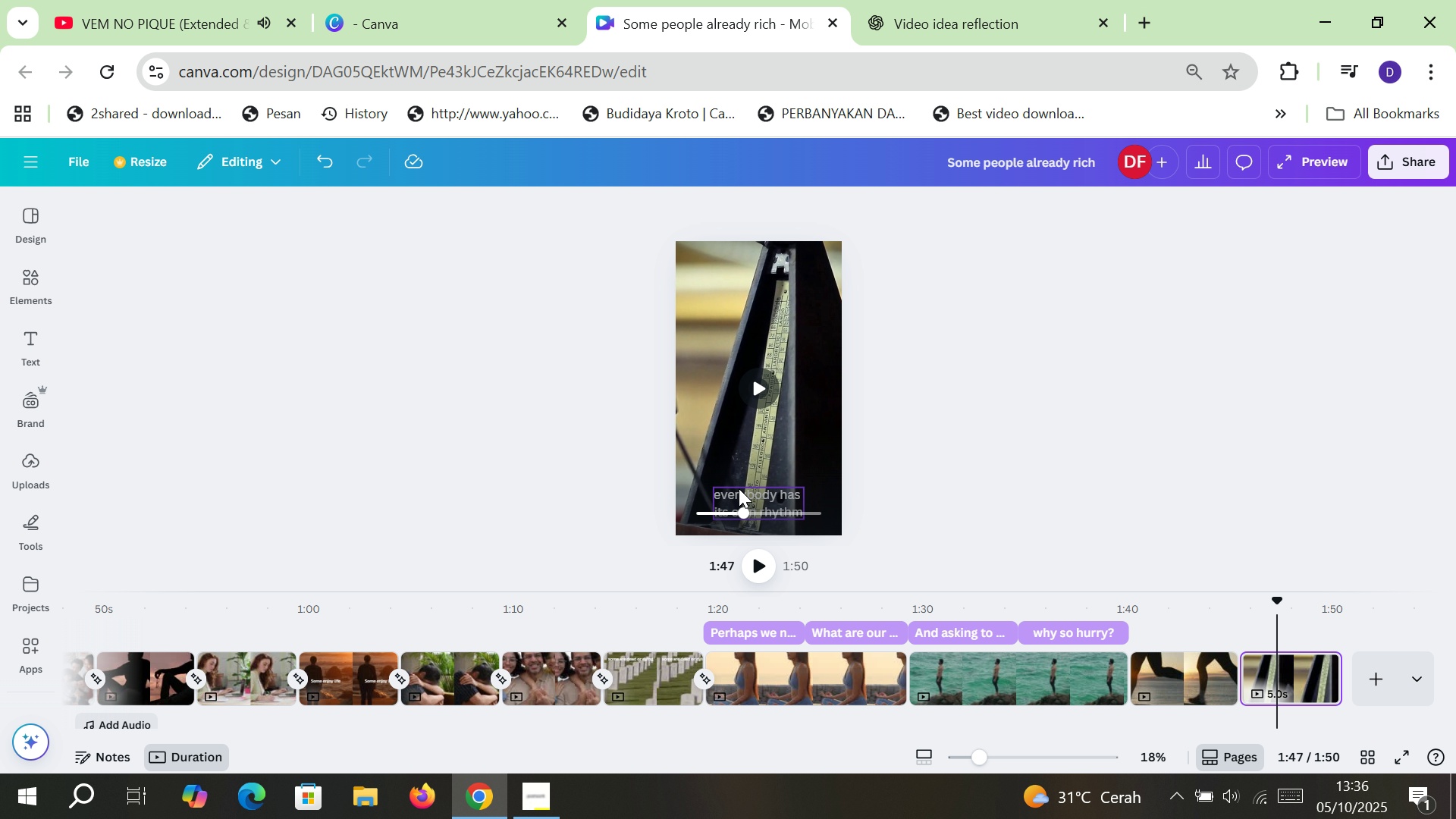 
left_click([910, 495])
 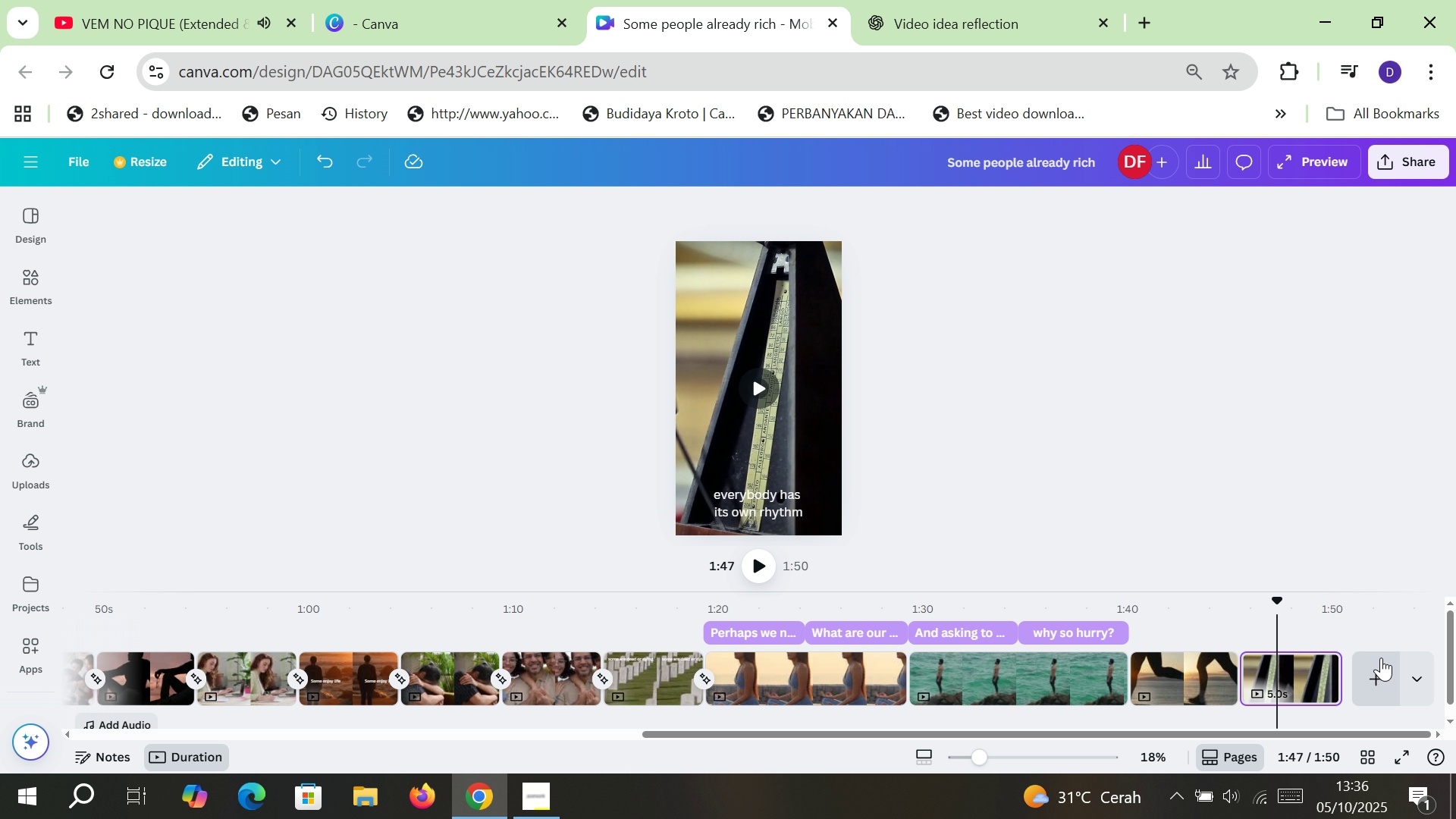 
left_click([1383, 661])
 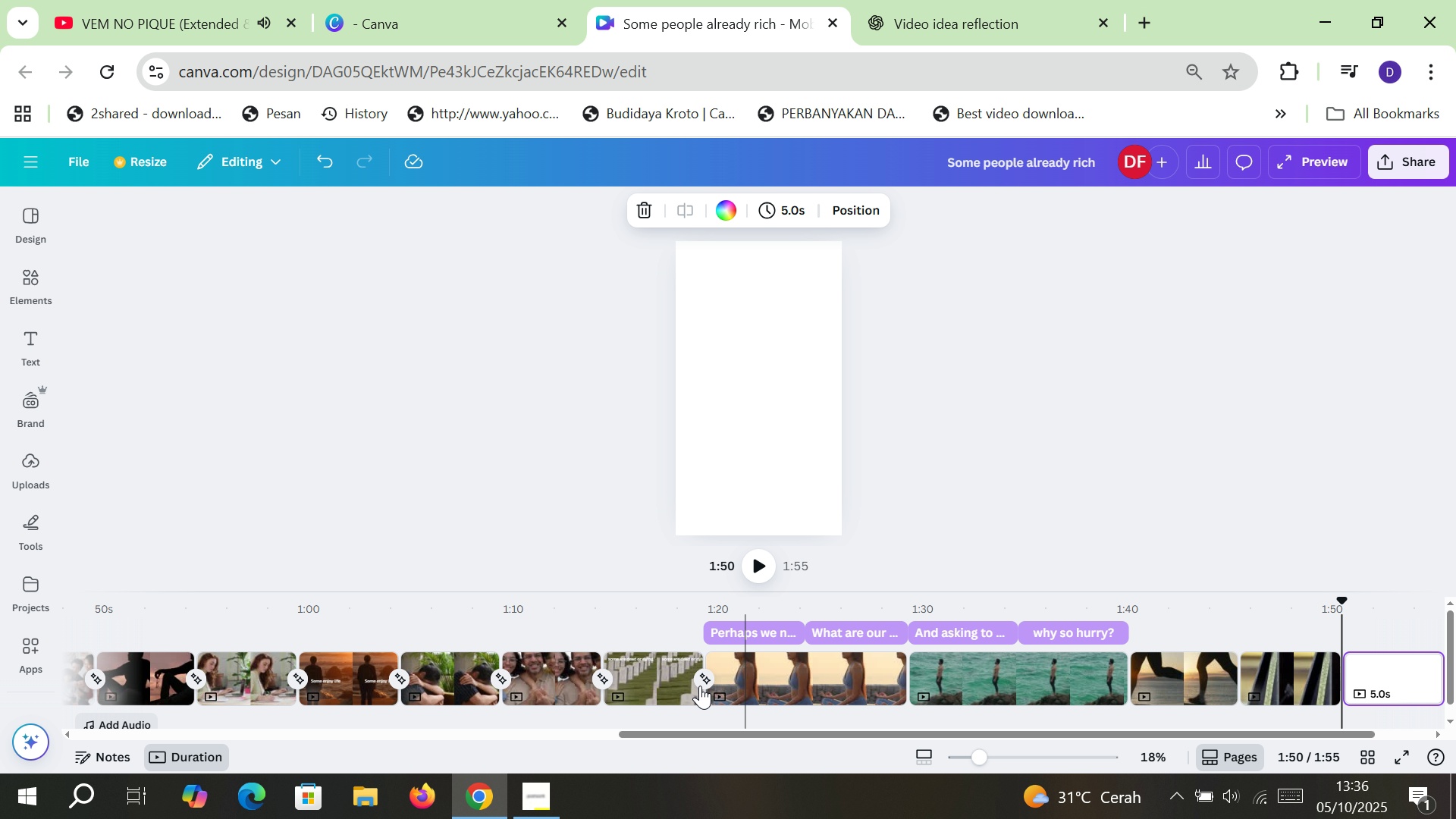 
left_click([702, 679])
 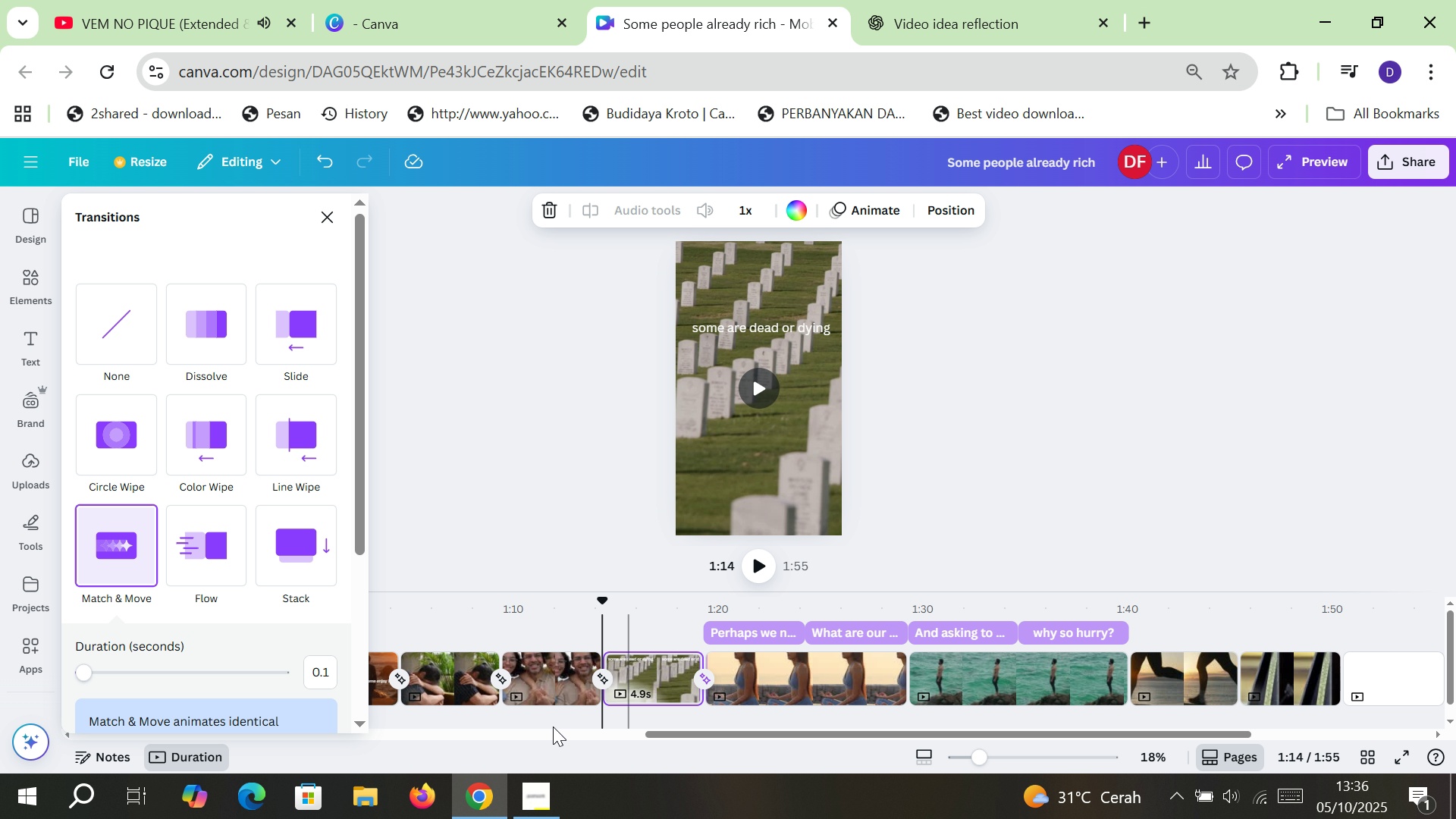 
scroll: coordinate [273, 682], scroll_direction: down, amount: 4.0
 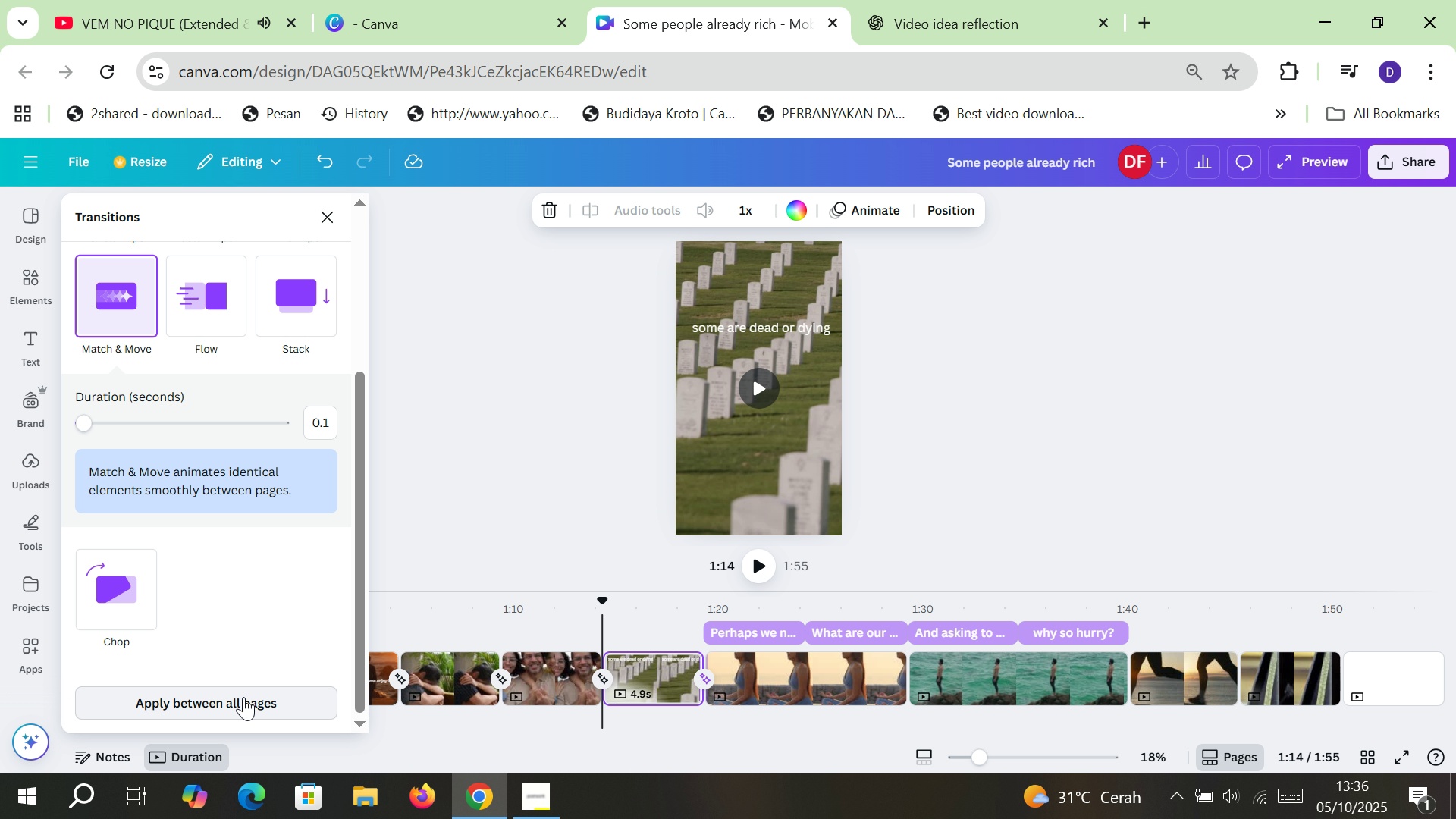 
left_click([243, 697])
 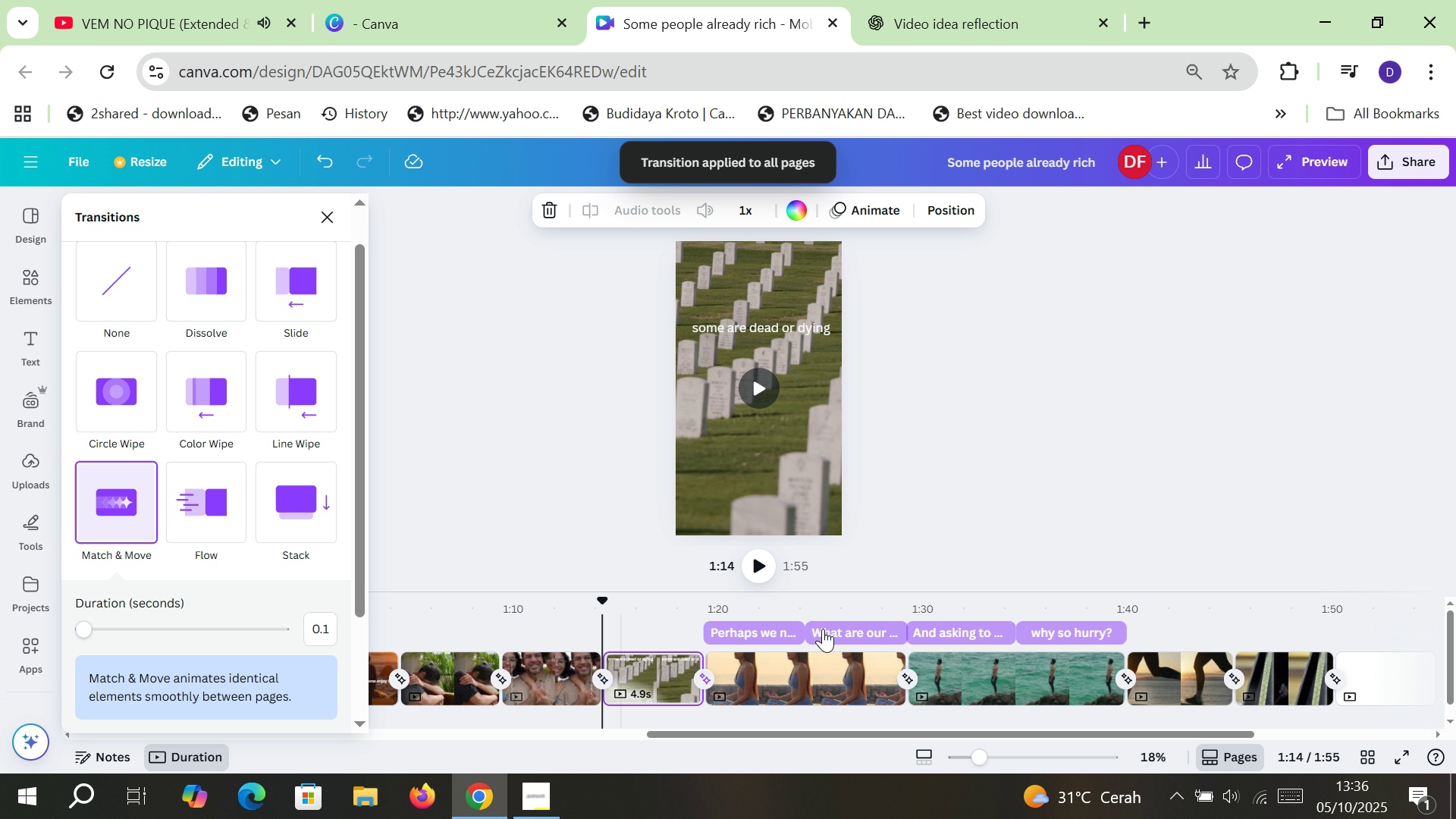 
left_click([1028, 511])
 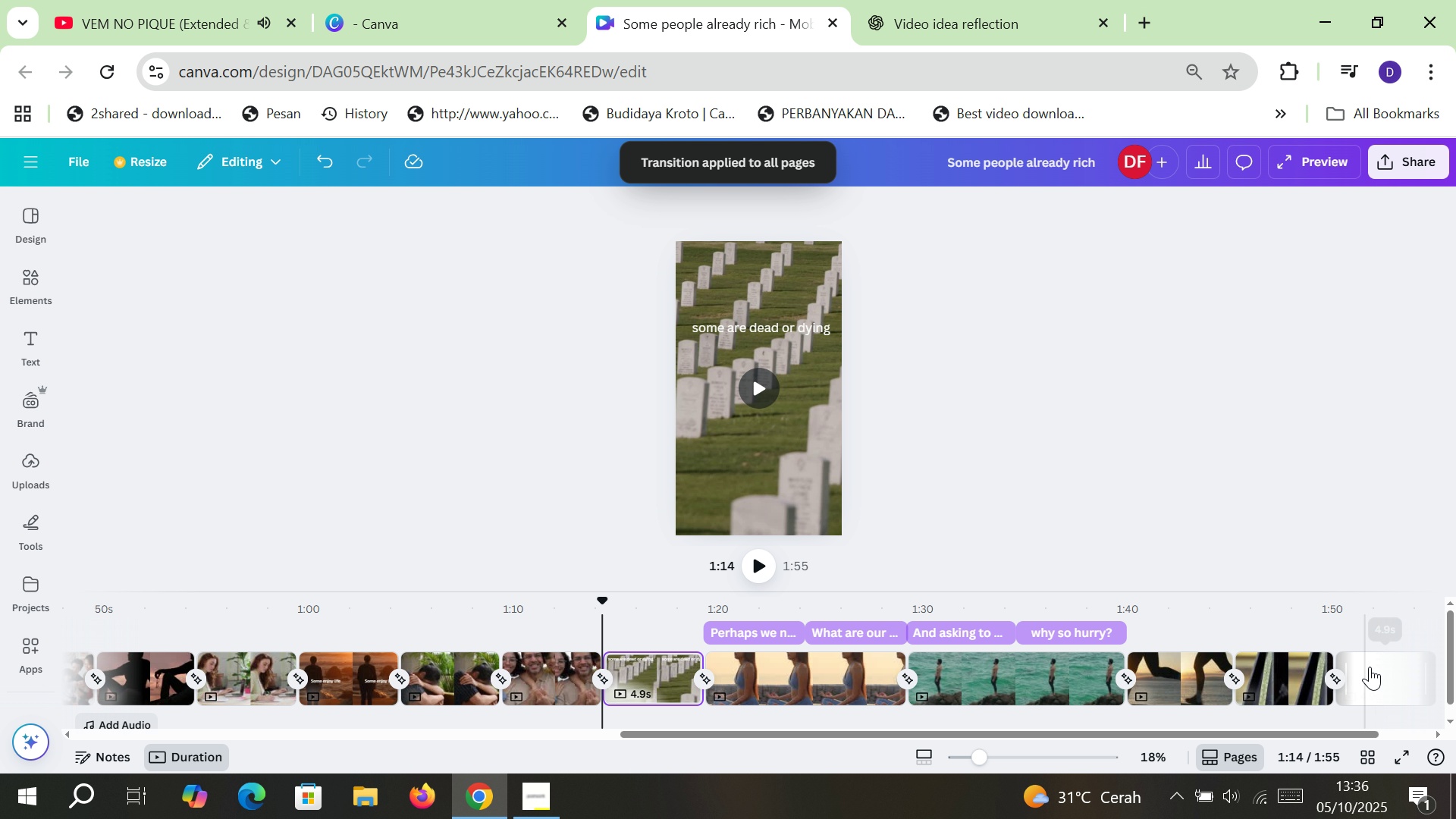 
left_click([1371, 668])
 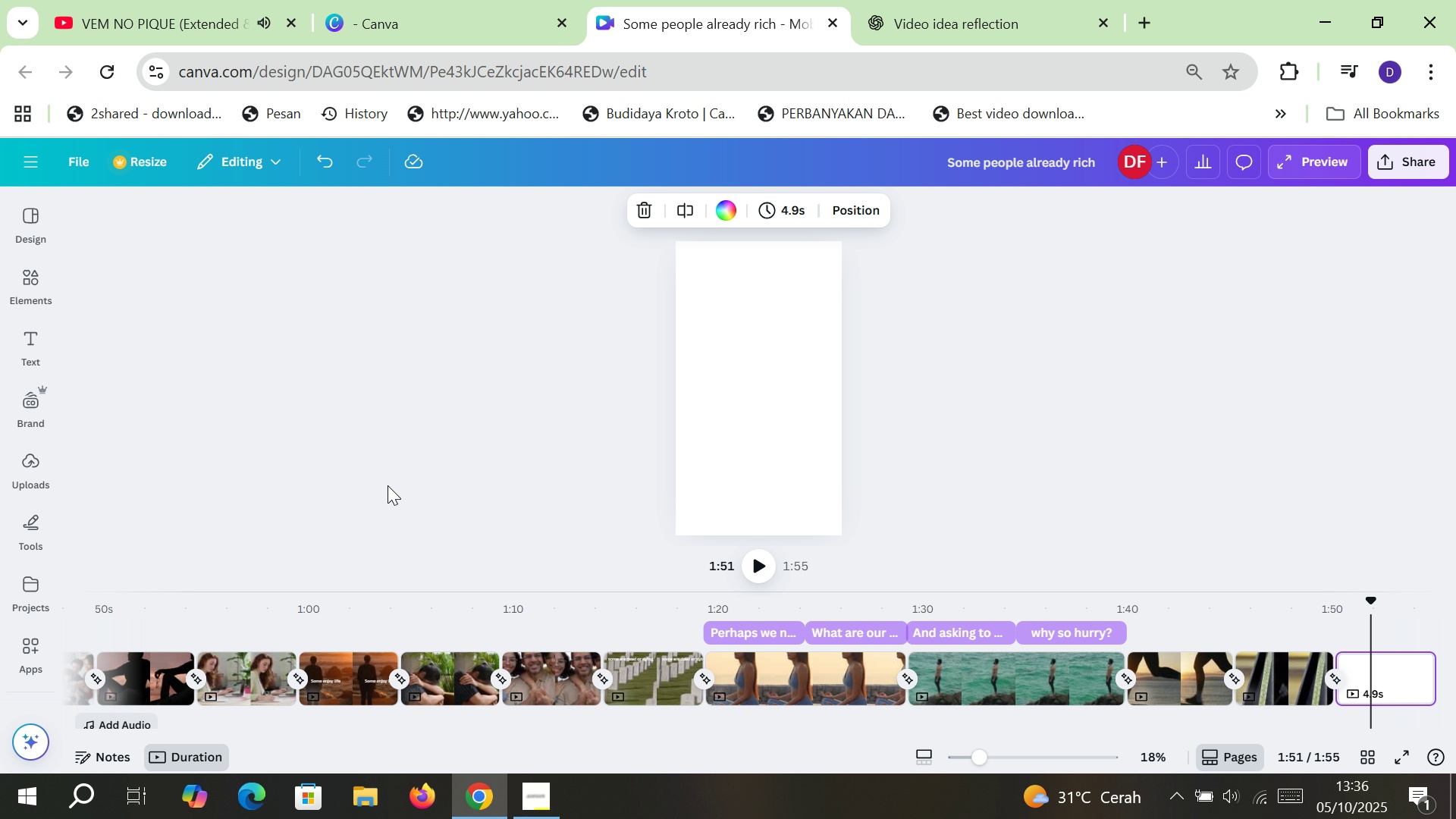 
wait(9.58)
 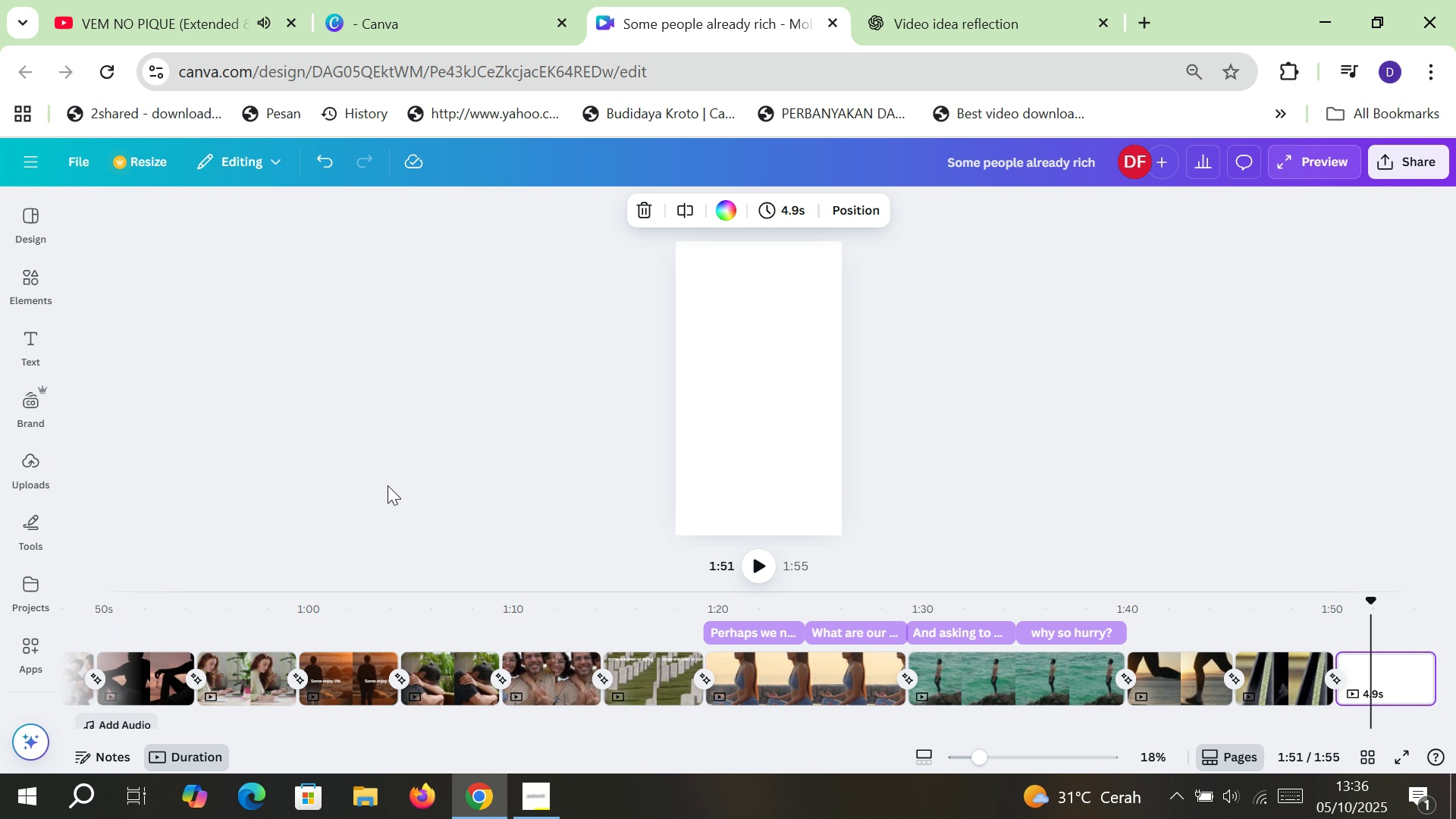 
mouse_move([1436, 676])
 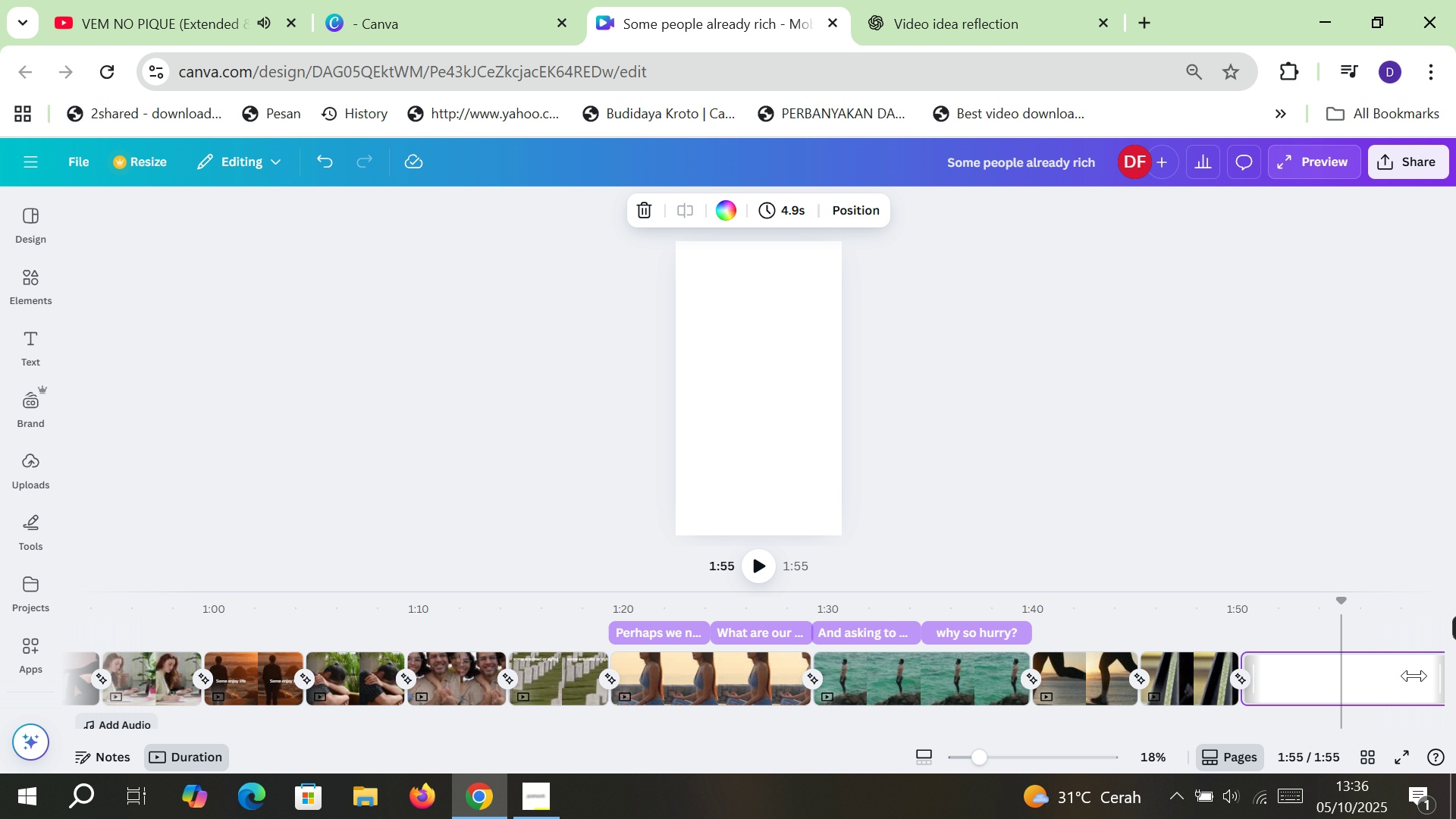 
mouse_move([1406, 692])
 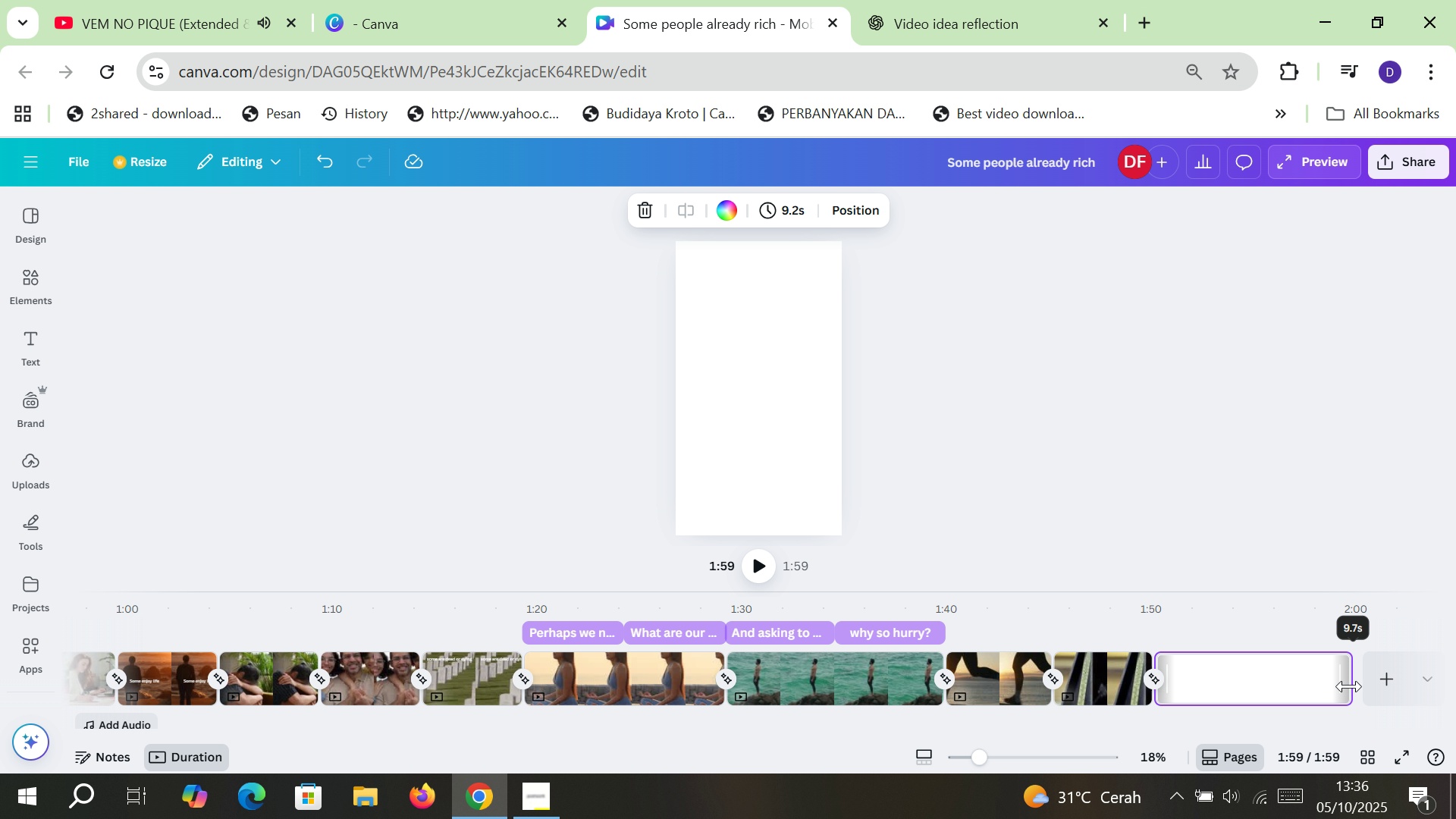 
wait(8.3)
 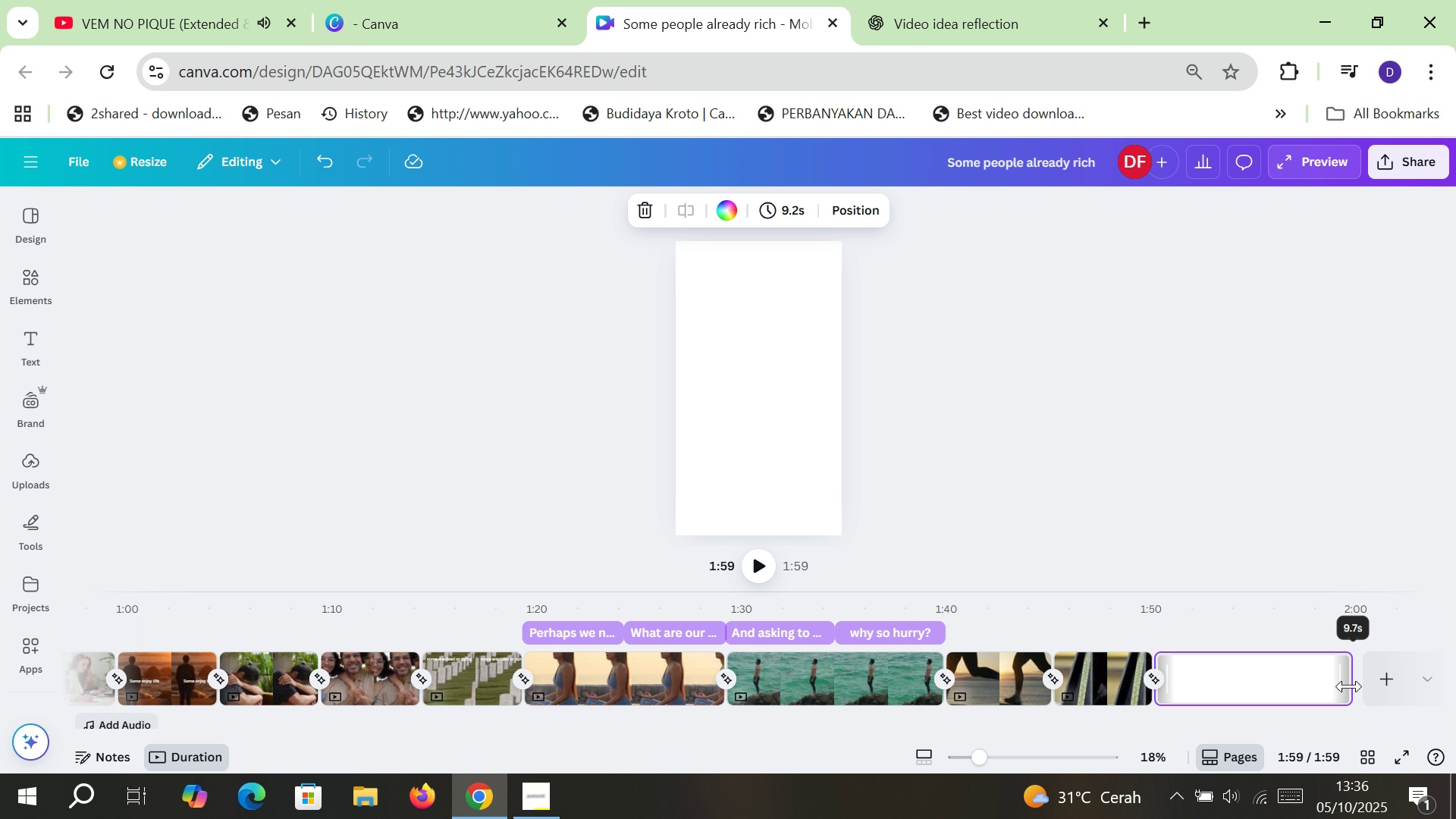 
left_click([26, 287])
 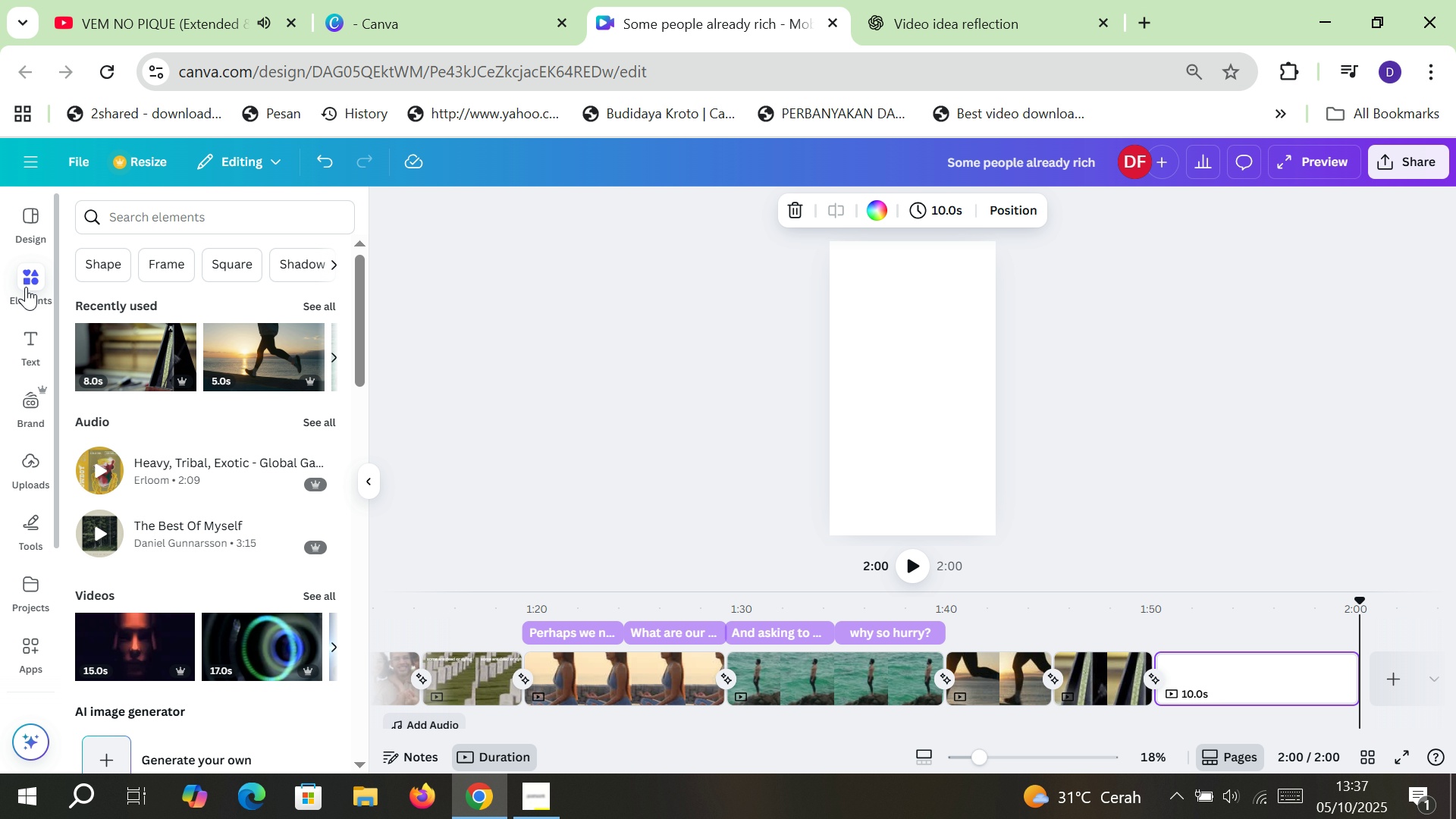 
wait(22.83)
 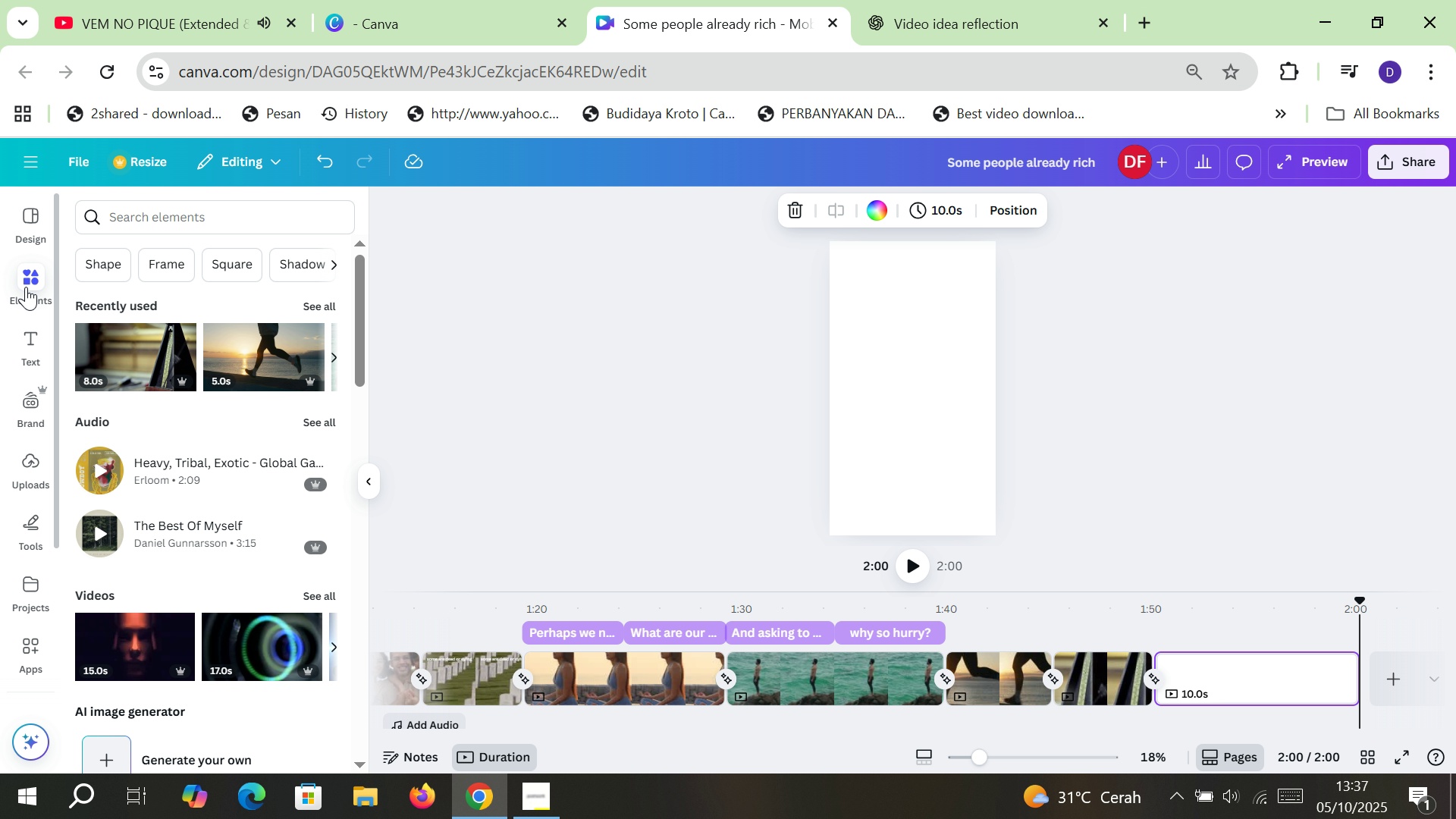 
left_click([180, 212])
 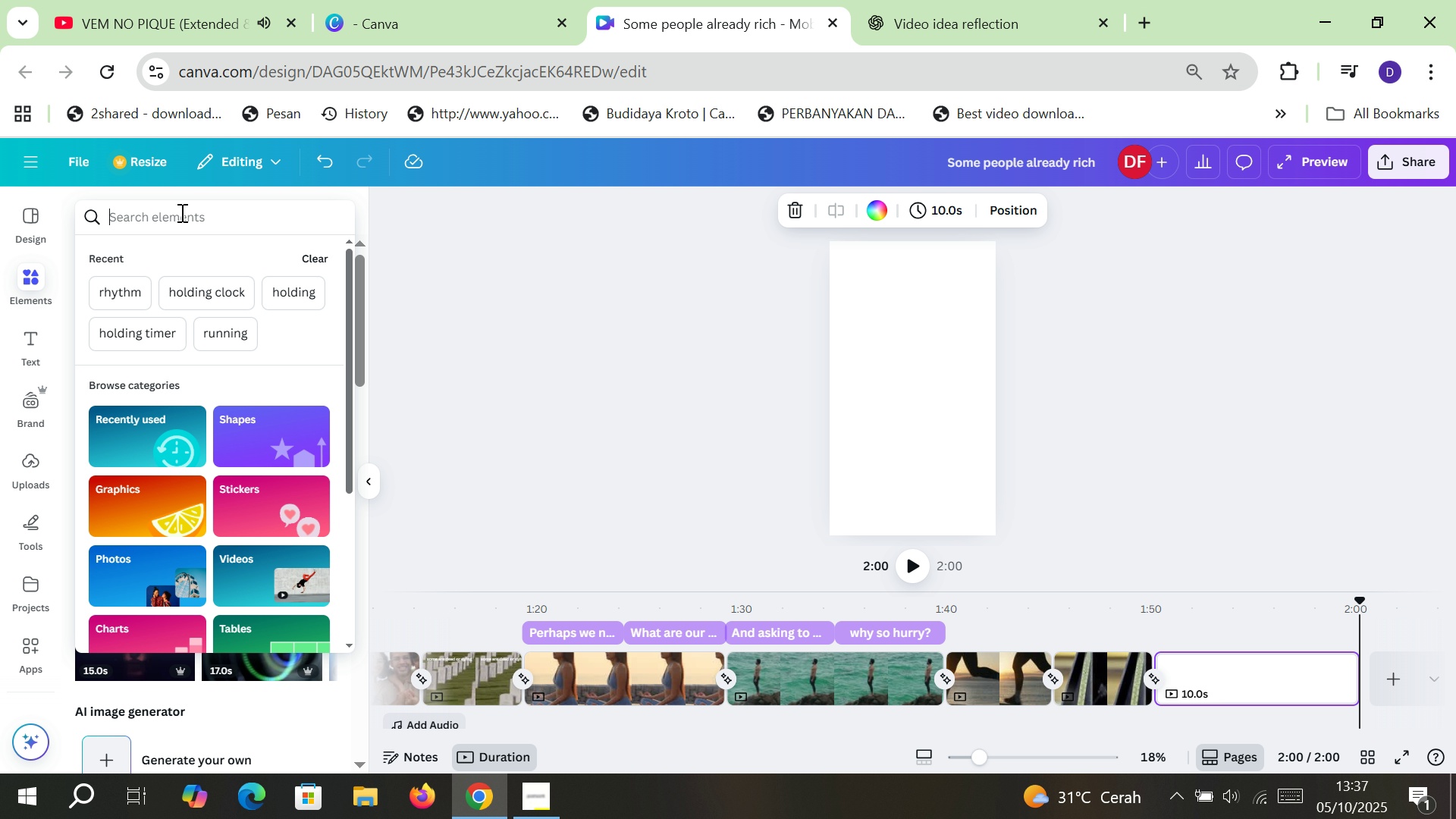 
type(no worry)
 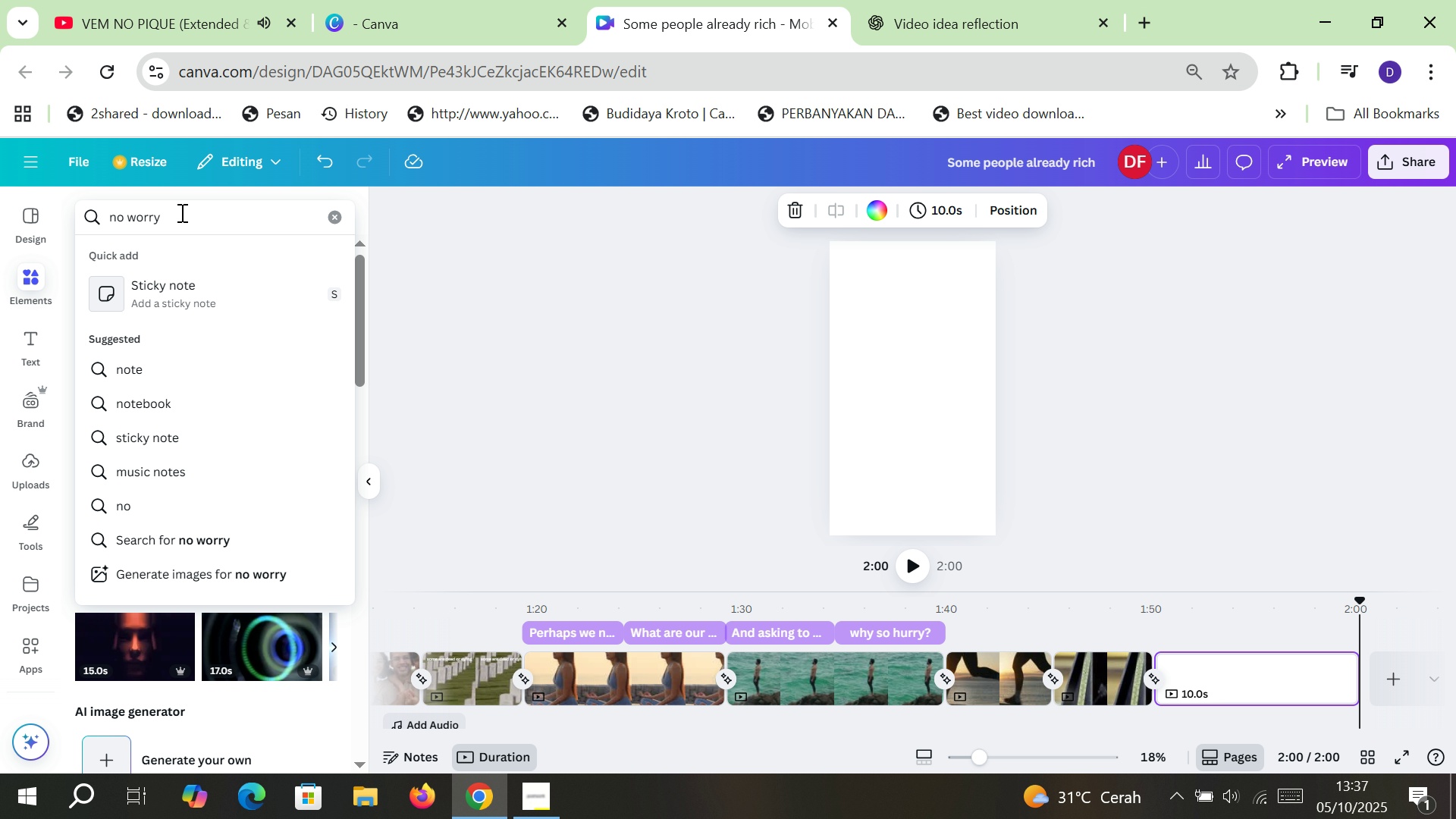 
key(Enter)
 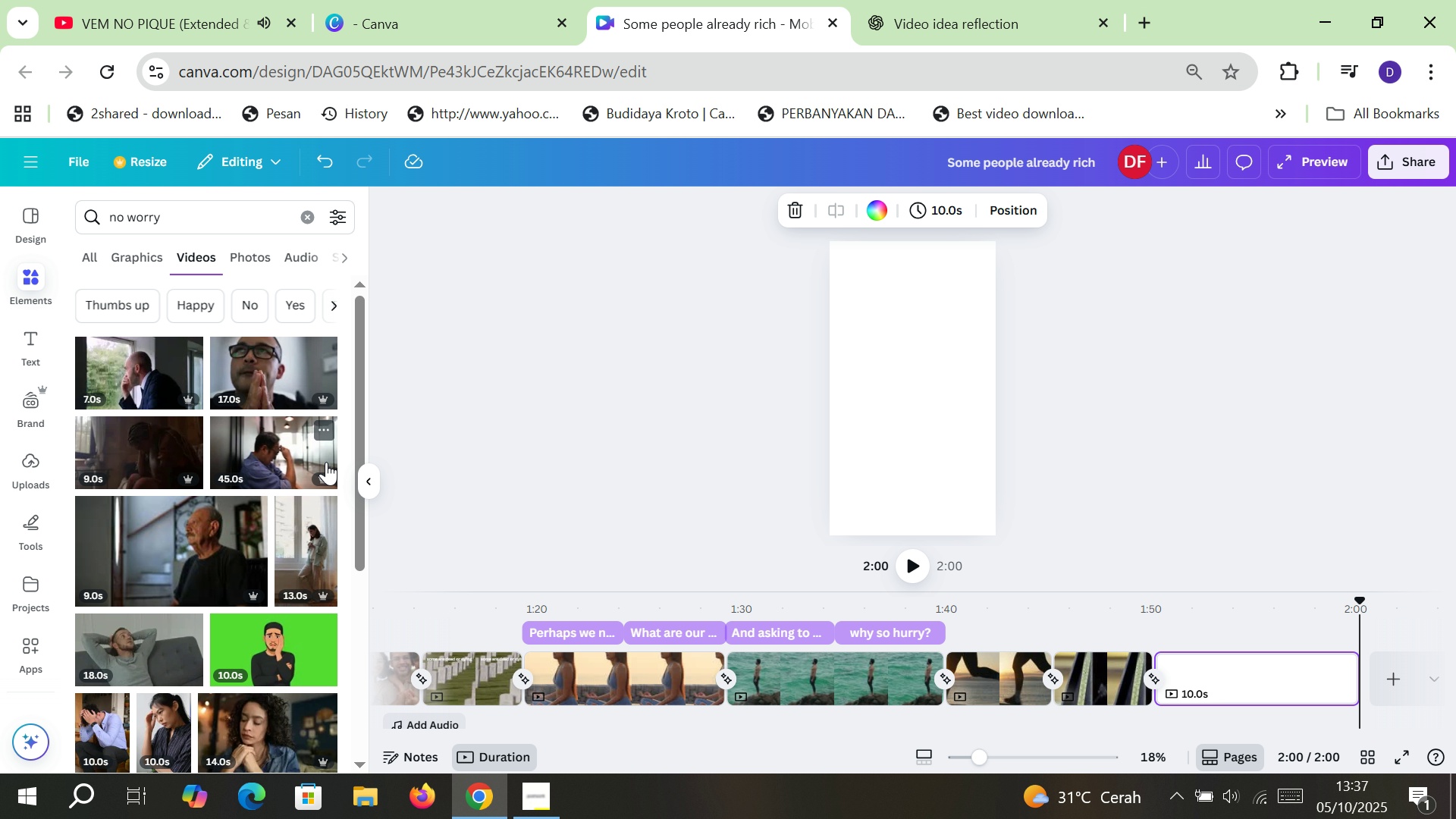 
wait(6.98)
 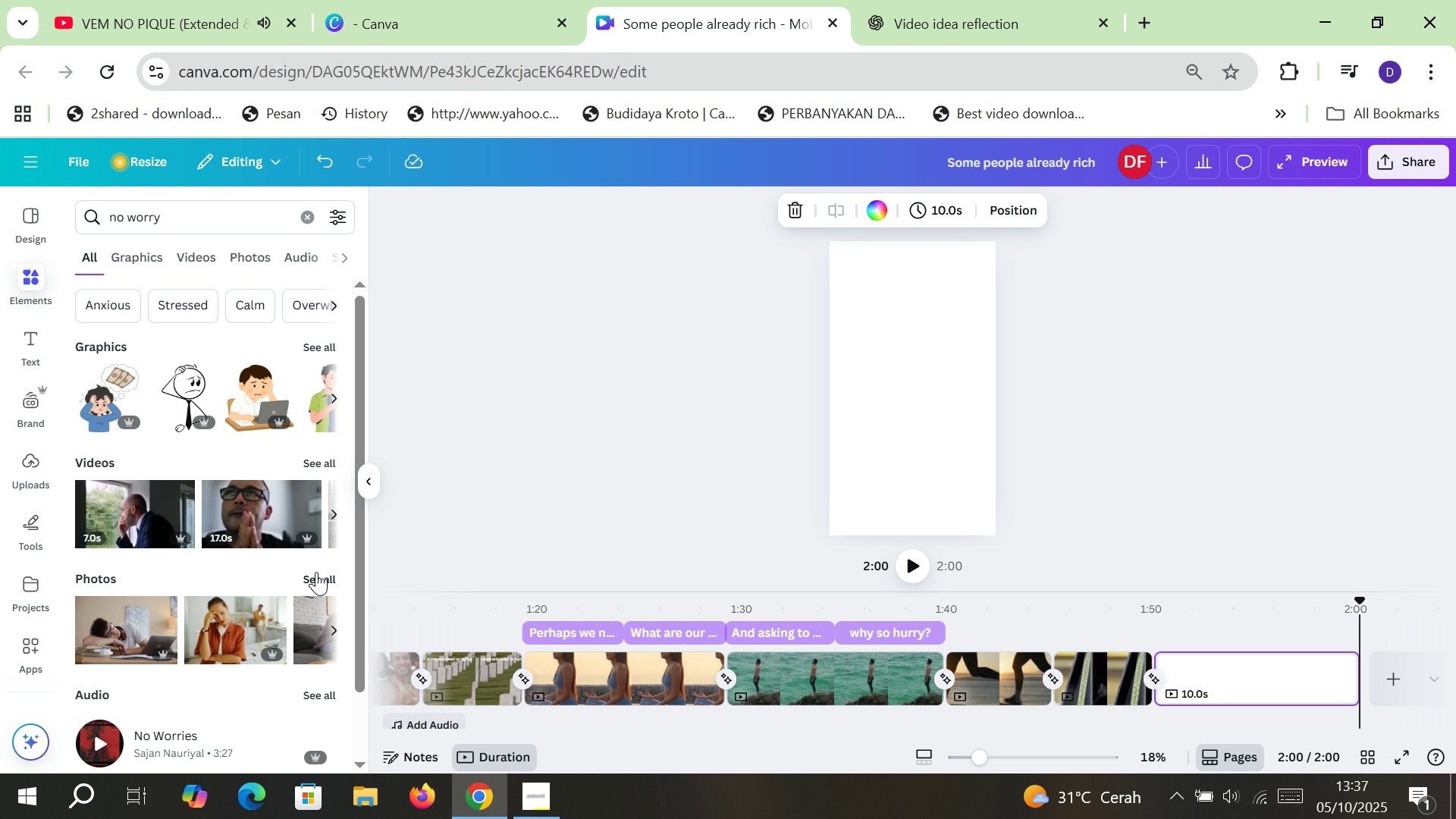 
scroll: coordinate [203, 384], scroll_direction: down, amount: 8.0
 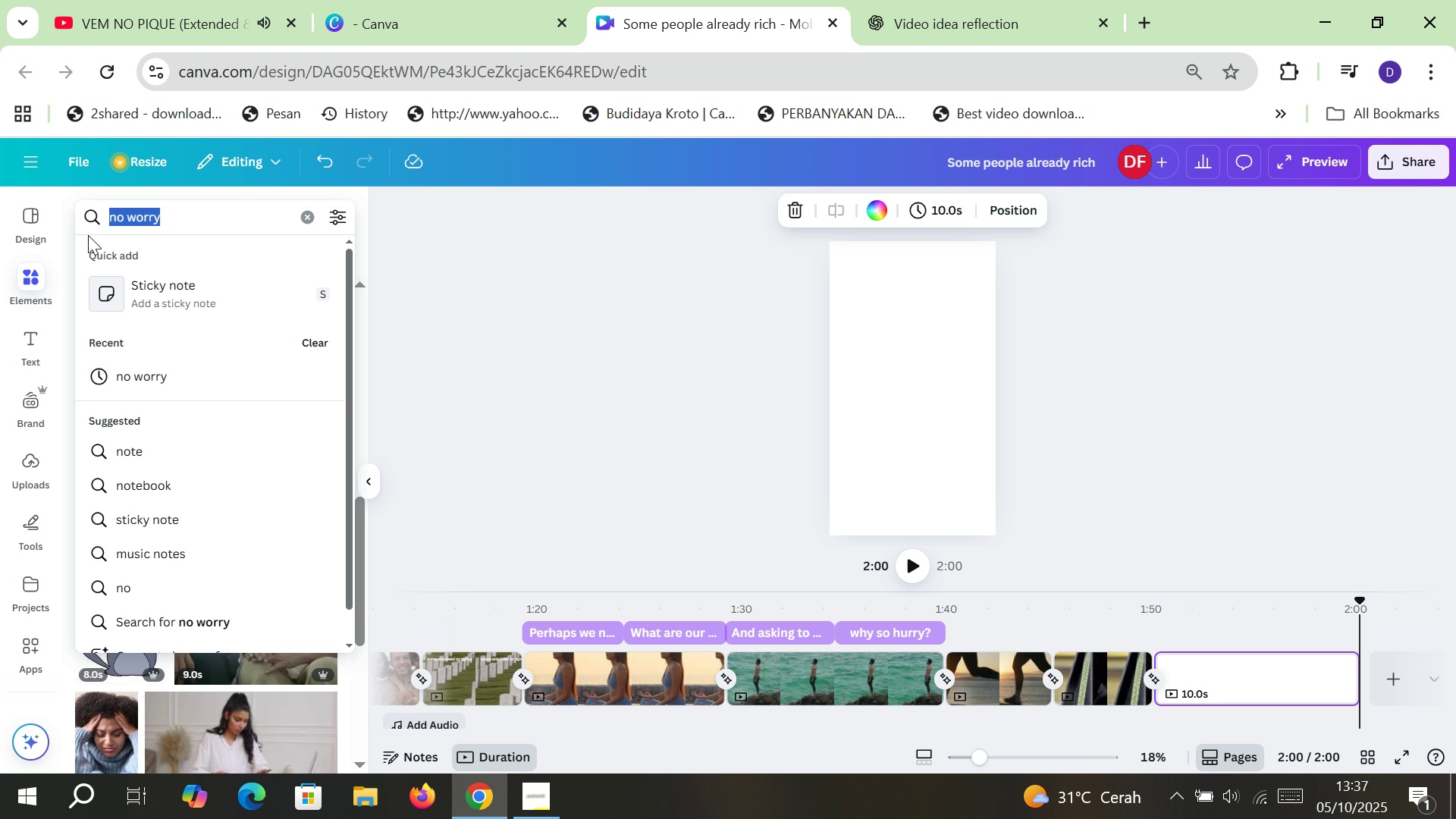 
type(enjoy)
 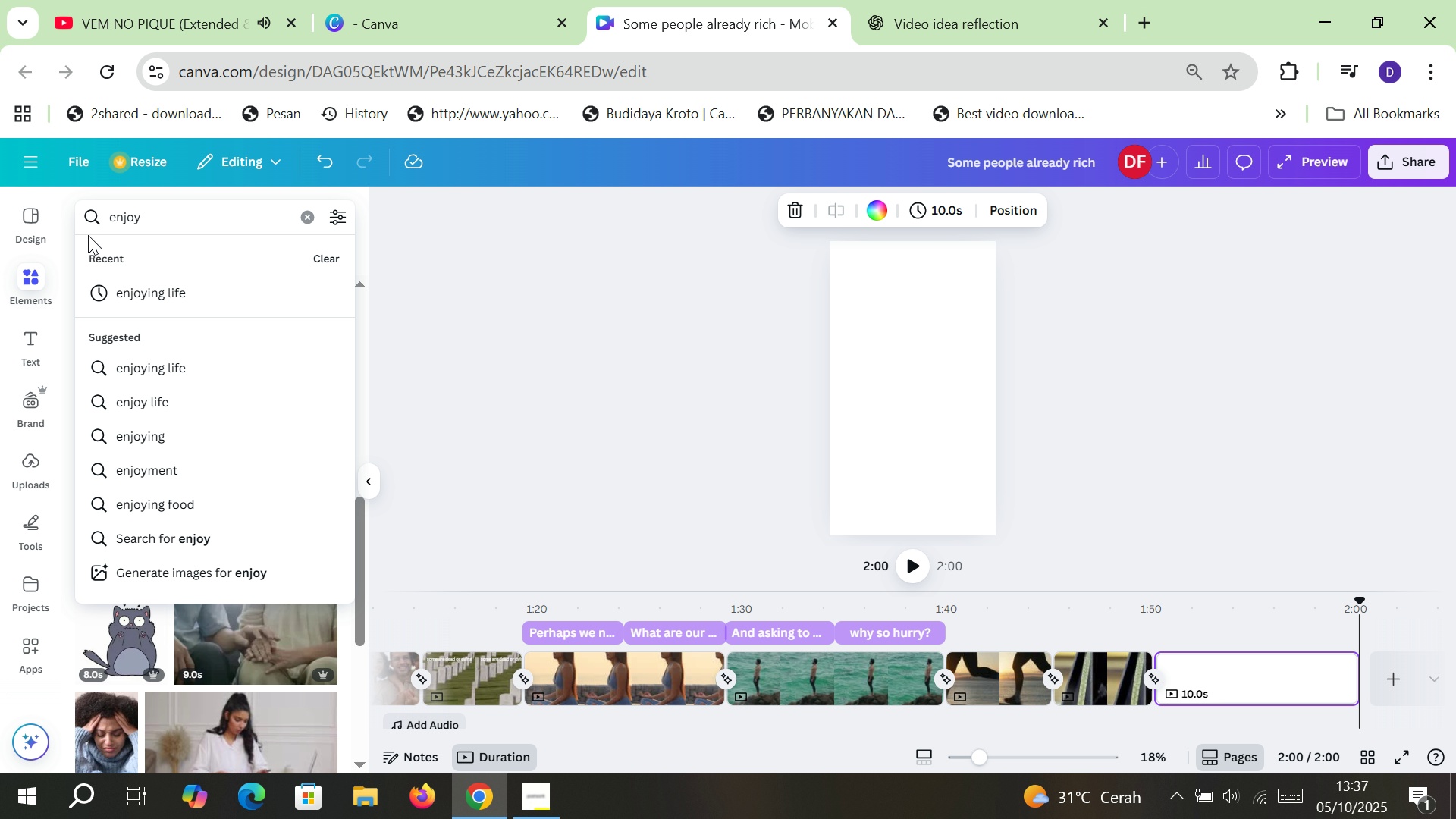 
key(ArrowDown)
 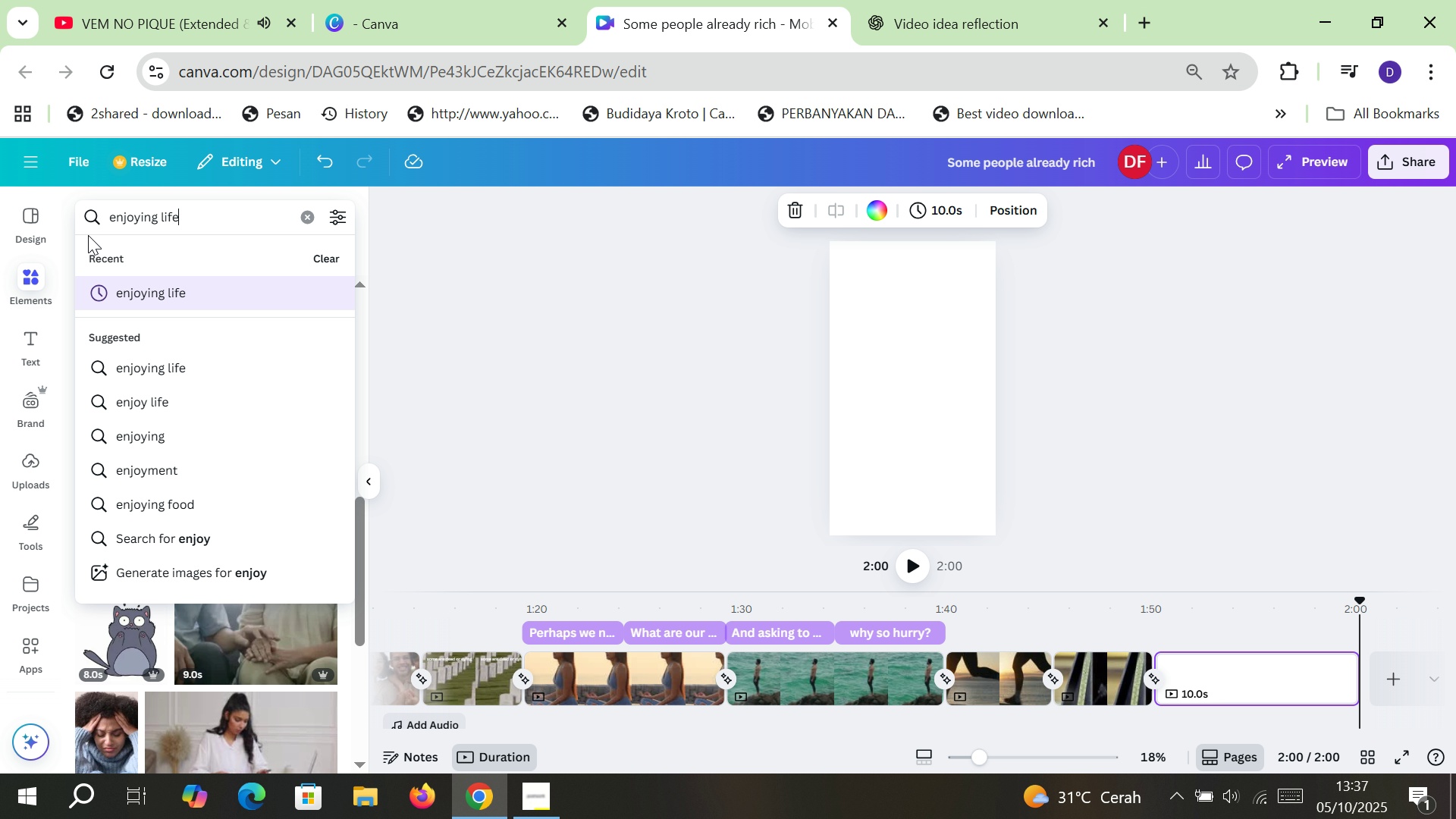 
key(Enter)
 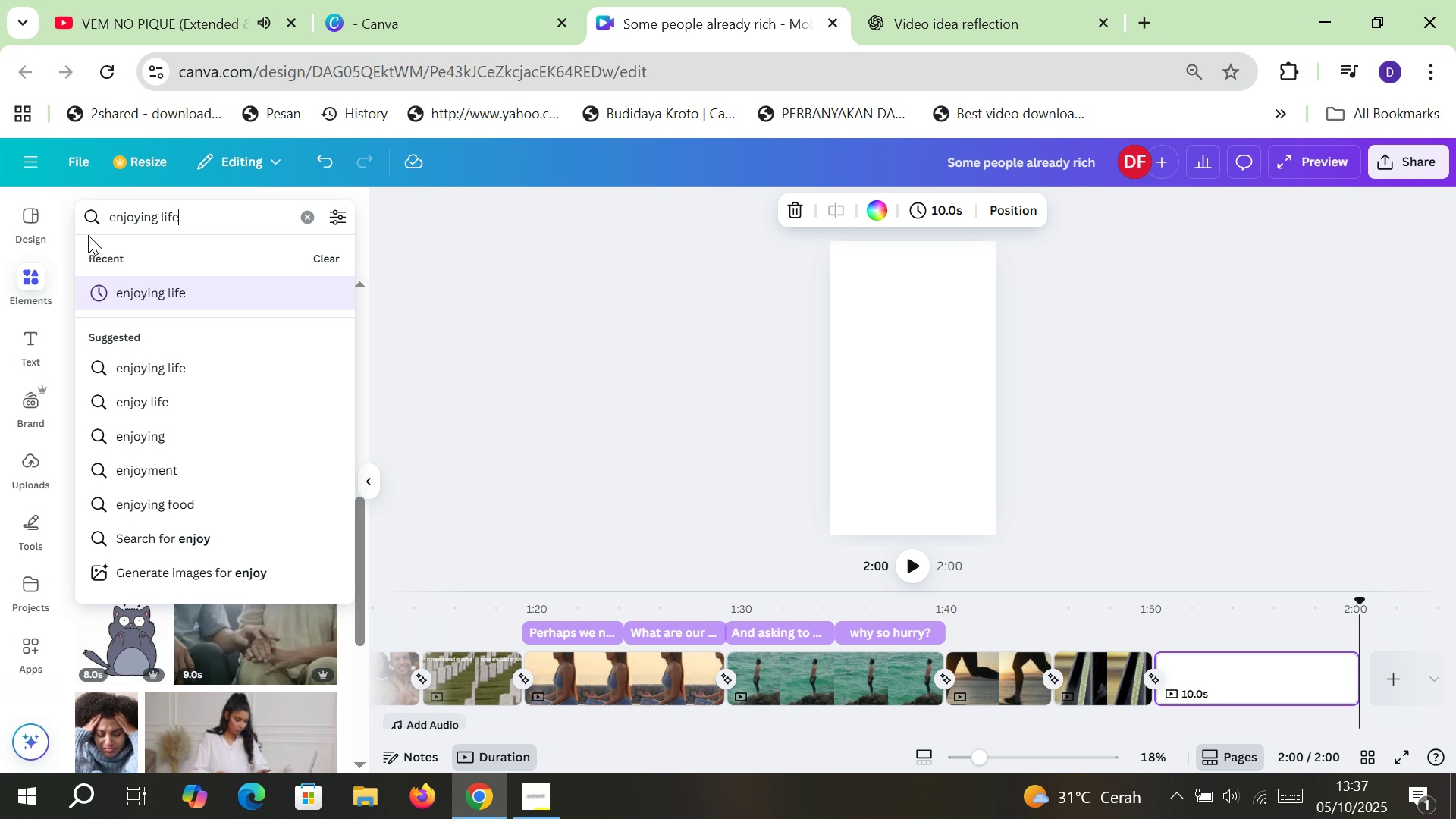 
key(Backslash)
 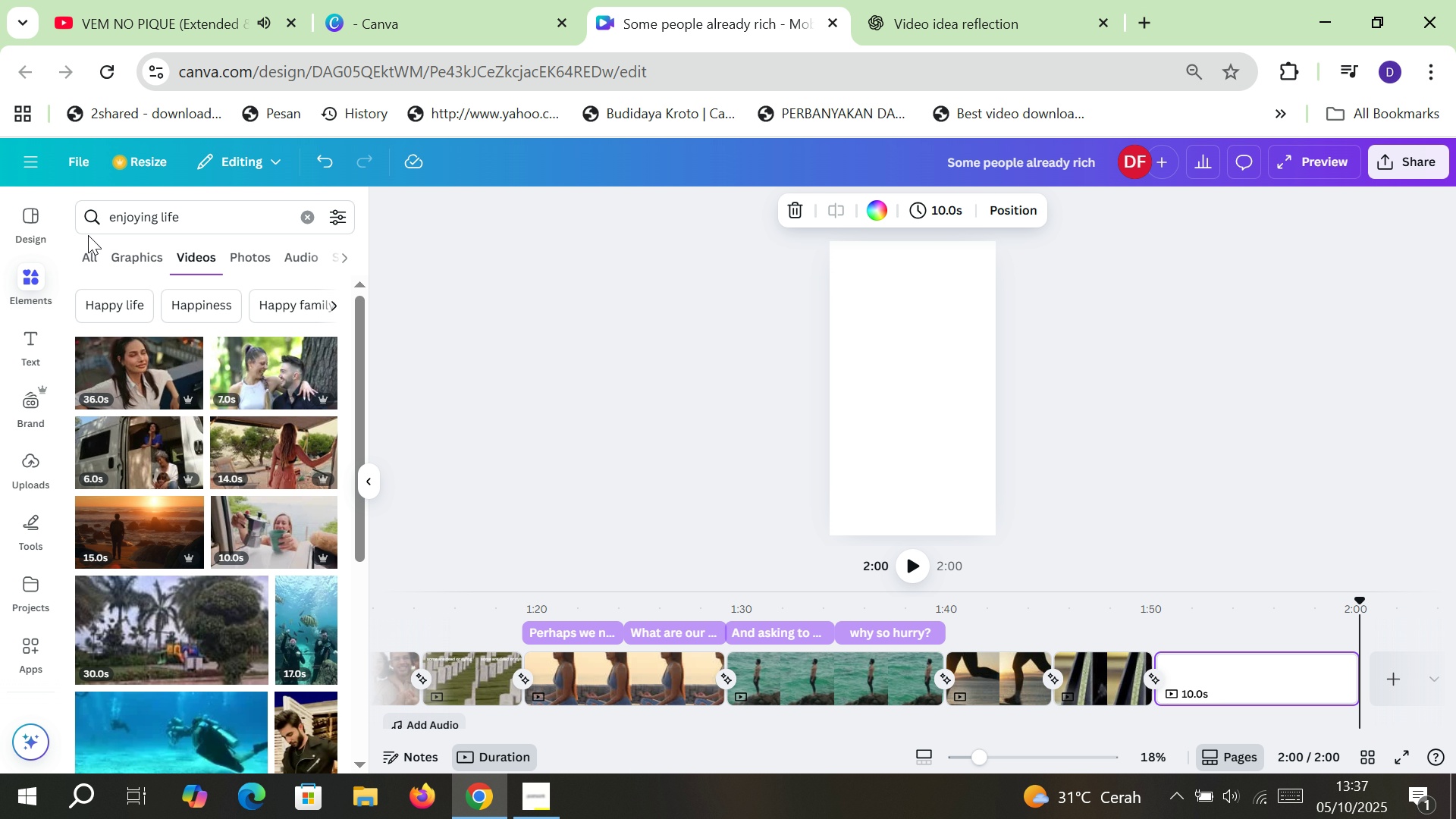 
scroll: coordinate [255, 550], scroll_direction: down, amount: 5.0
 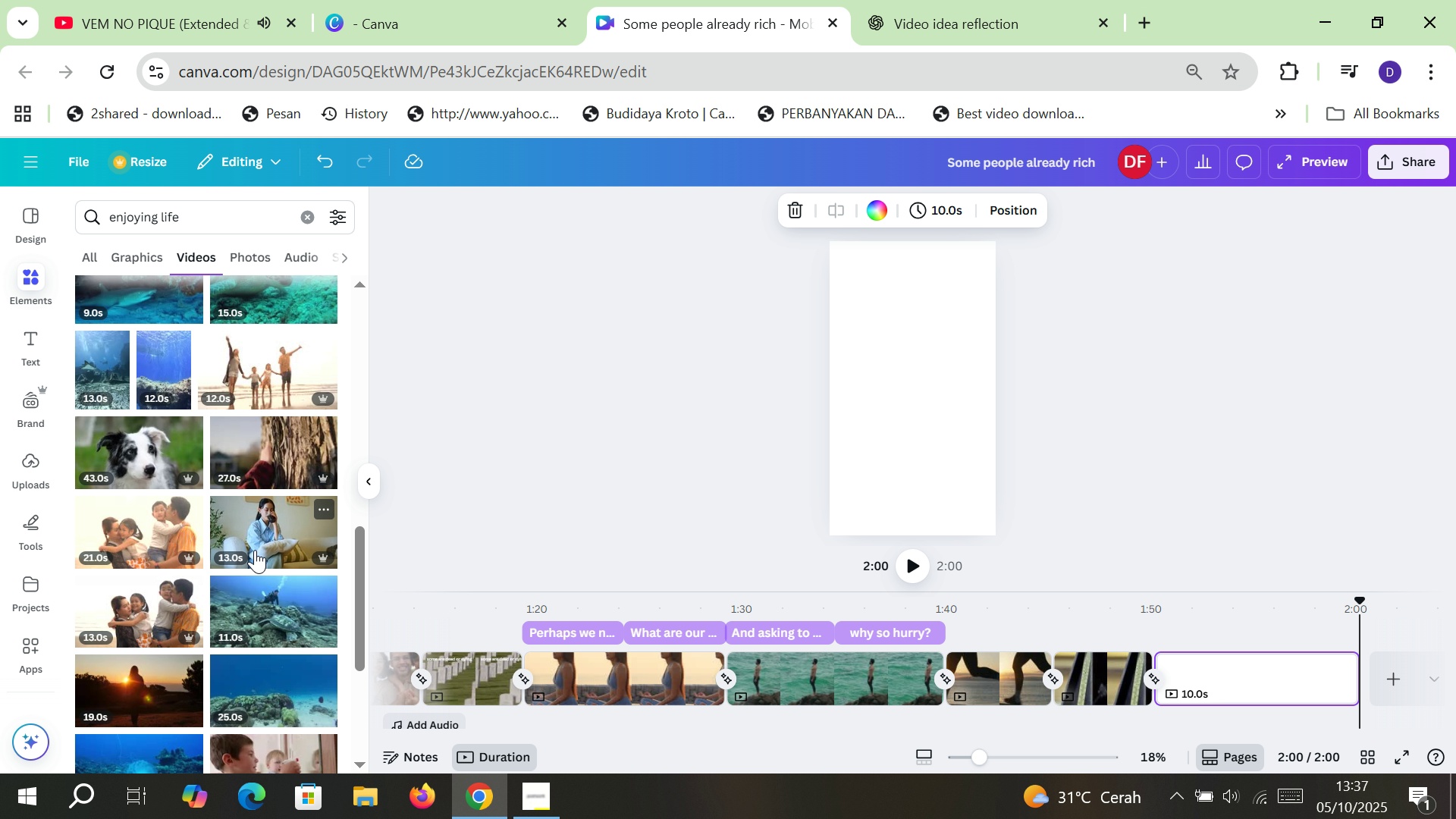 
left_click([269, 522])
 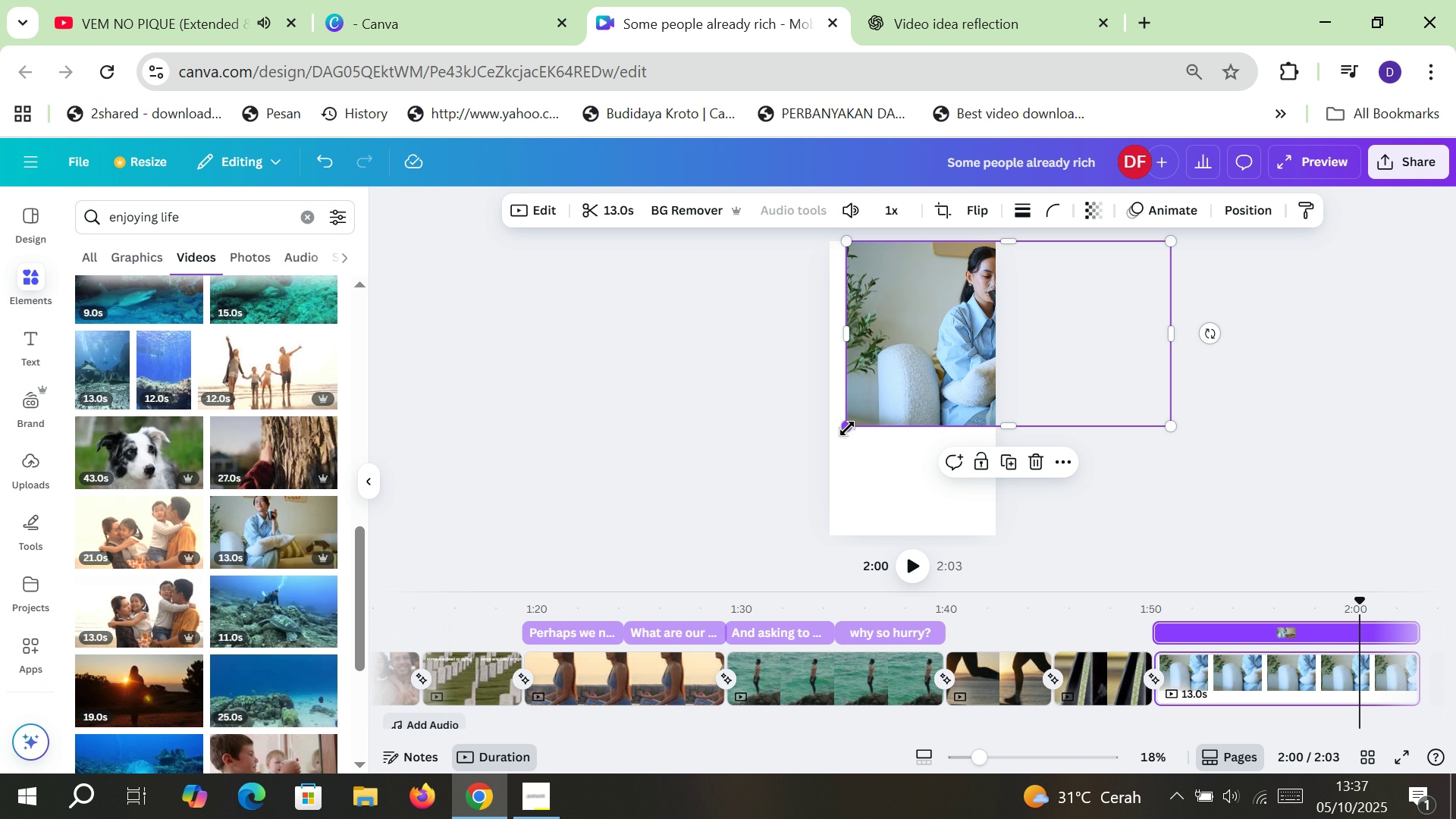 
wait(10.95)
 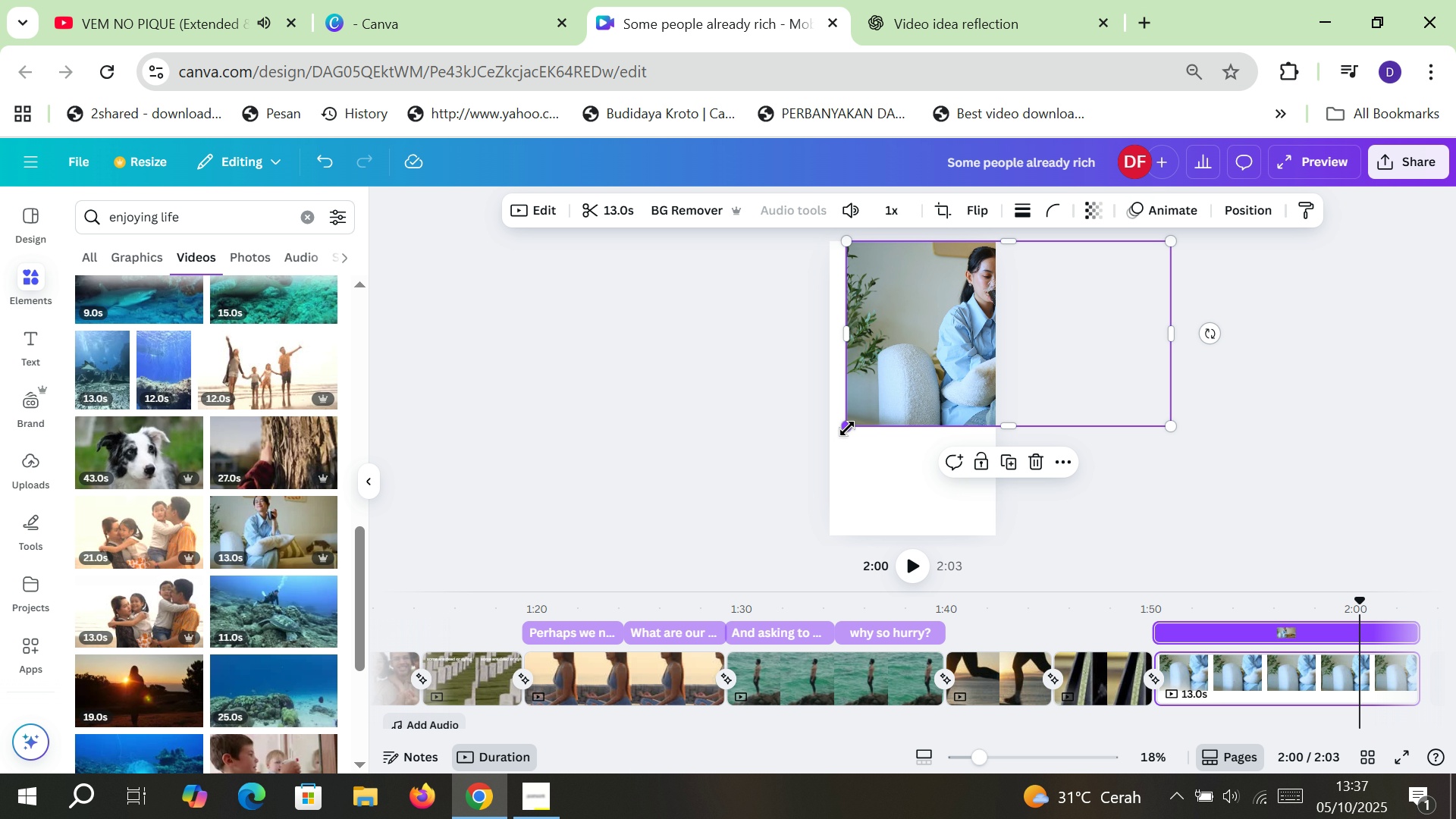 
left_click([615, 461])
 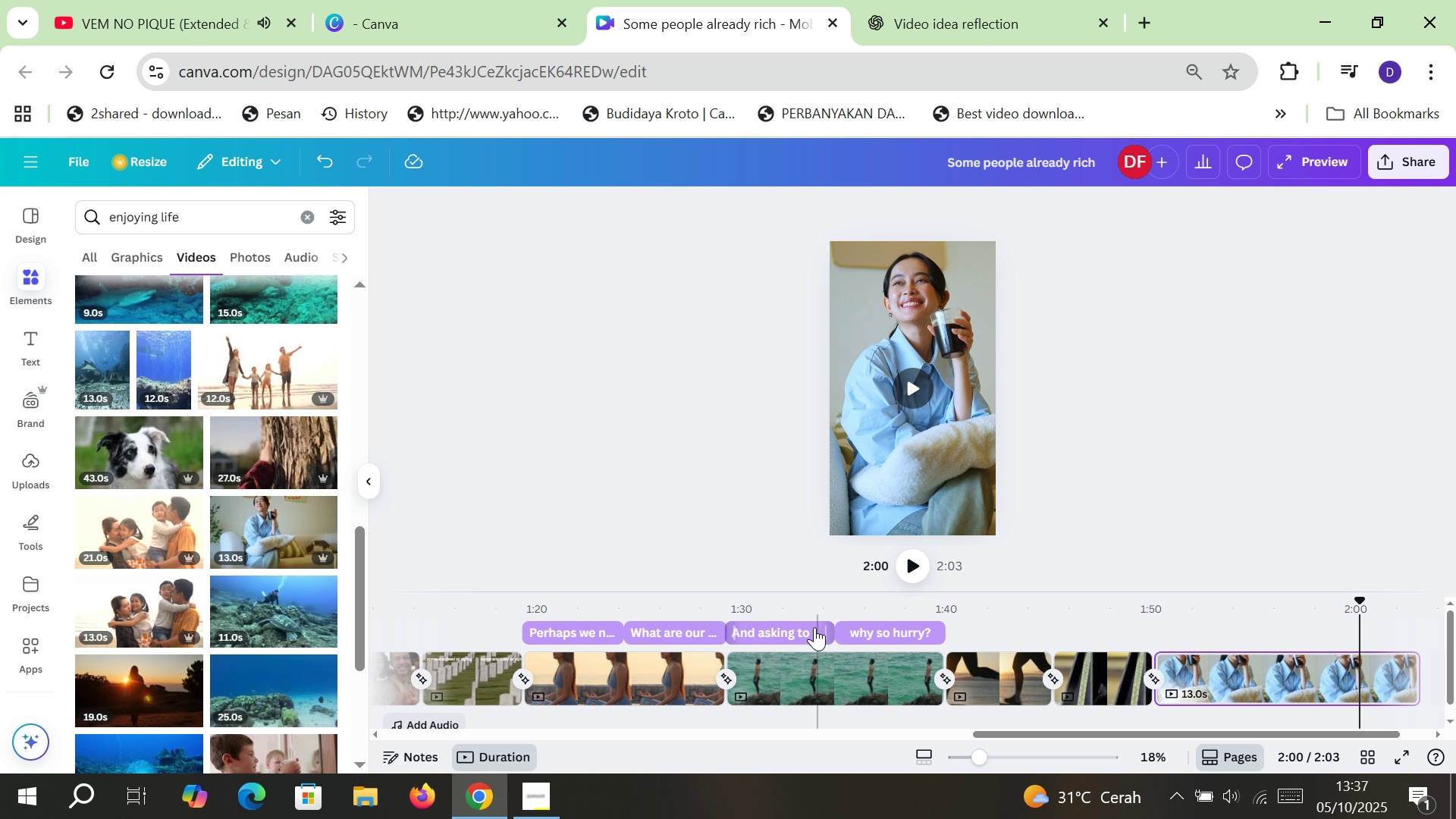 
left_click([809, 629])
 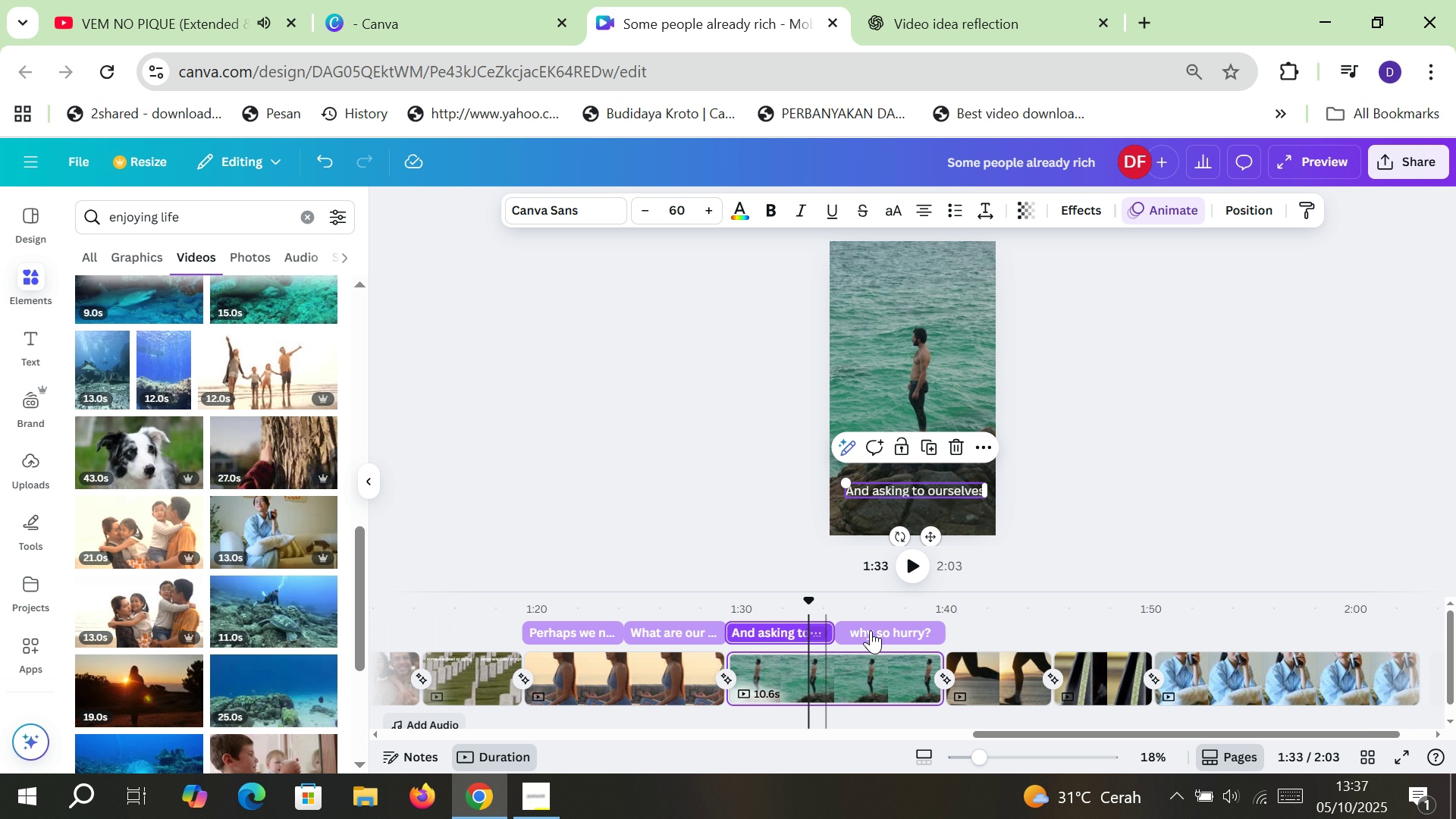 
hold_key(key=ShiftLeft, duration=0.99)
left_click([881, 631])
 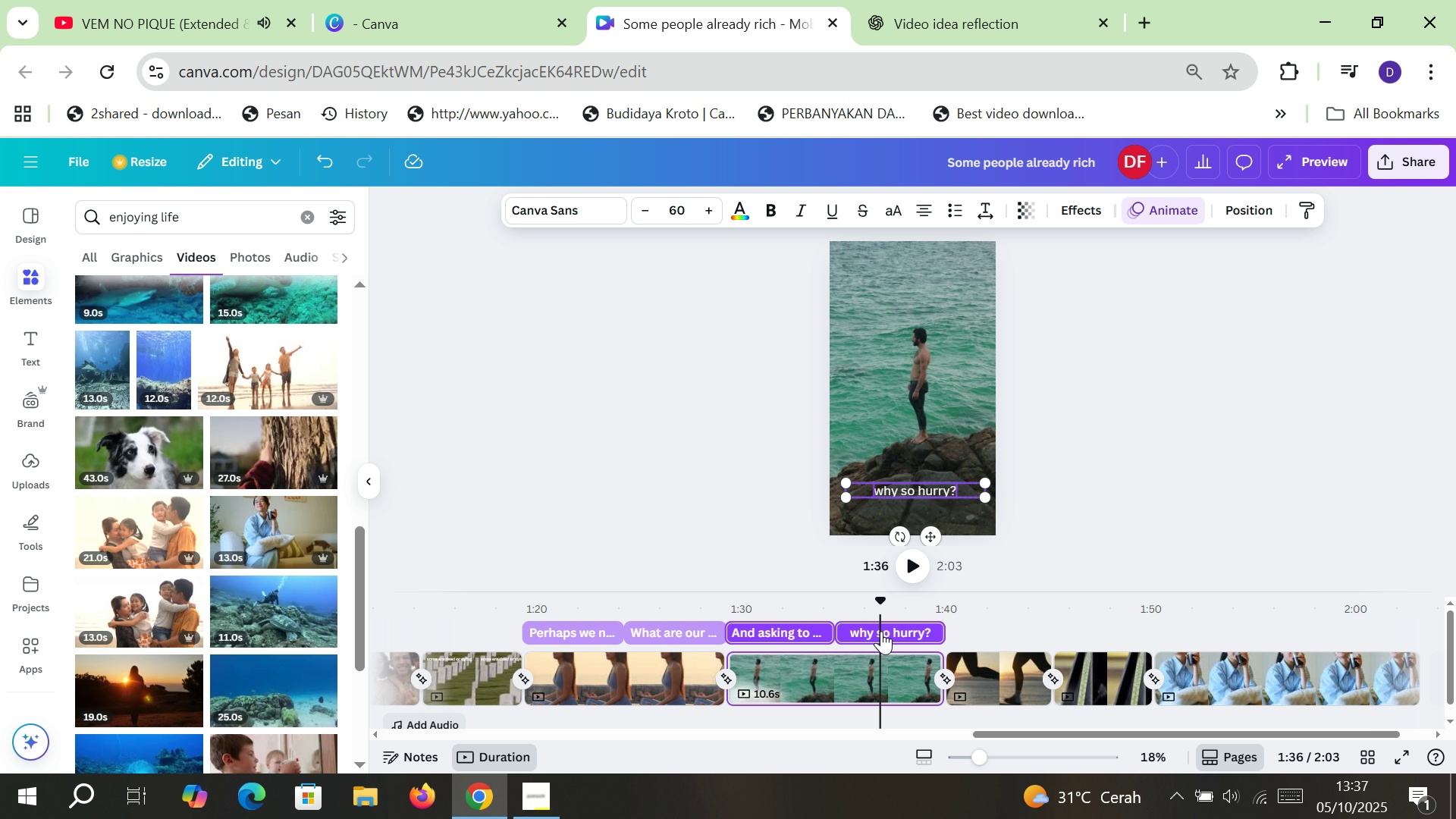 
key(Control+C)
 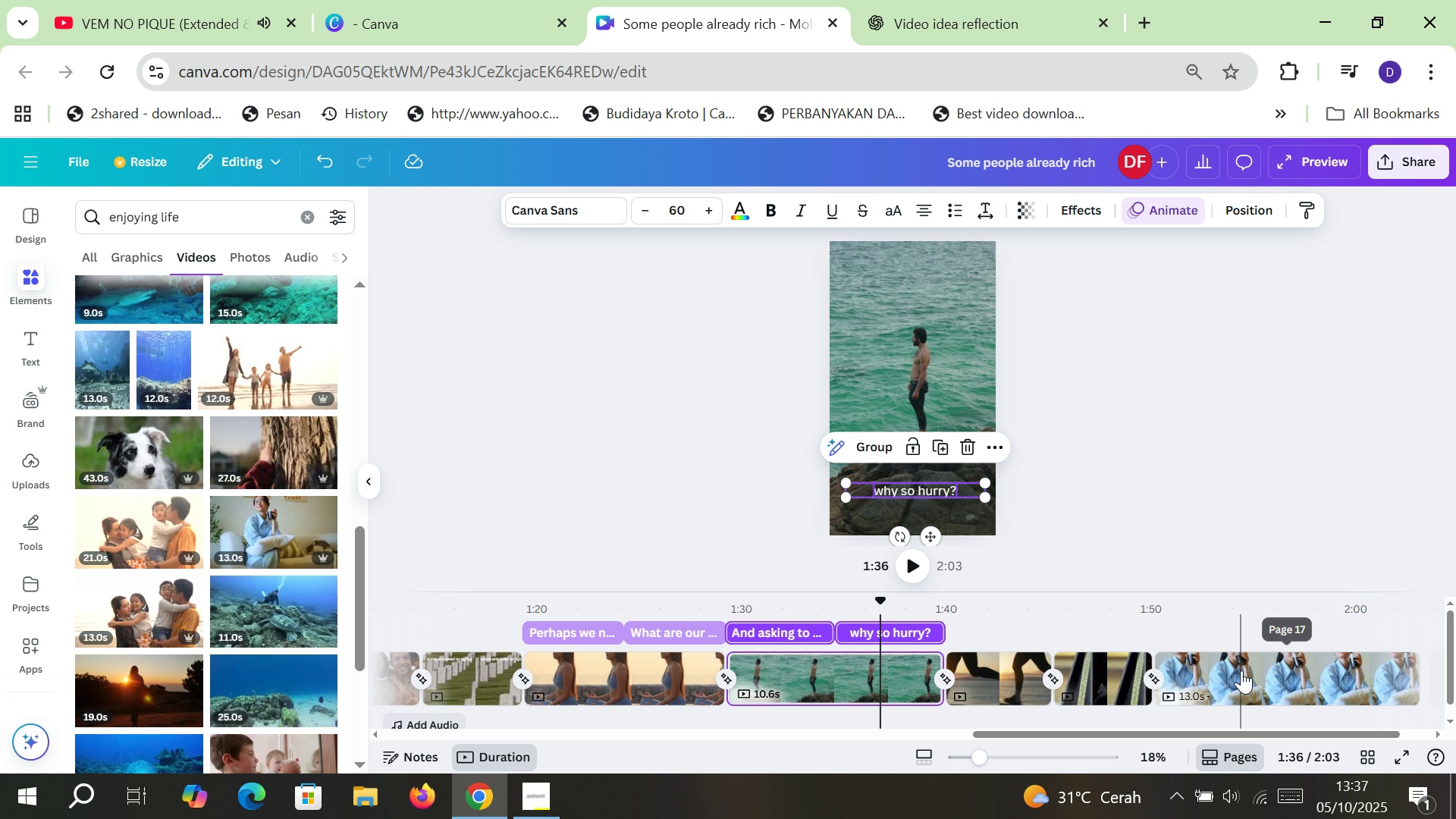 
left_click([1241, 670])
 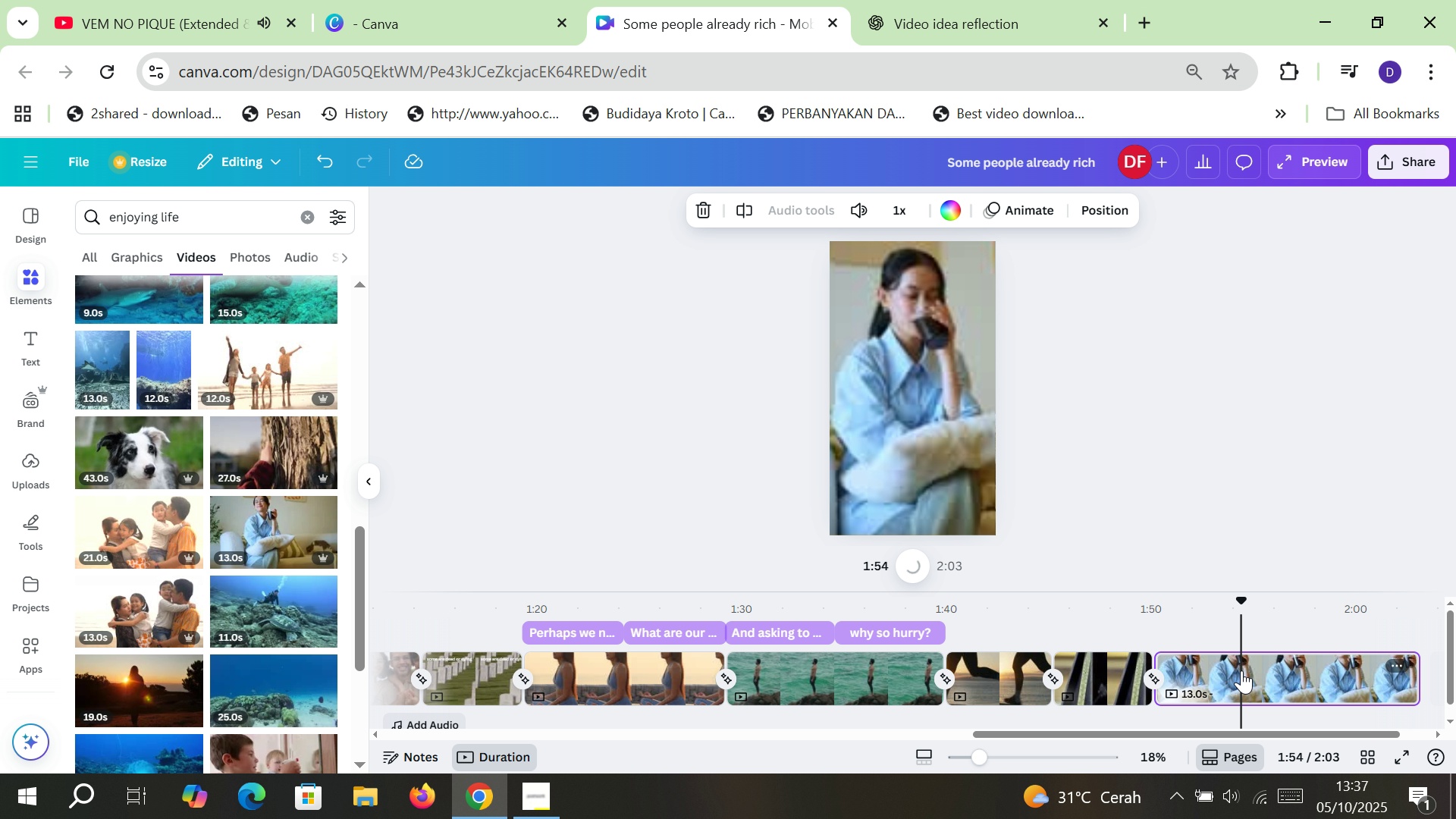 
key(Control+V)
 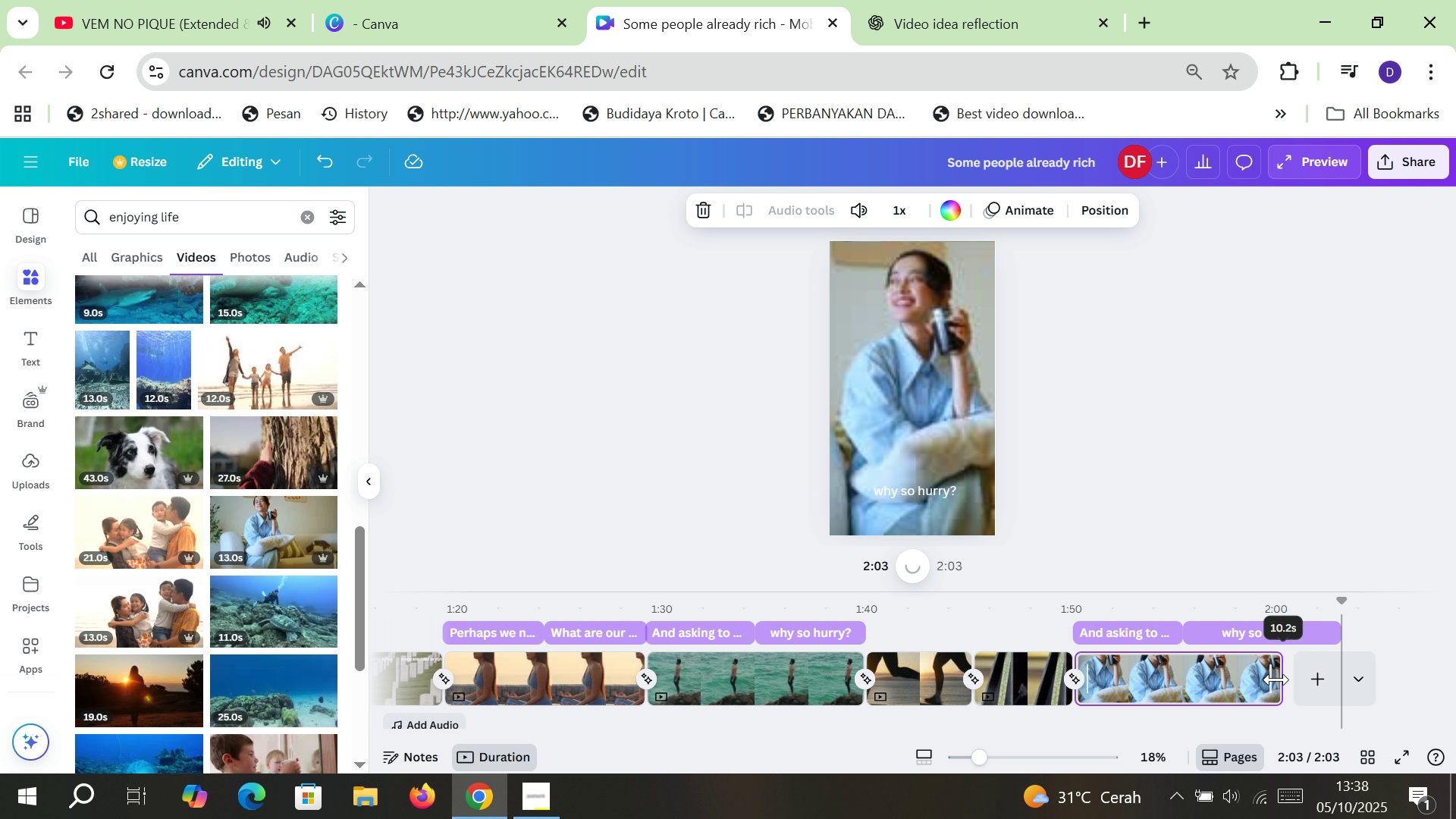 
wait(13.45)
 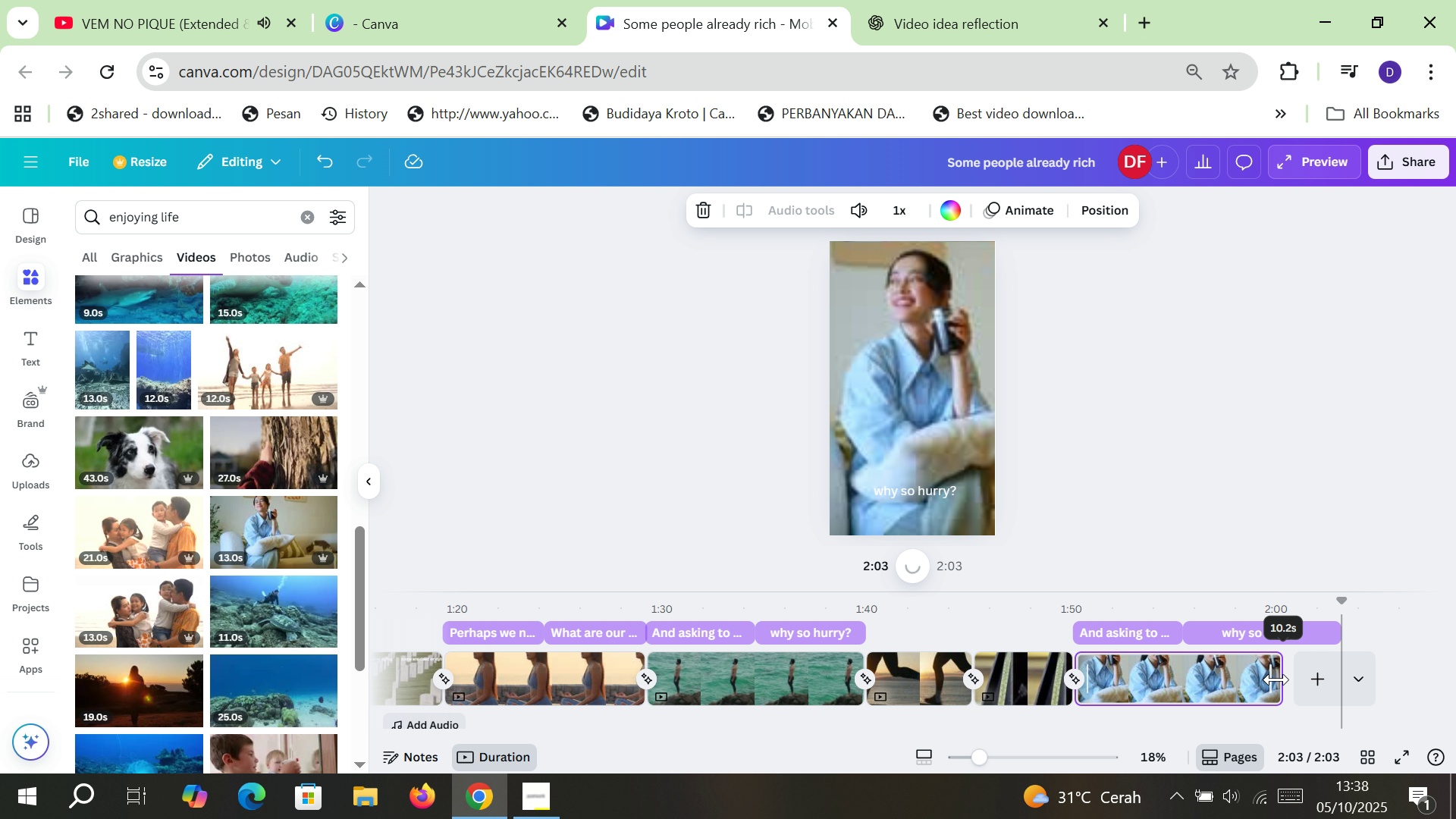 
left_click([1203, 635])
 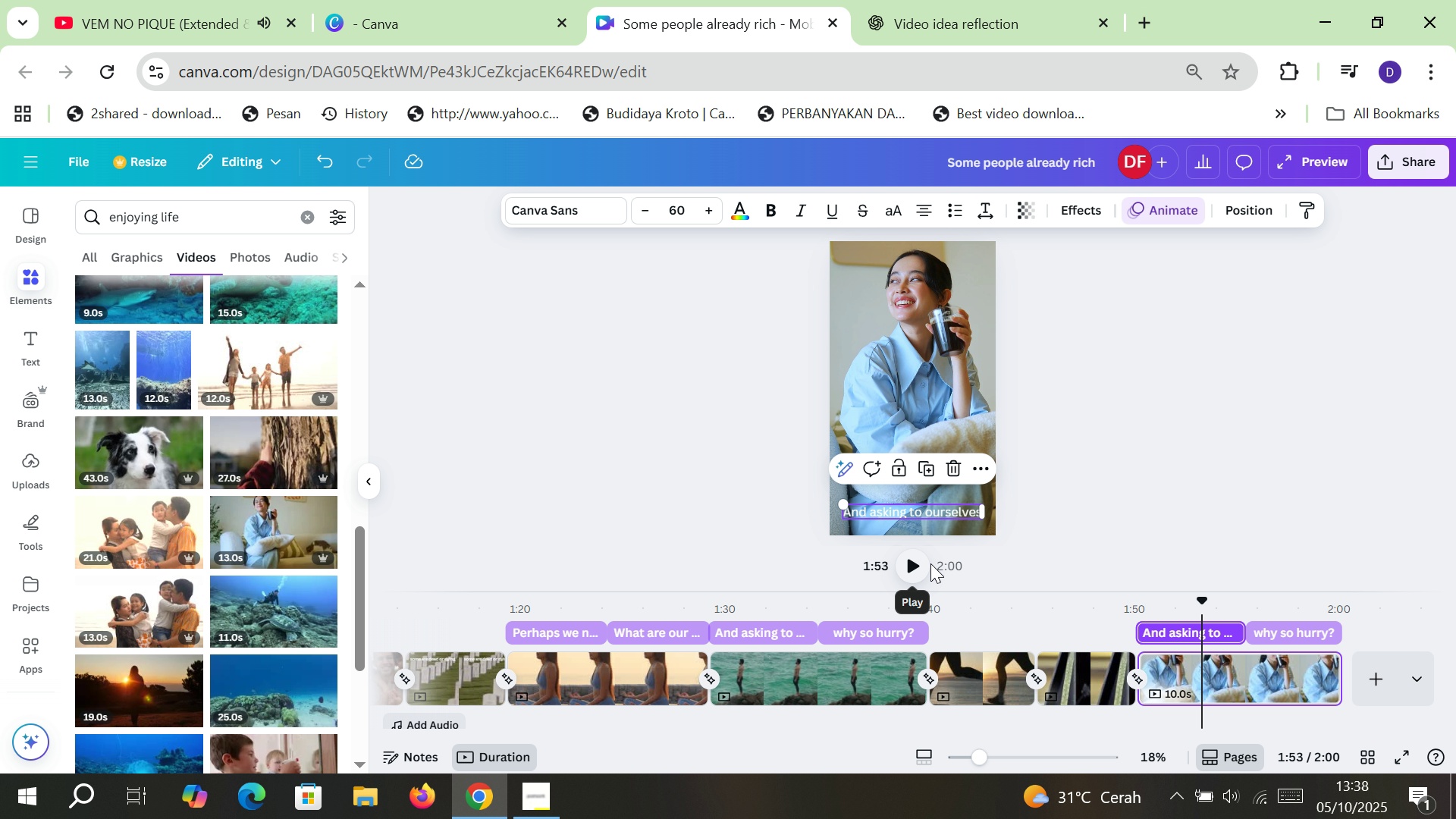 
wait(10.06)
 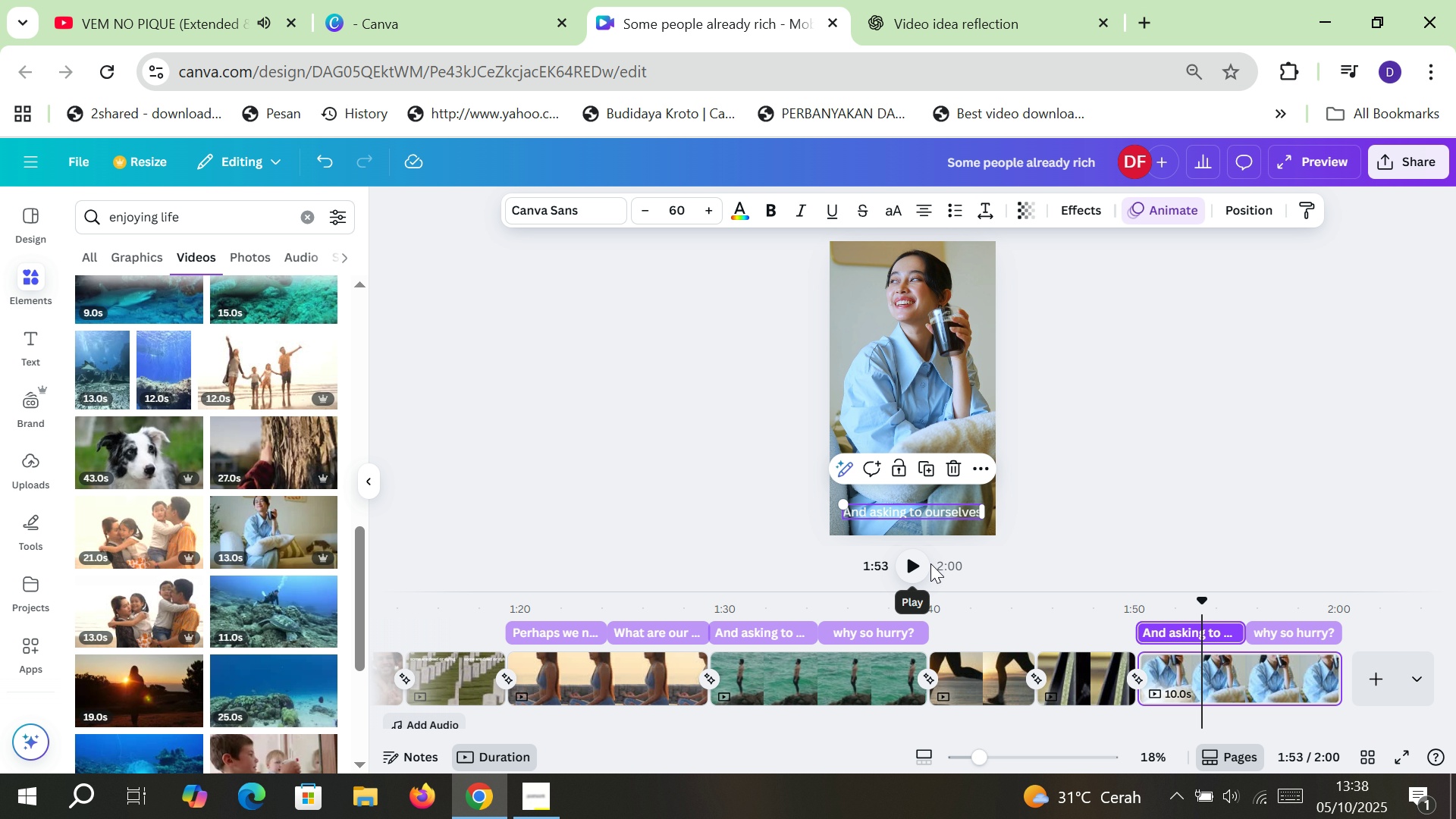 
scroll: coordinate [242, 604], scroll_direction: down, amount: 11.0
 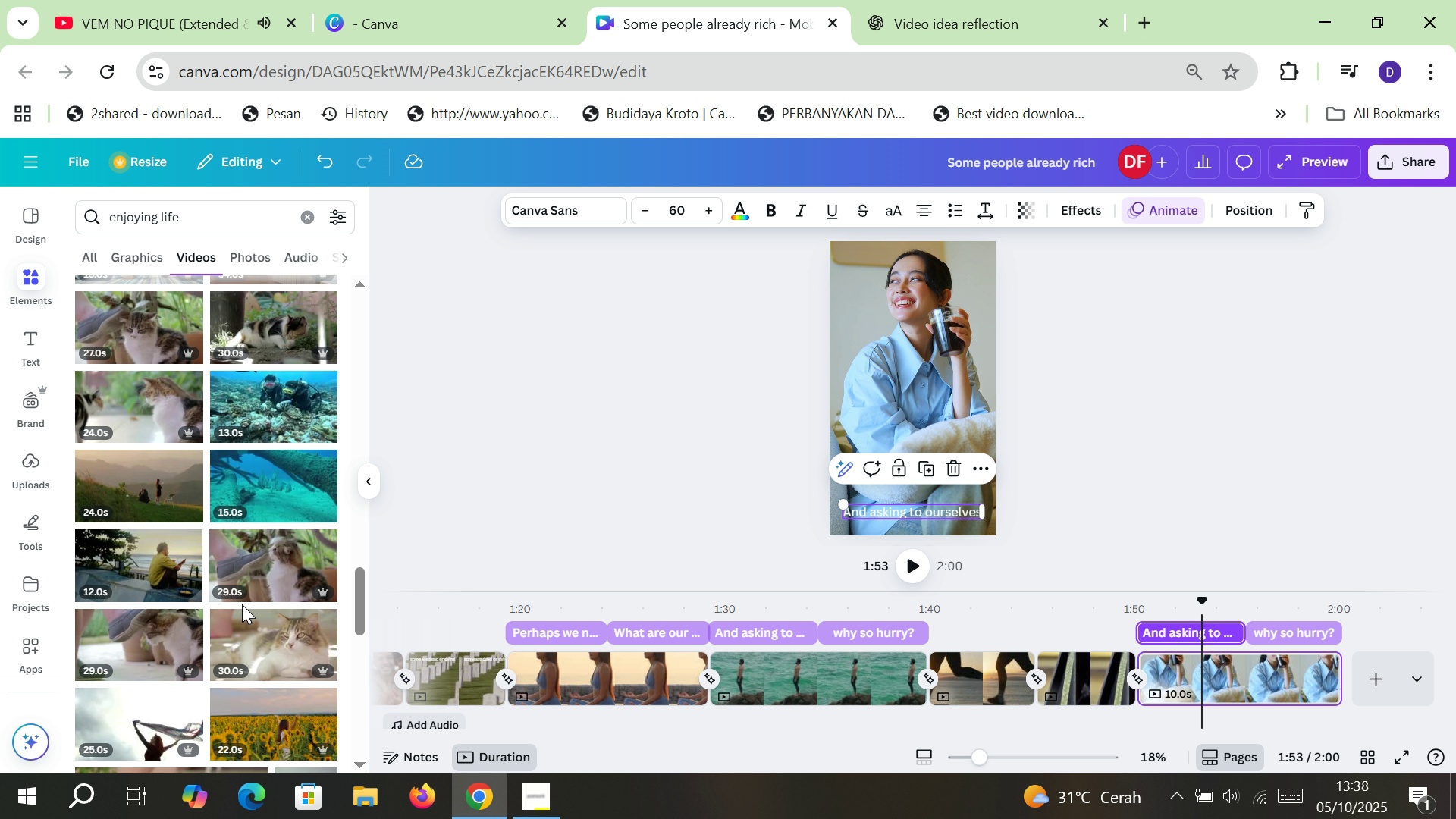 
scroll: coordinate [242, 604], scroll_direction: up, amount: 2.0
 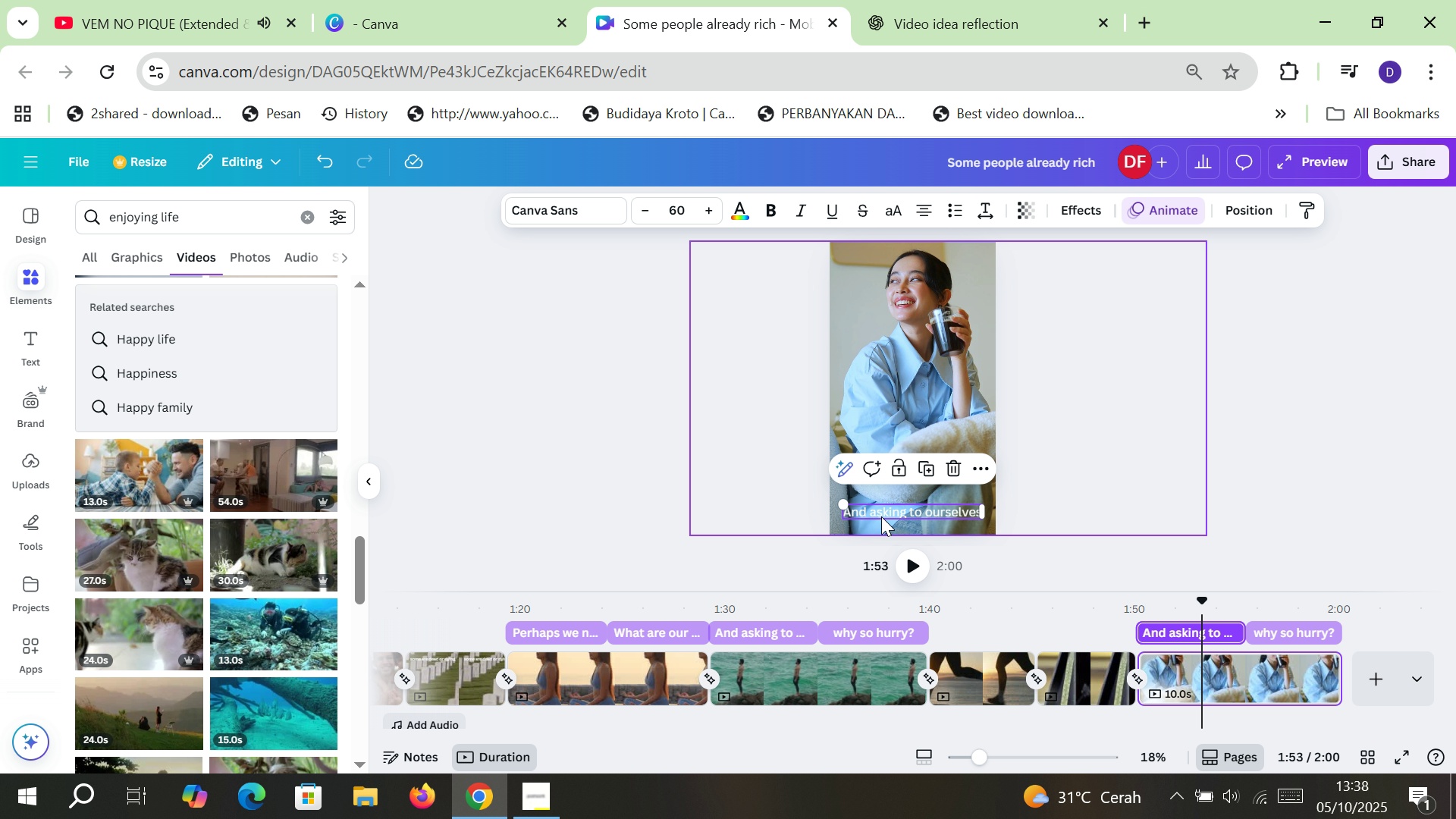 
double_click([885, 511])
 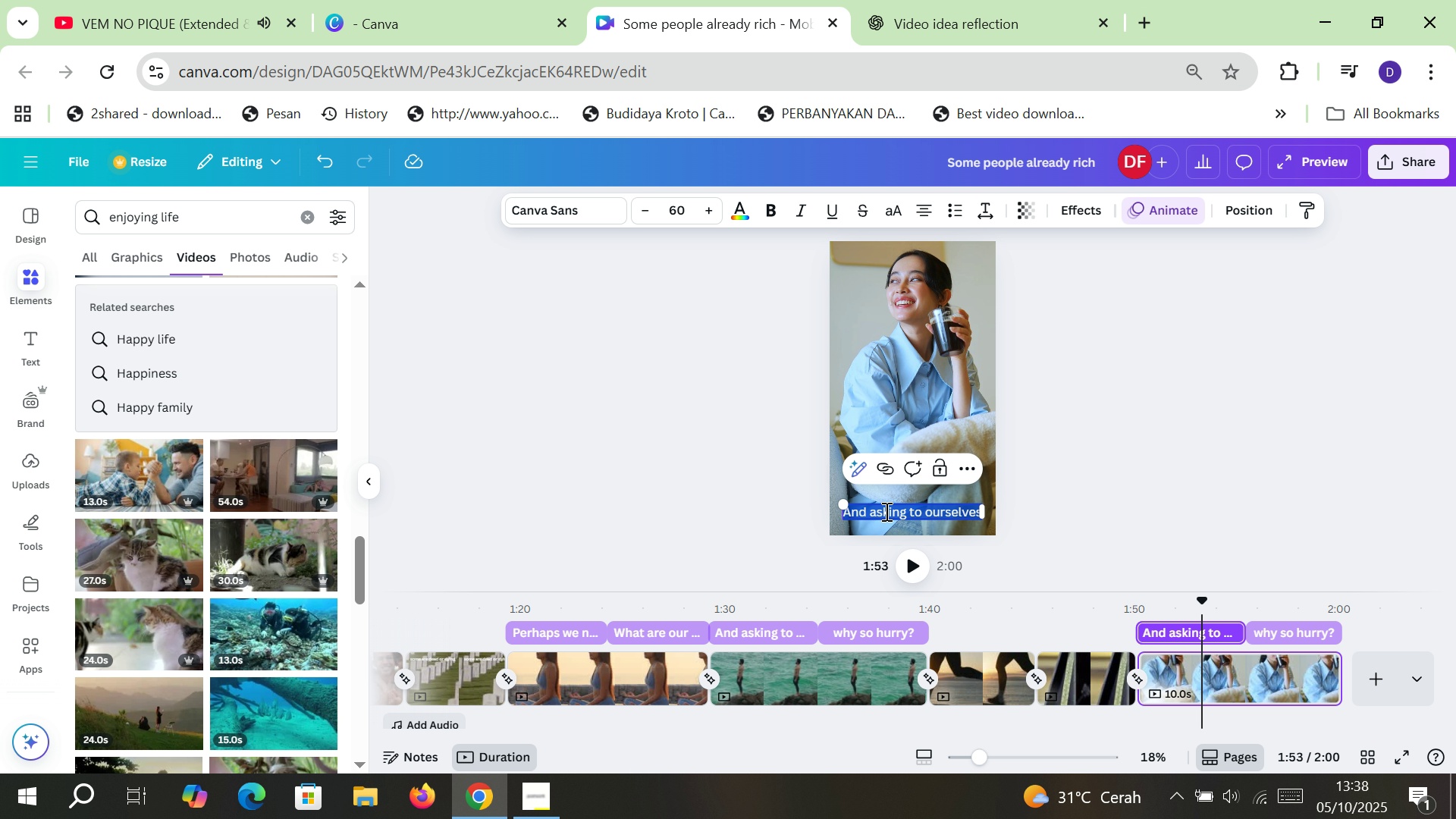 
type(So don't think hop)
key(Backspace)
key(Backspace)
key(Backspace)
type(too much on others)
 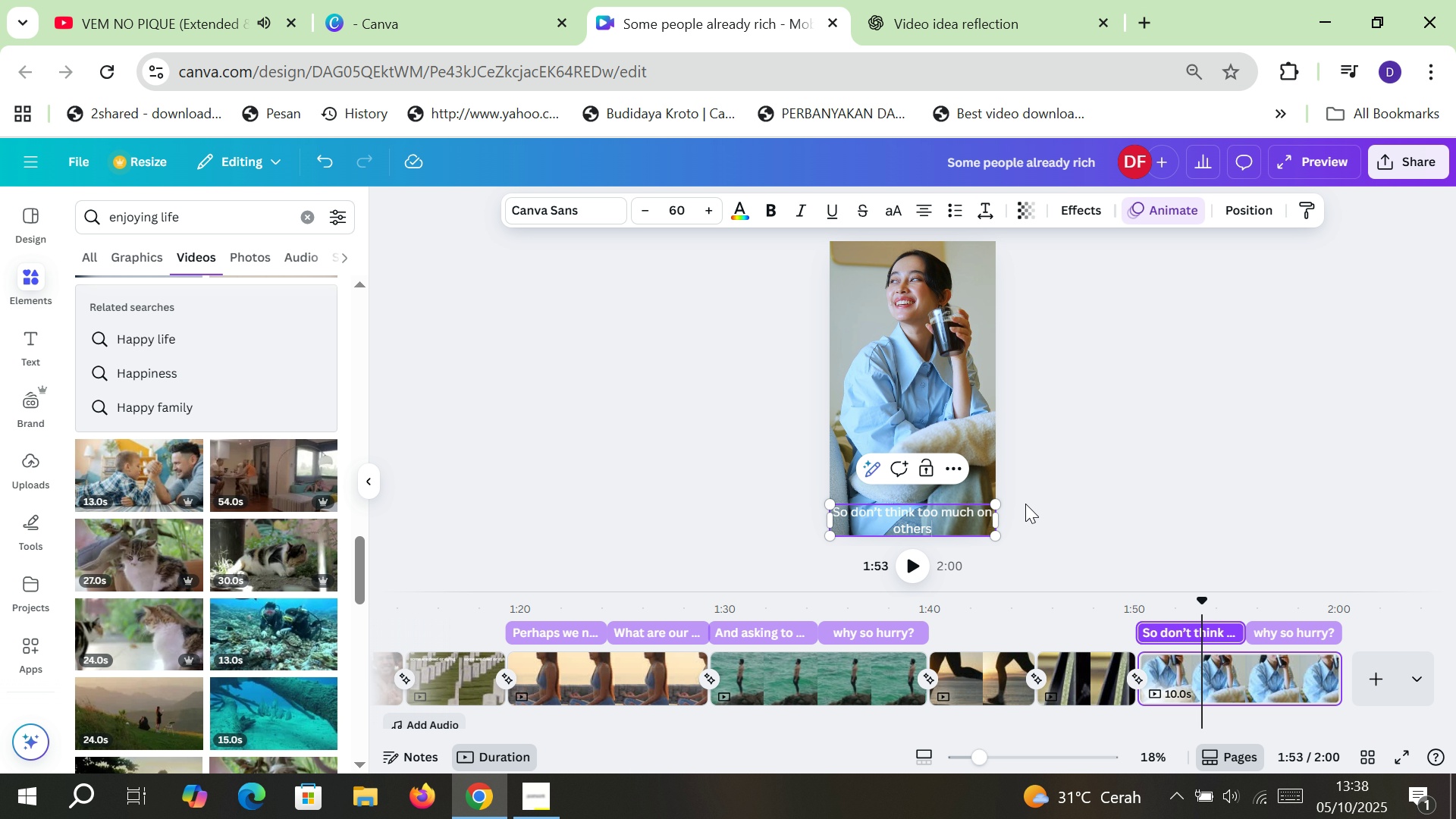 
left_click([1040, 494])
 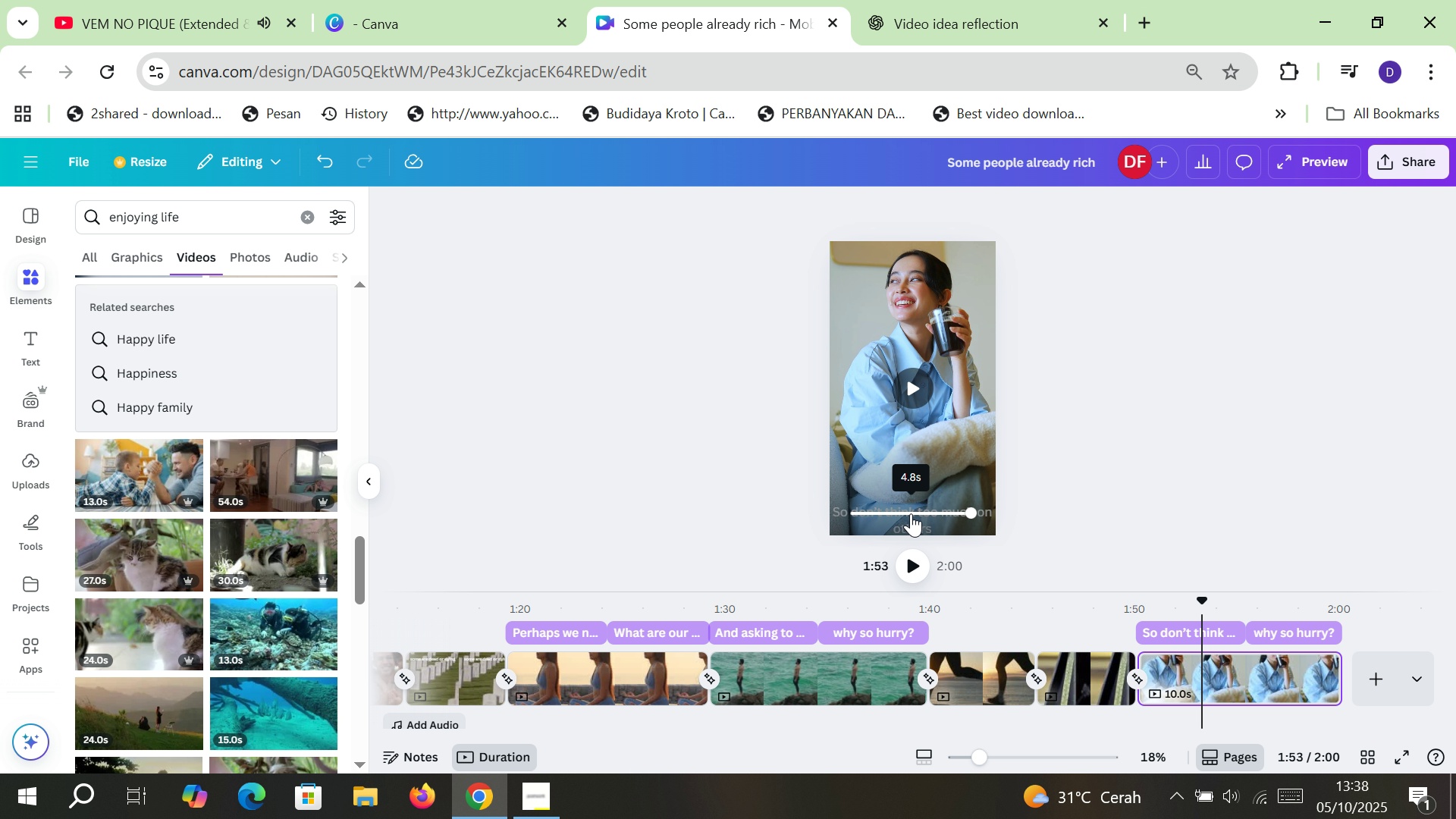 
left_click([911, 513])
 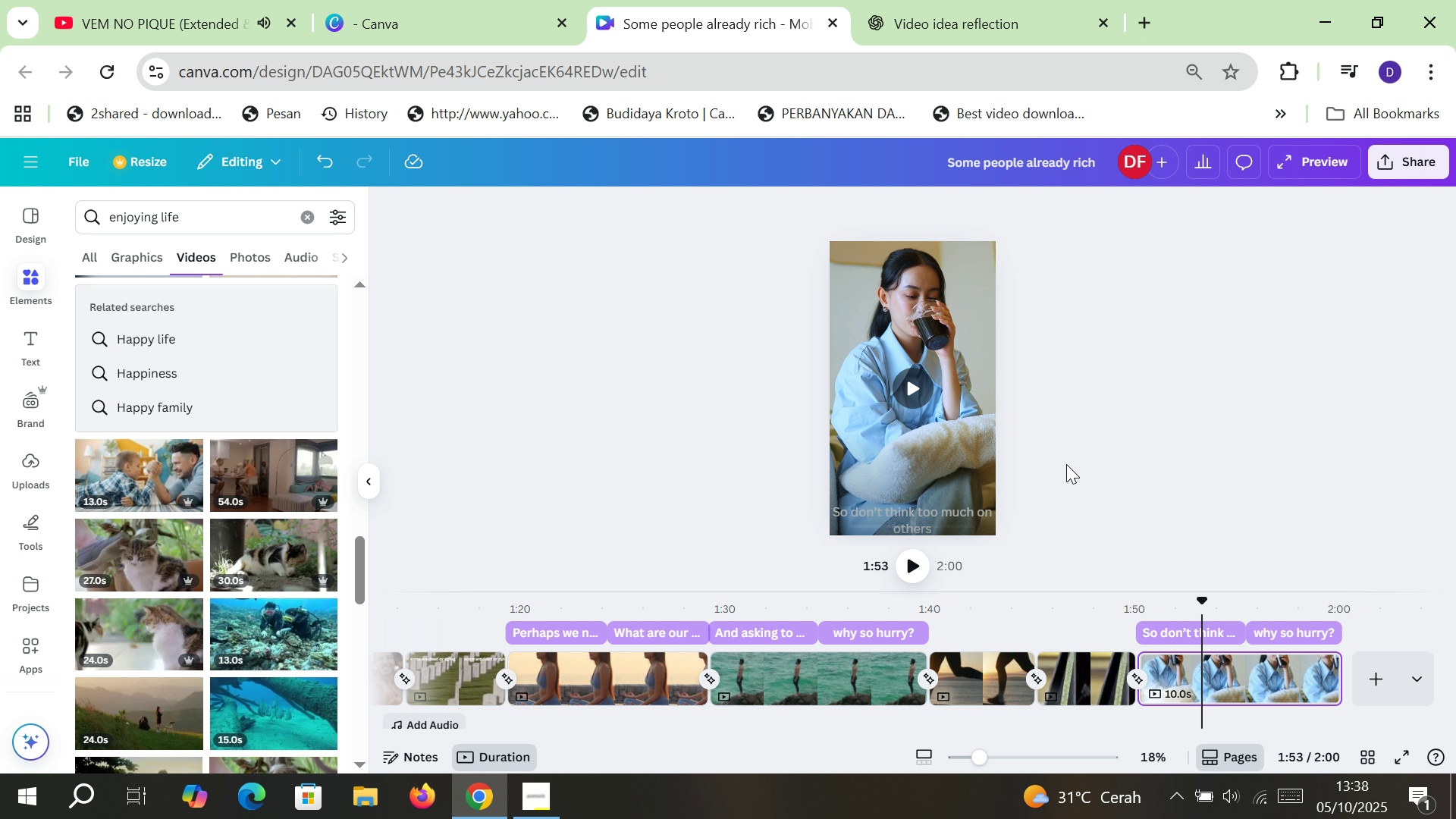 
left_click([1066, 464])
 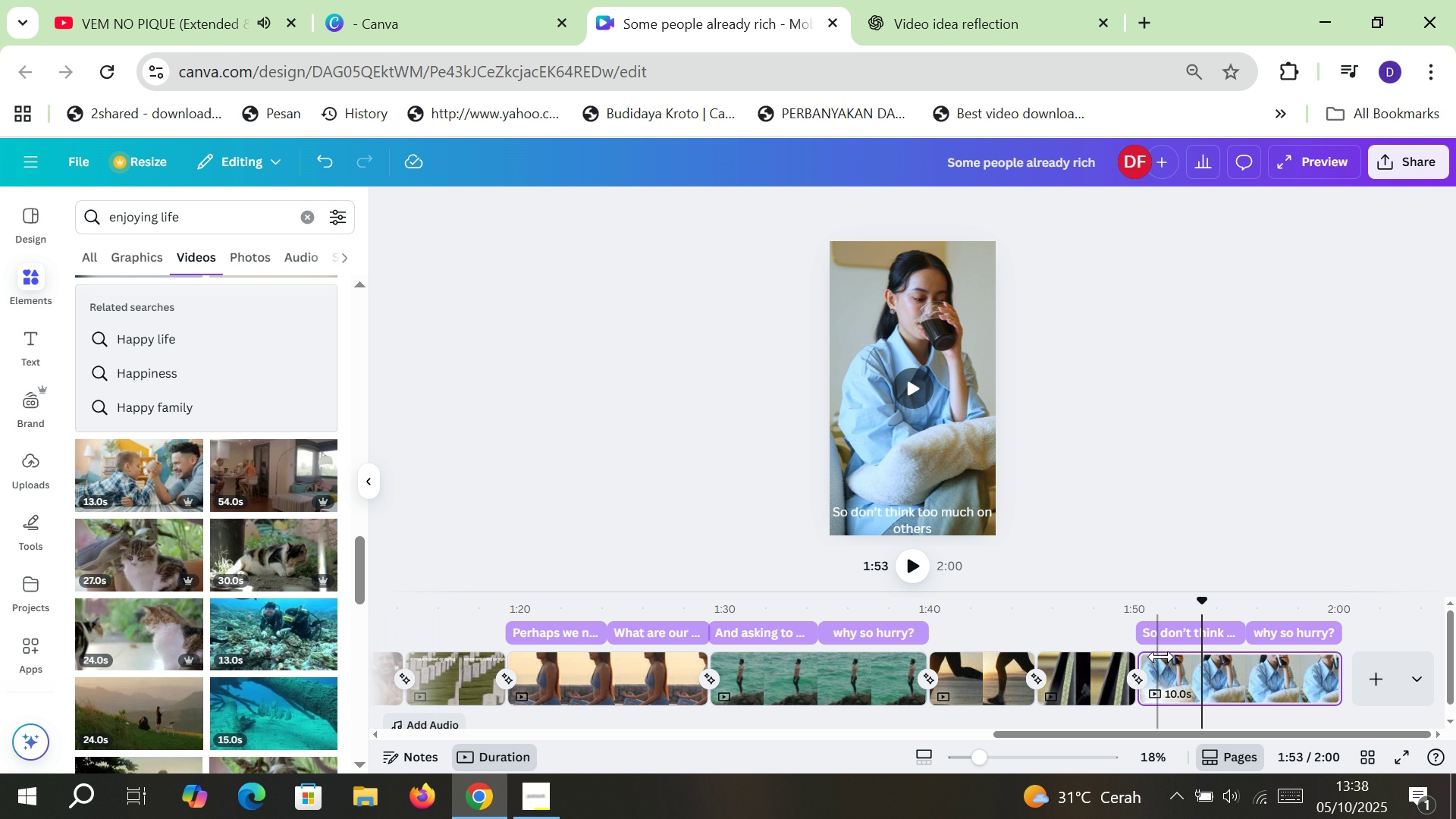 
left_click([1162, 638])
 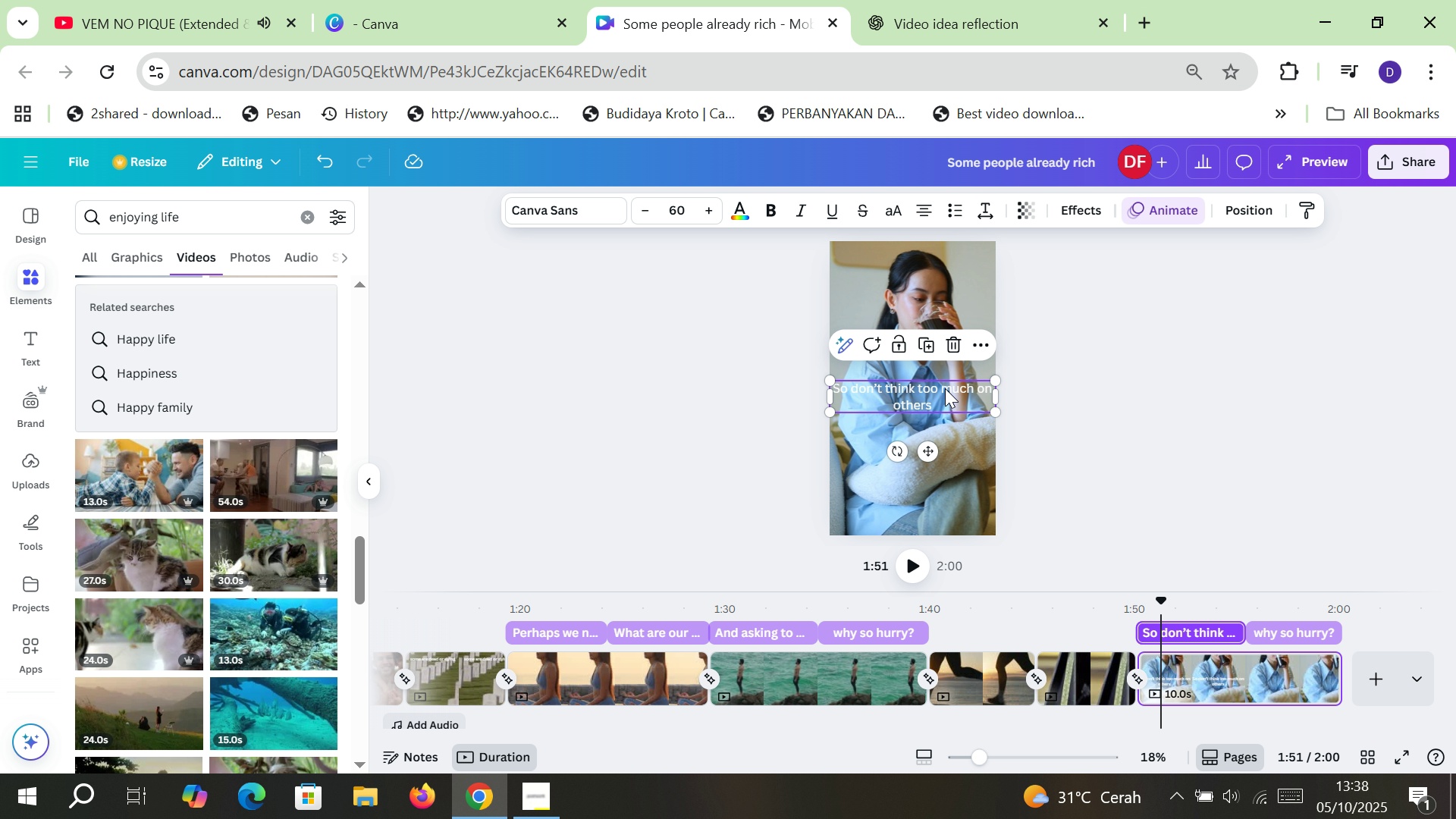 
left_click([777, 212])
 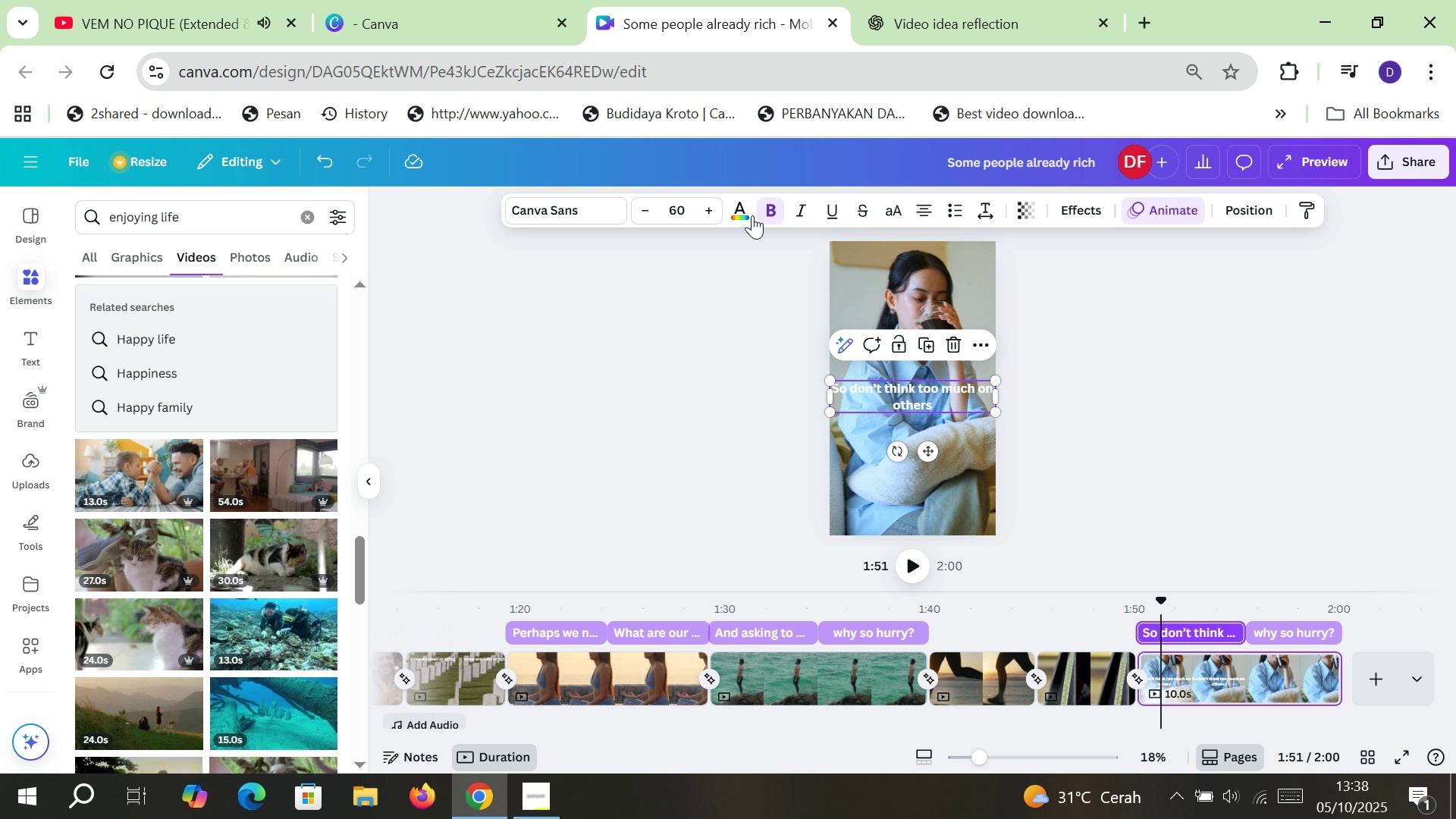 
left_click([742, 213])
 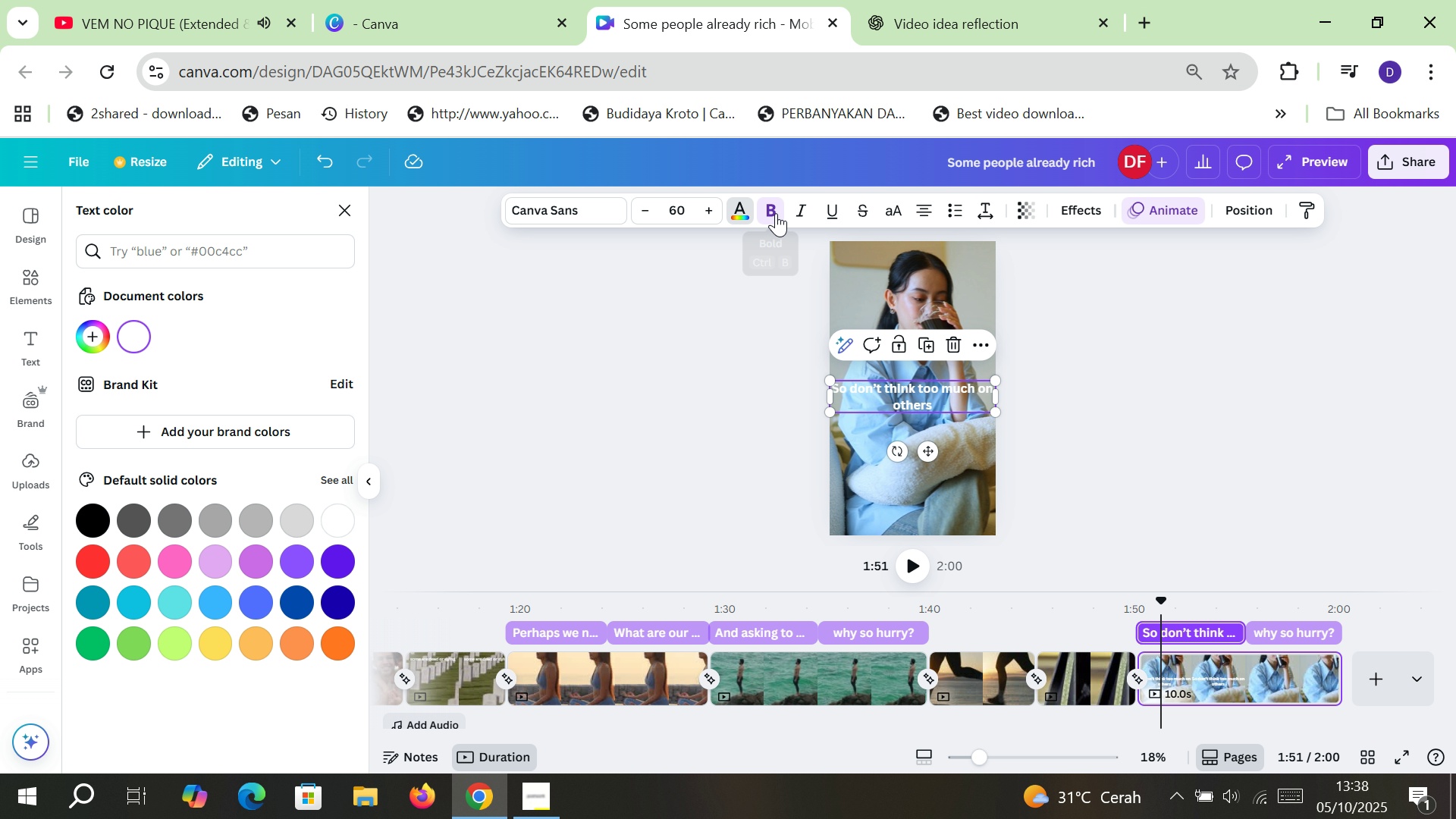 
left_click([776, 213])
 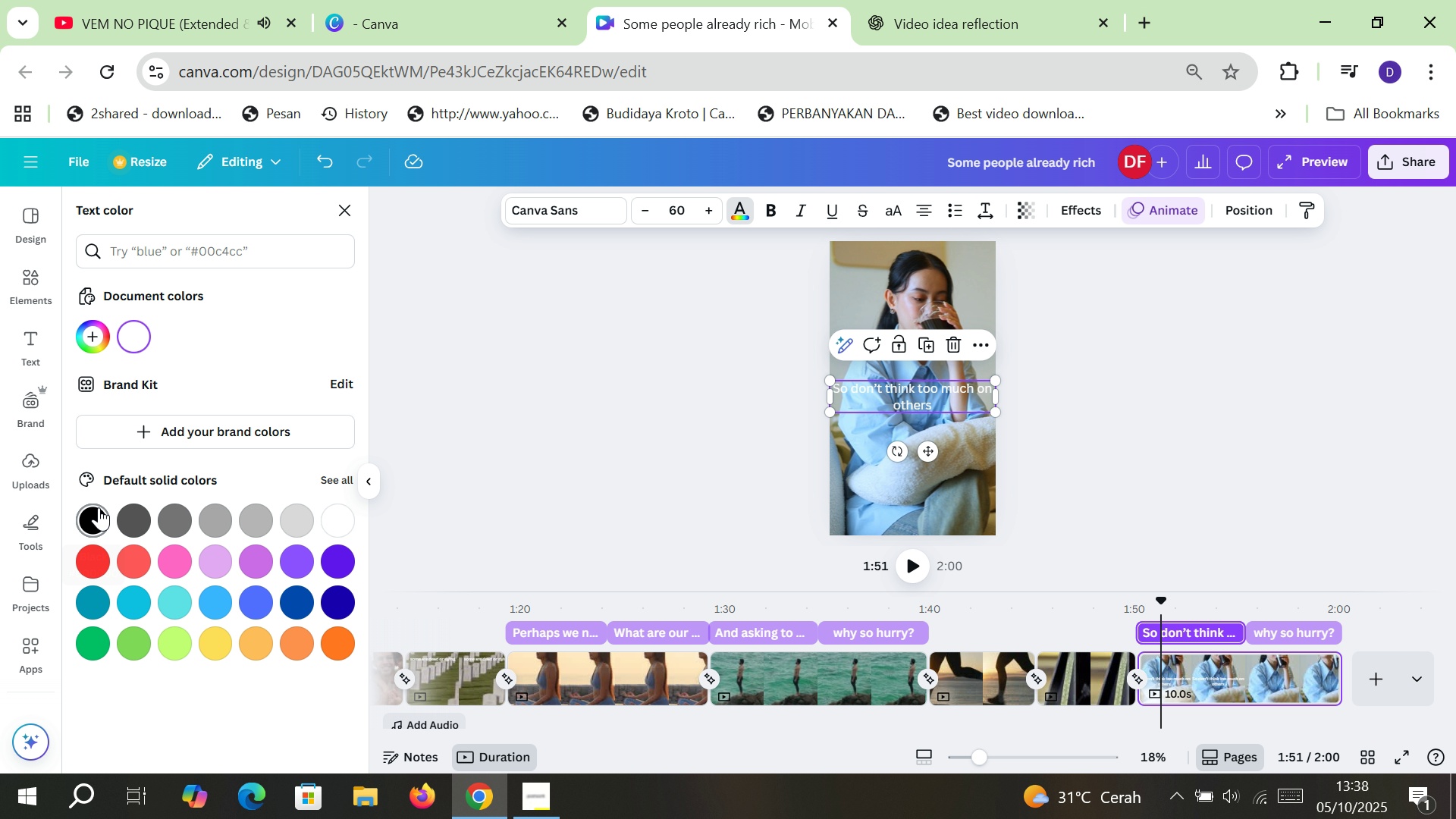 
left_click([99, 507])
 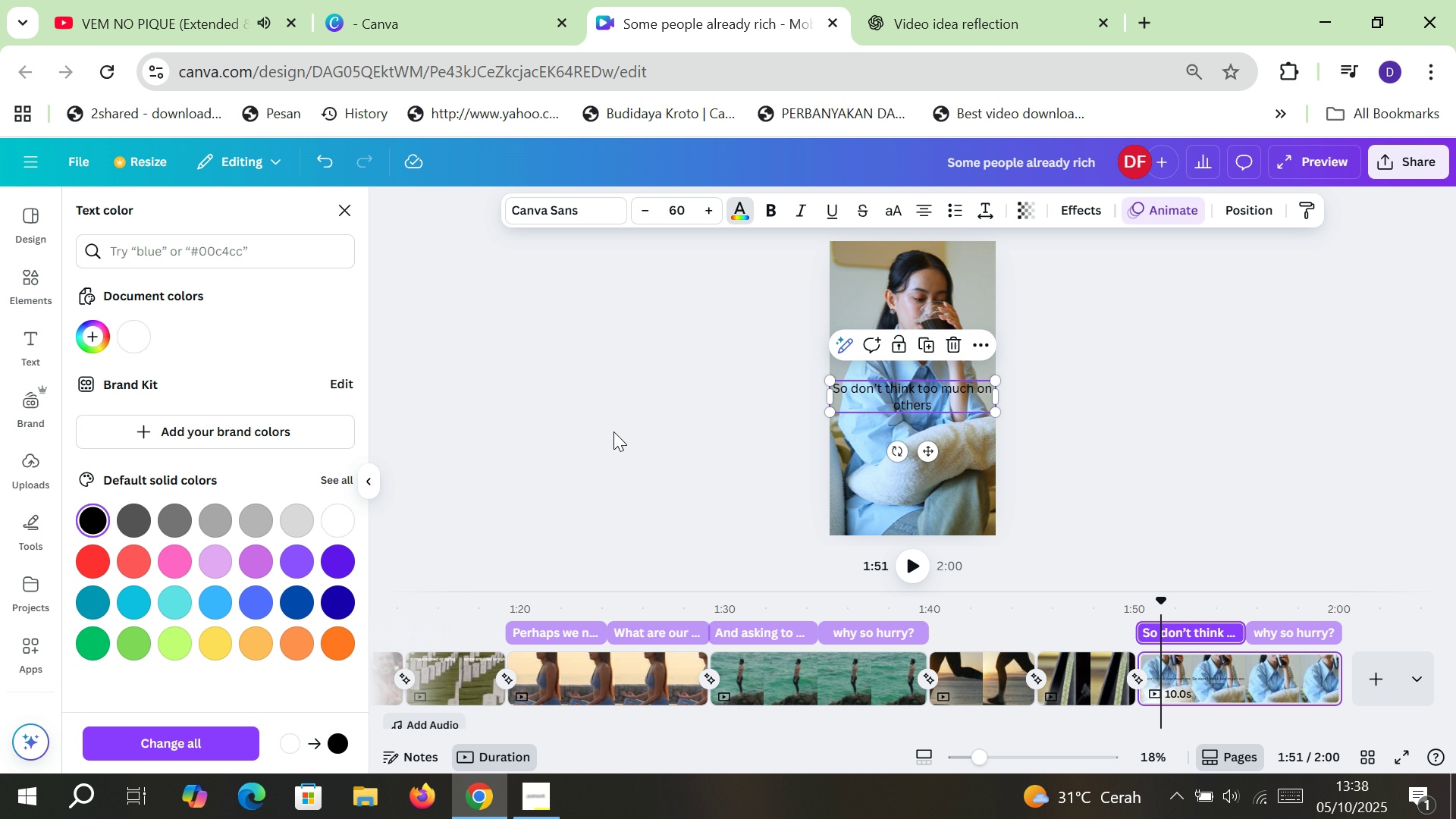 
left_click([615, 431])
 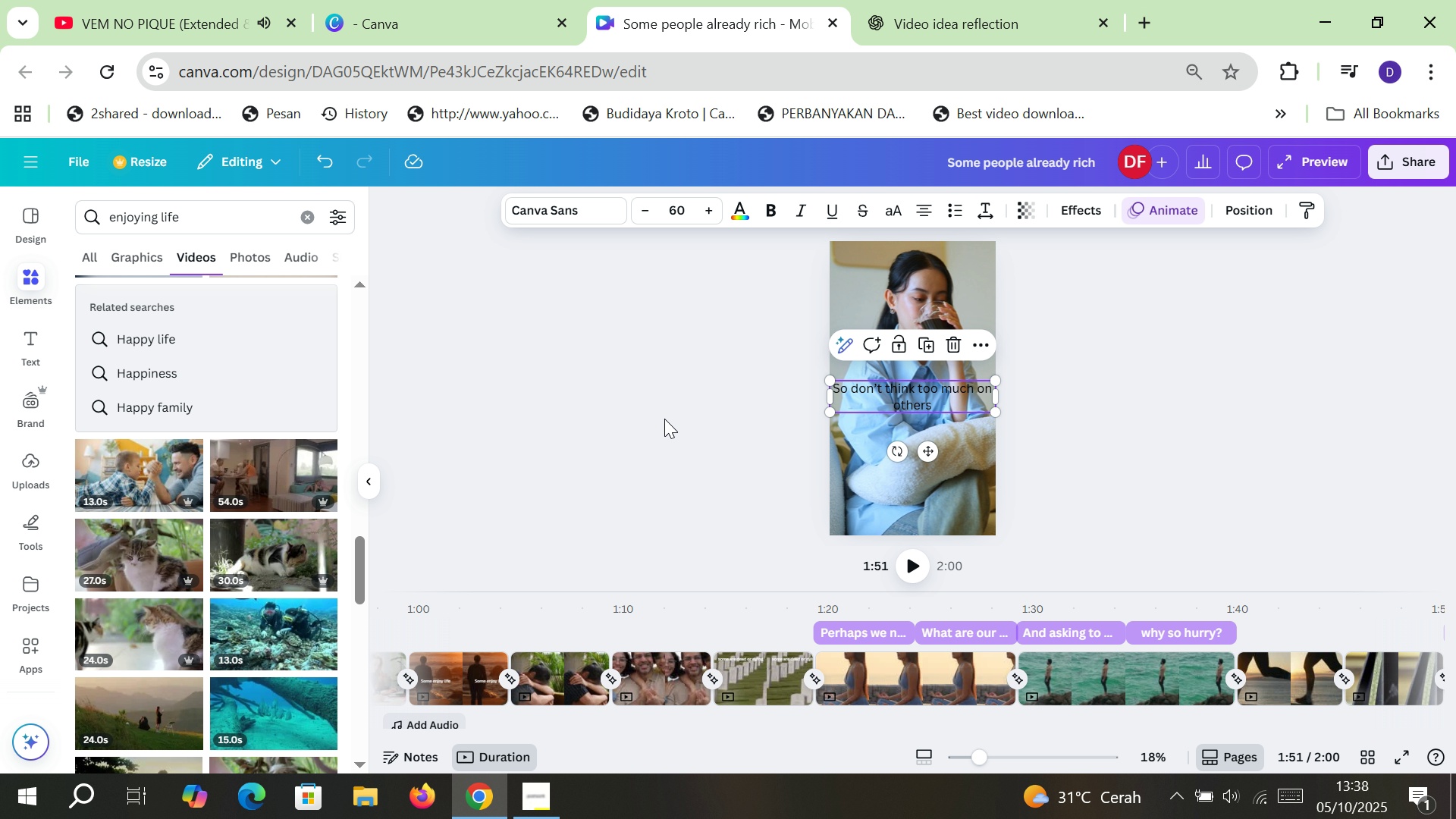 
left_click([664, 419])
 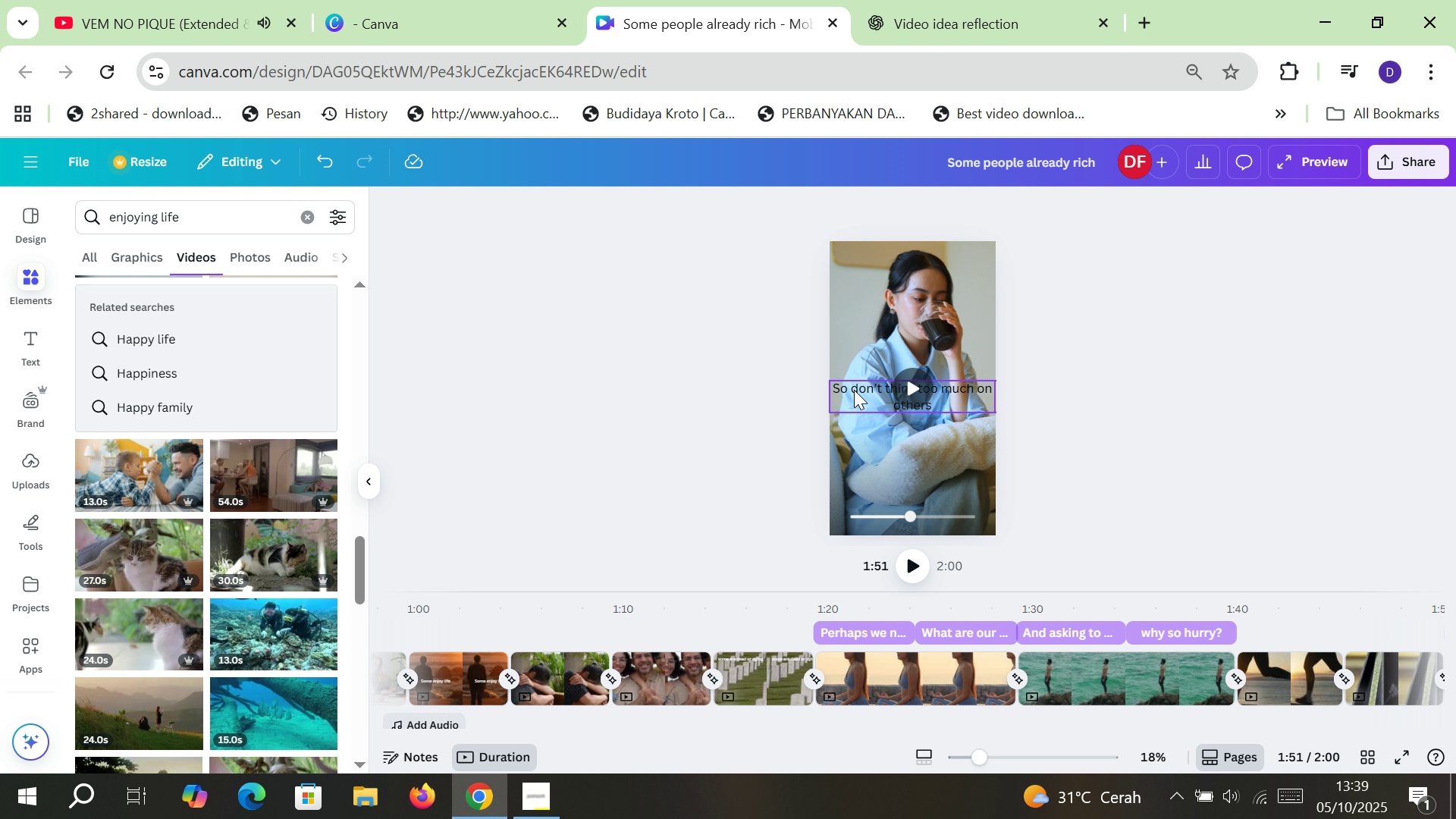 
left_click([856, 388])
 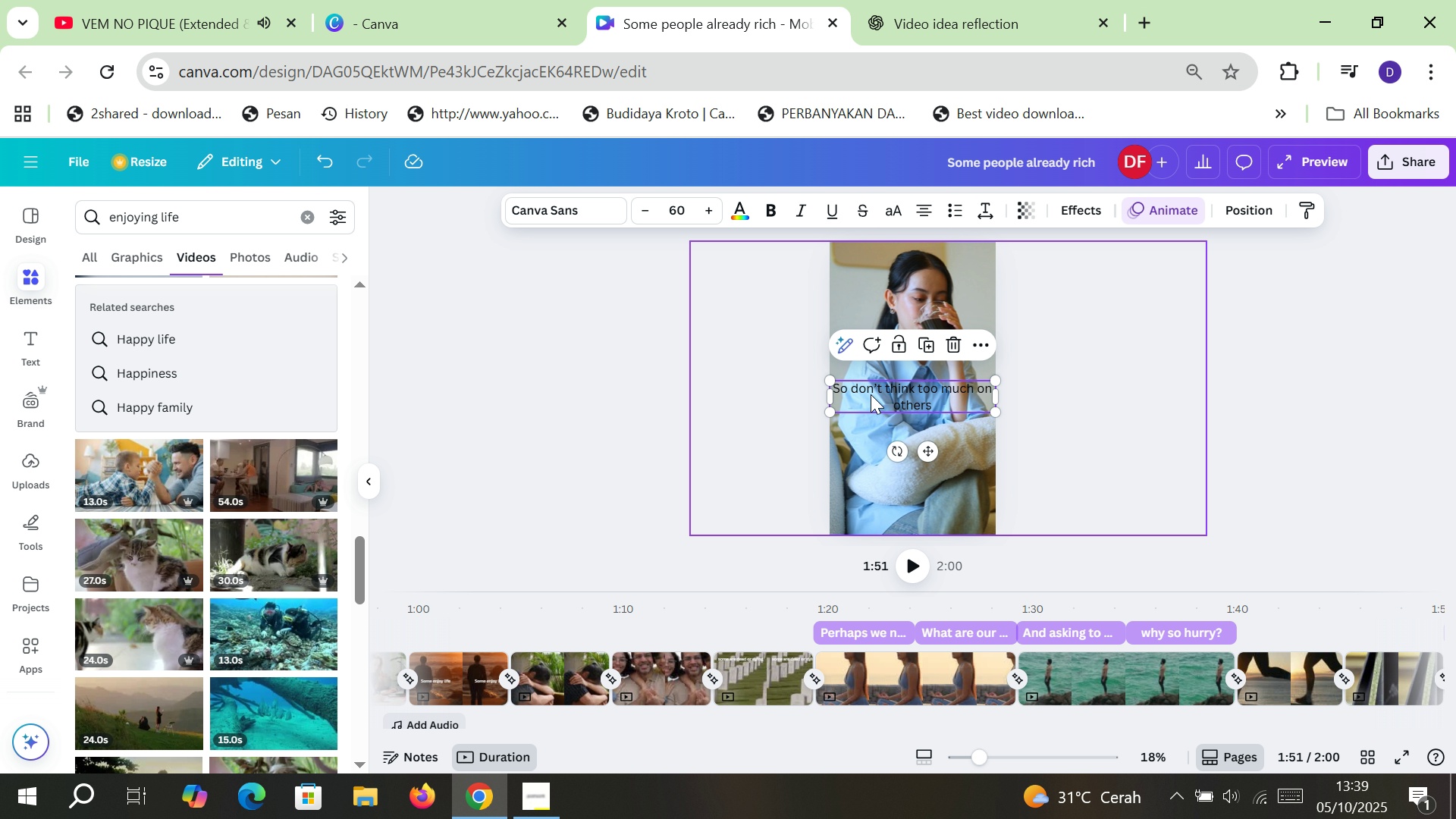 
left_click([854, 438])
 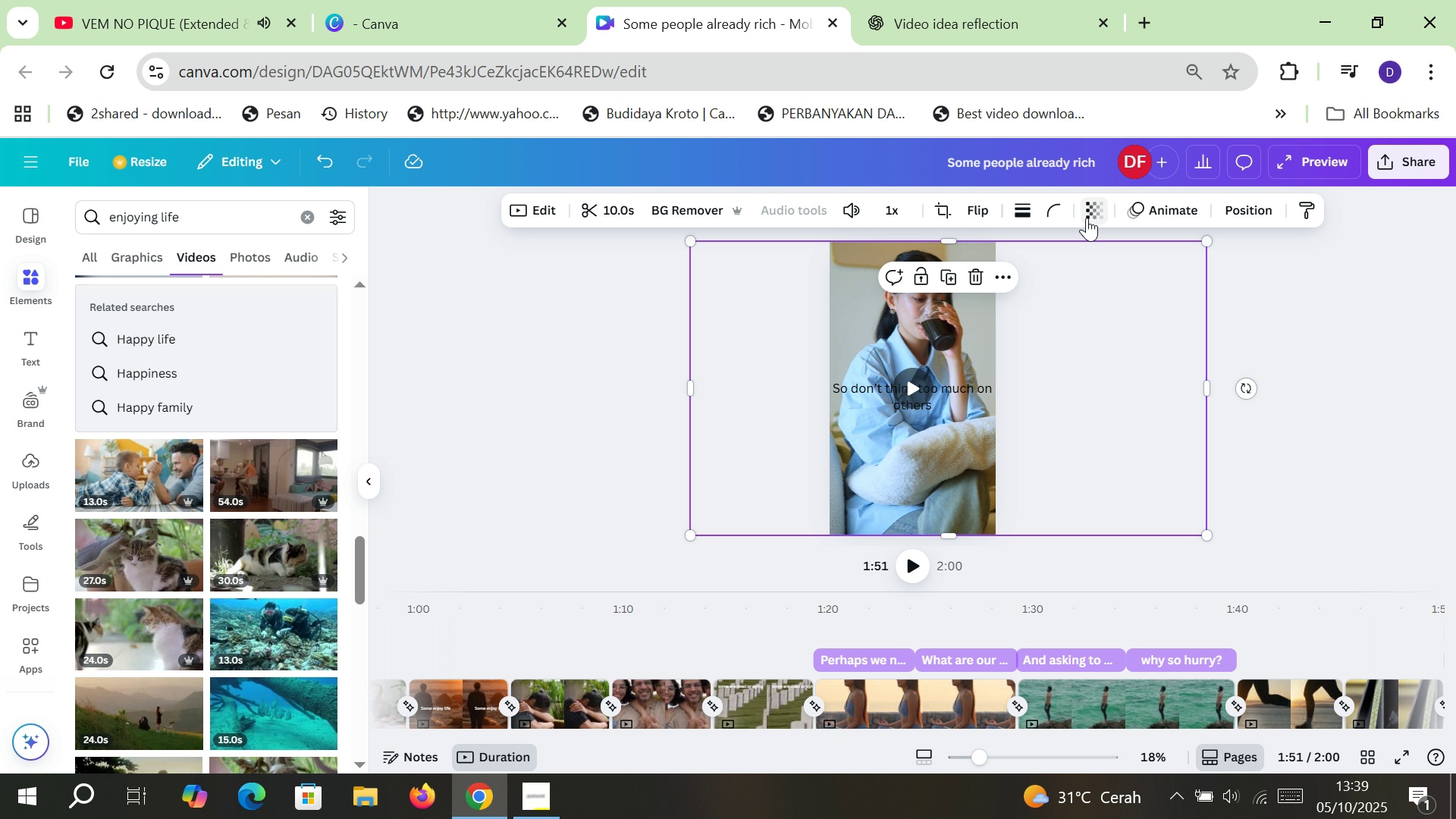 
left_click([1090, 211])
 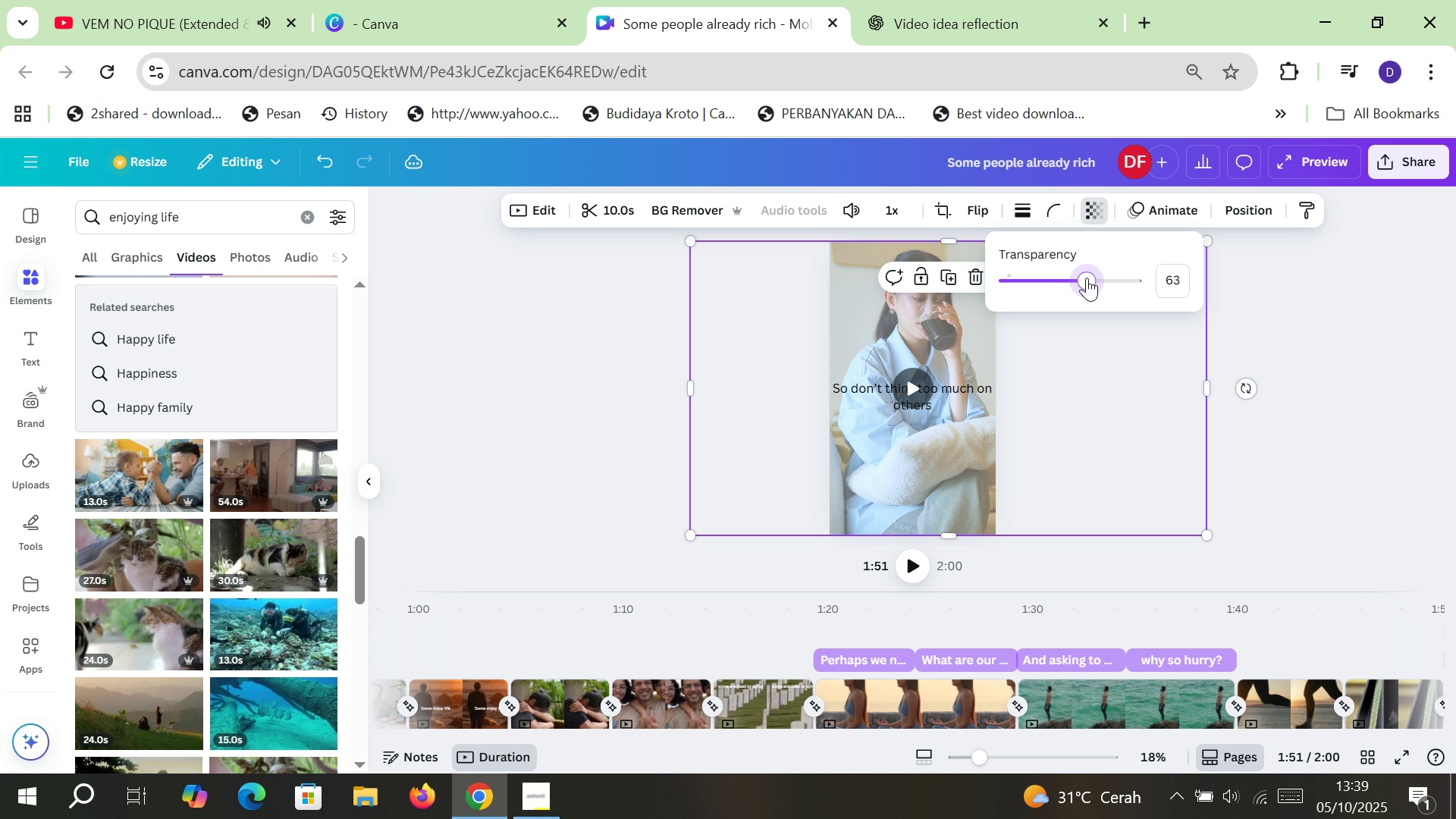 
left_click([1169, 281])
 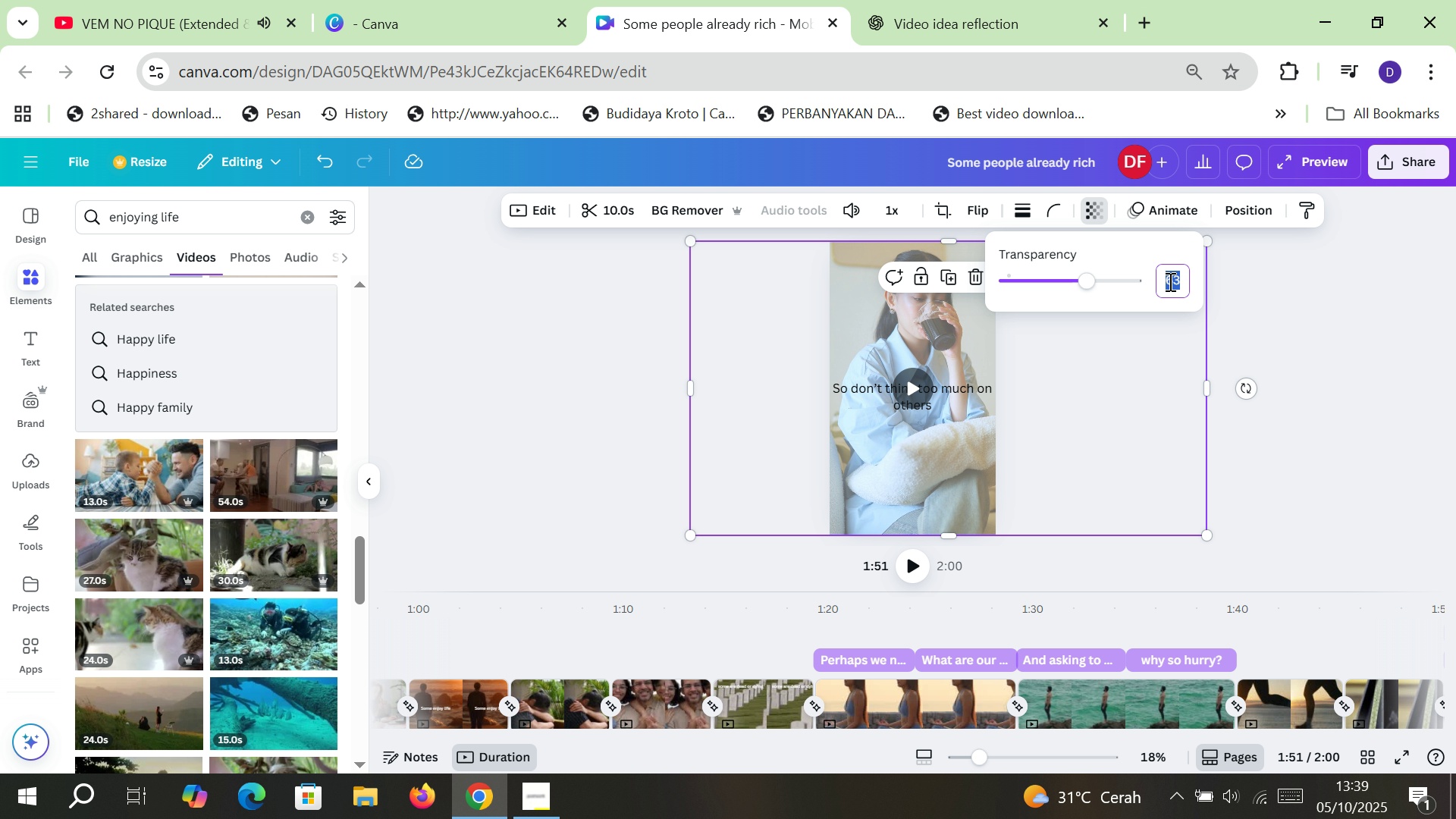 
type(65)
 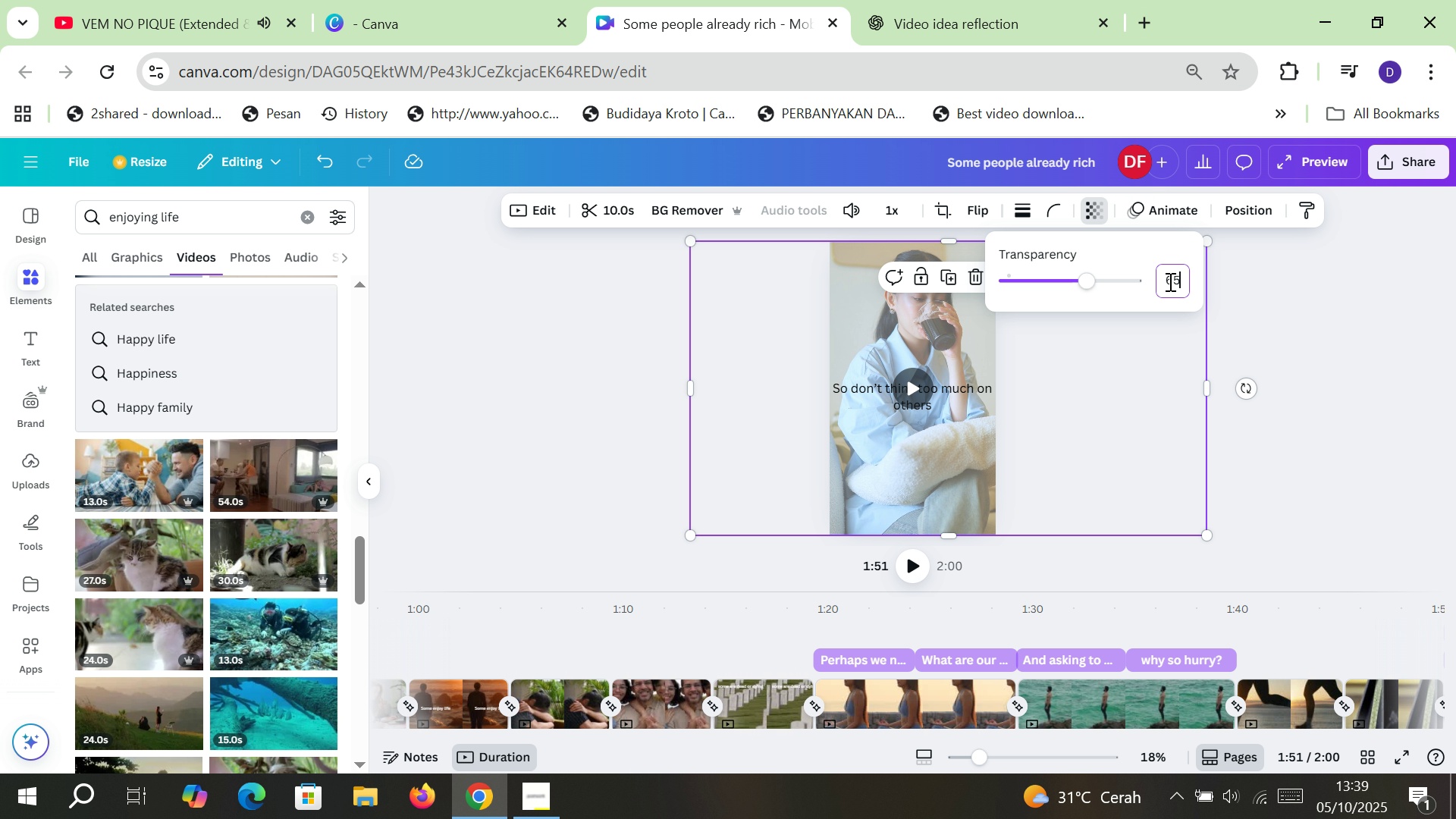 
key(Enter)
 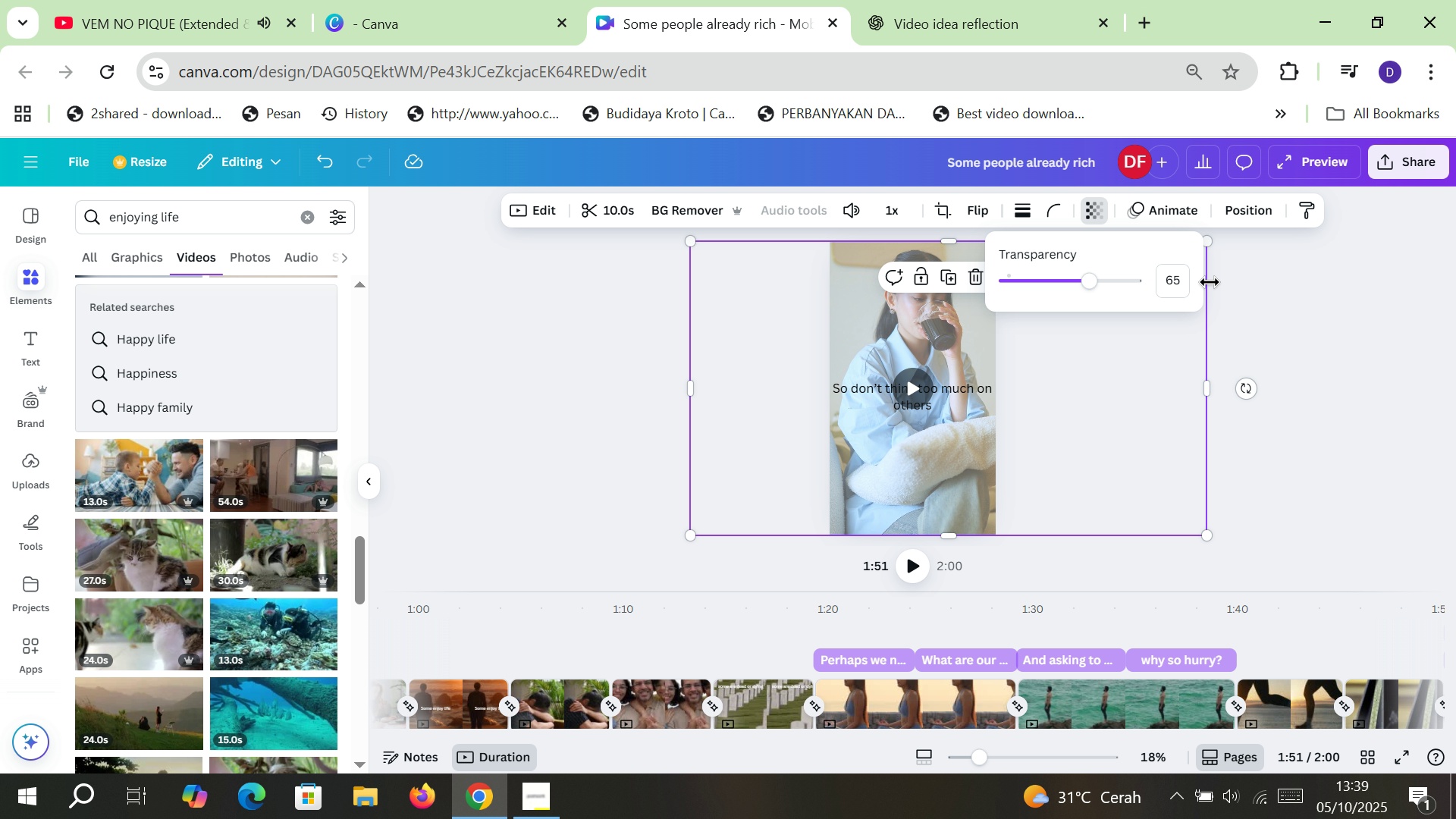 
left_click([1232, 295])
 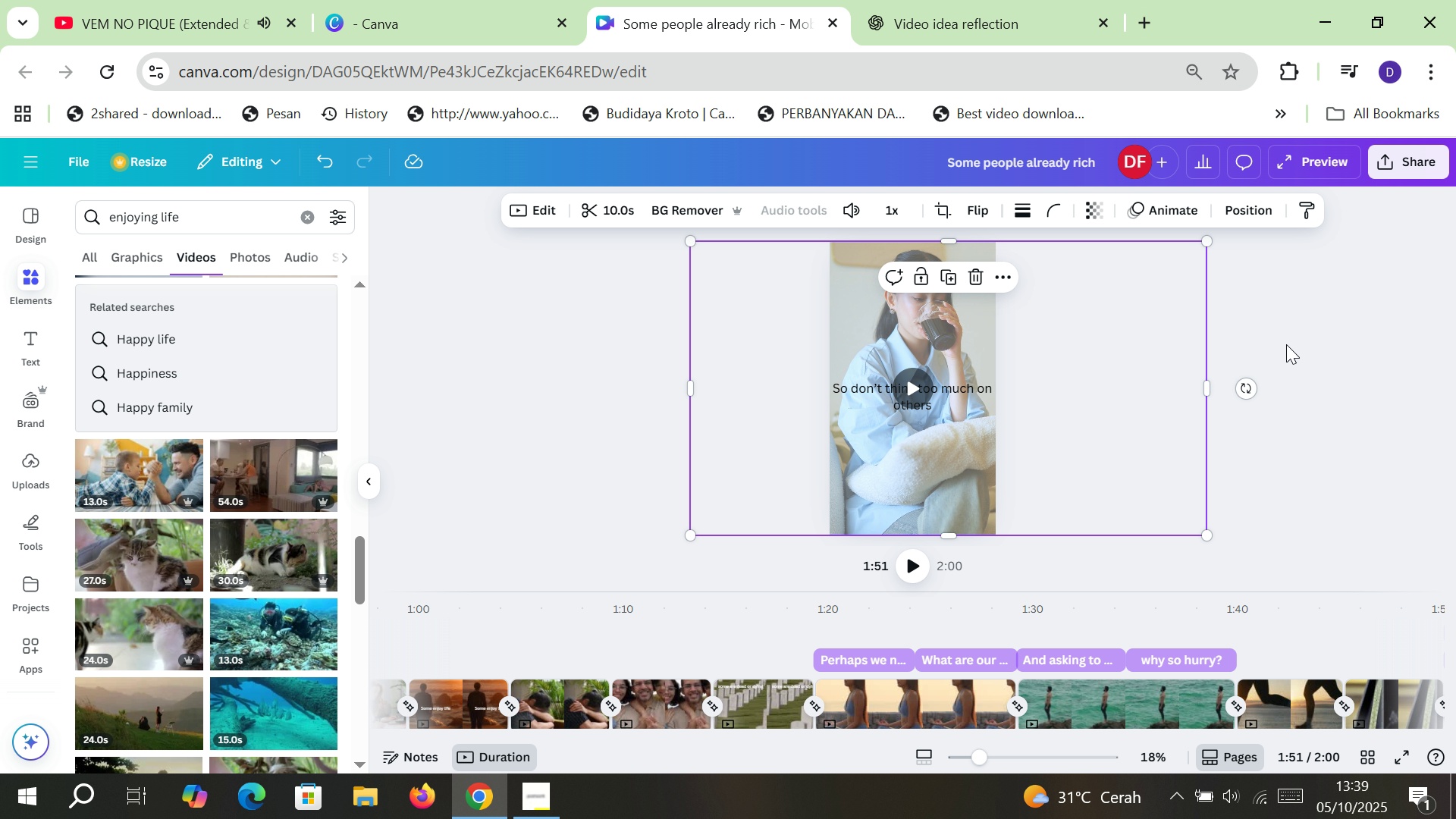 
left_click([1286, 344])
 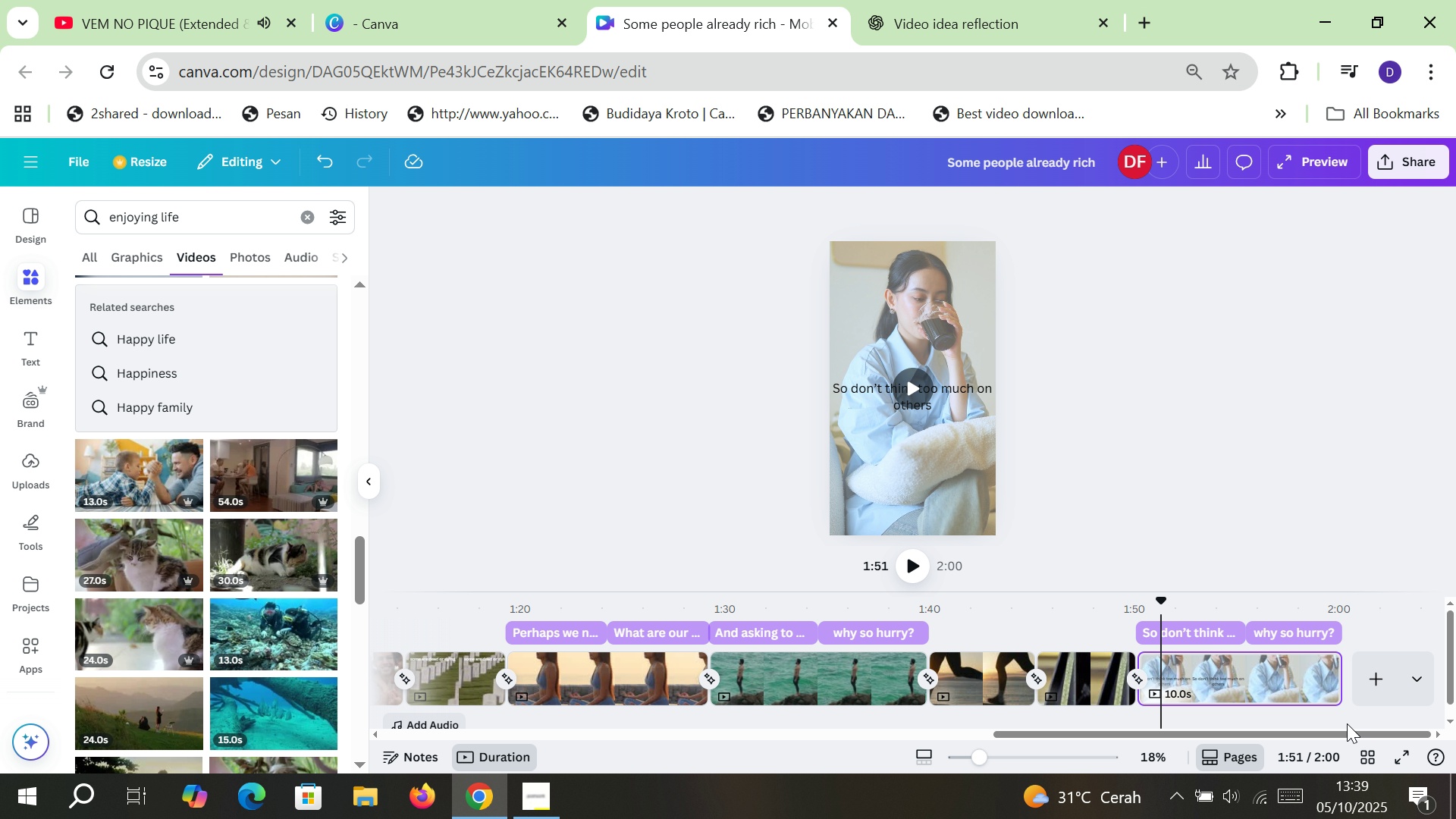 
left_click([1292, 633])
 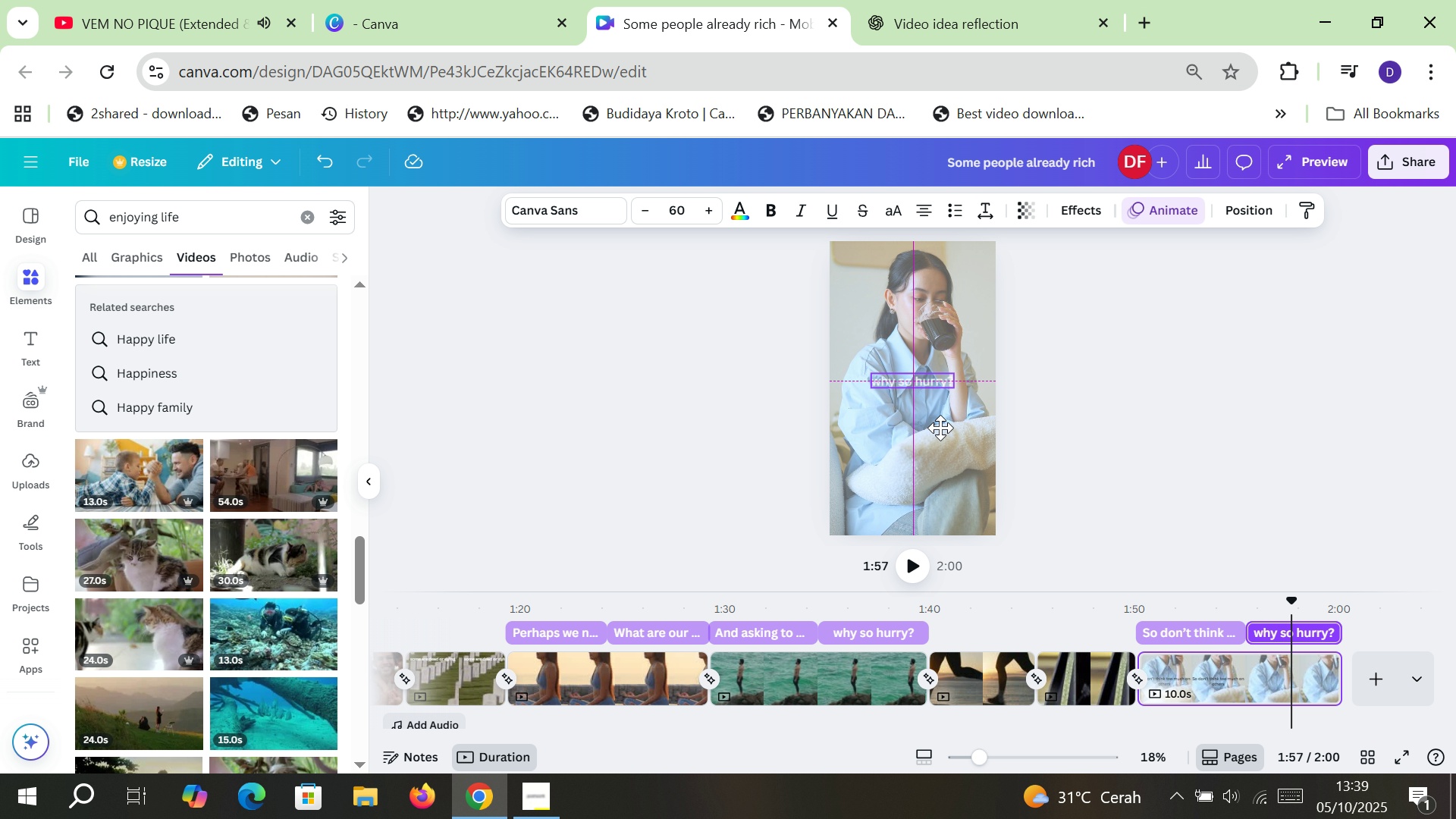 
wait(5.06)
 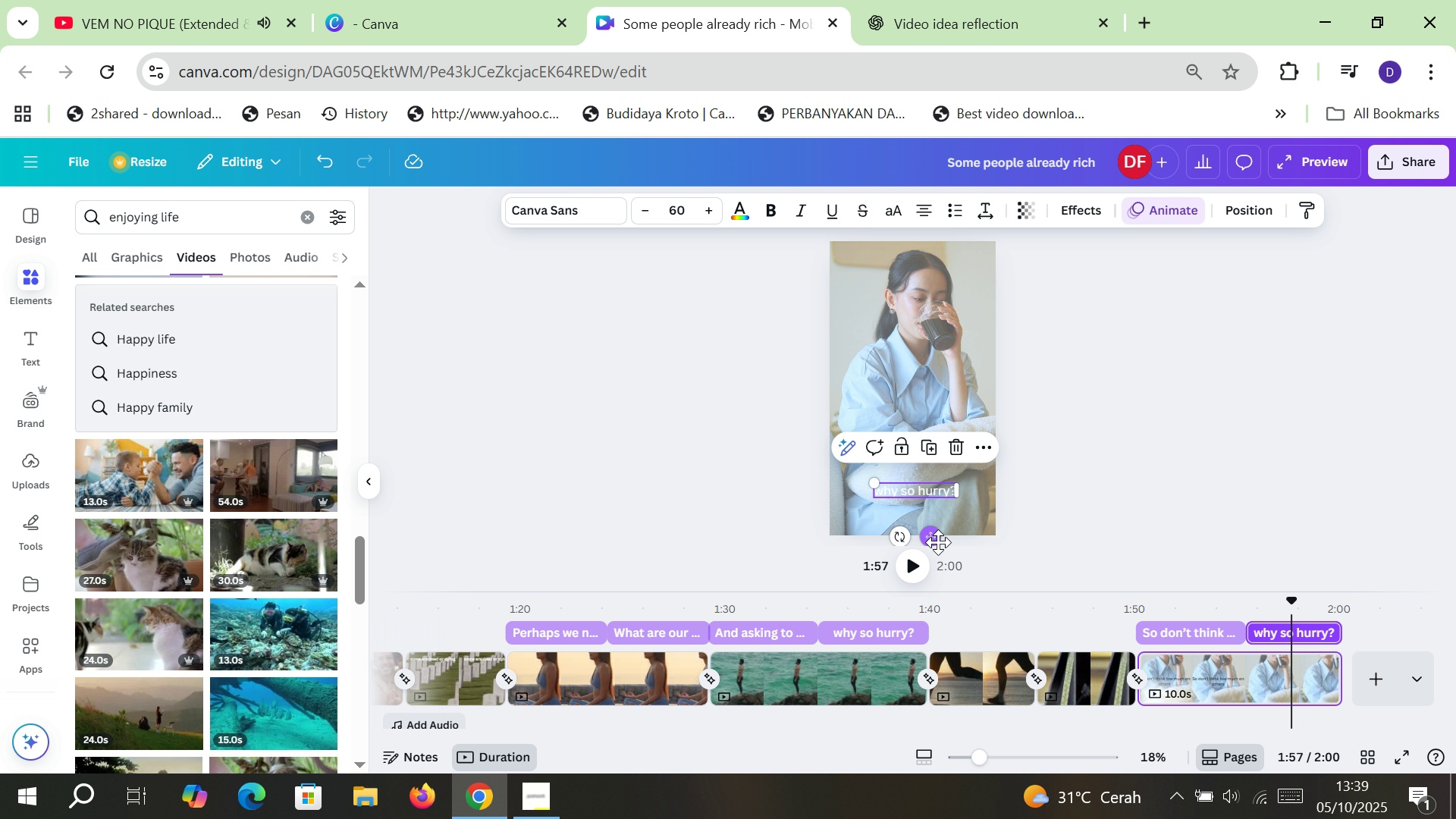 
left_click([1189, 625])
 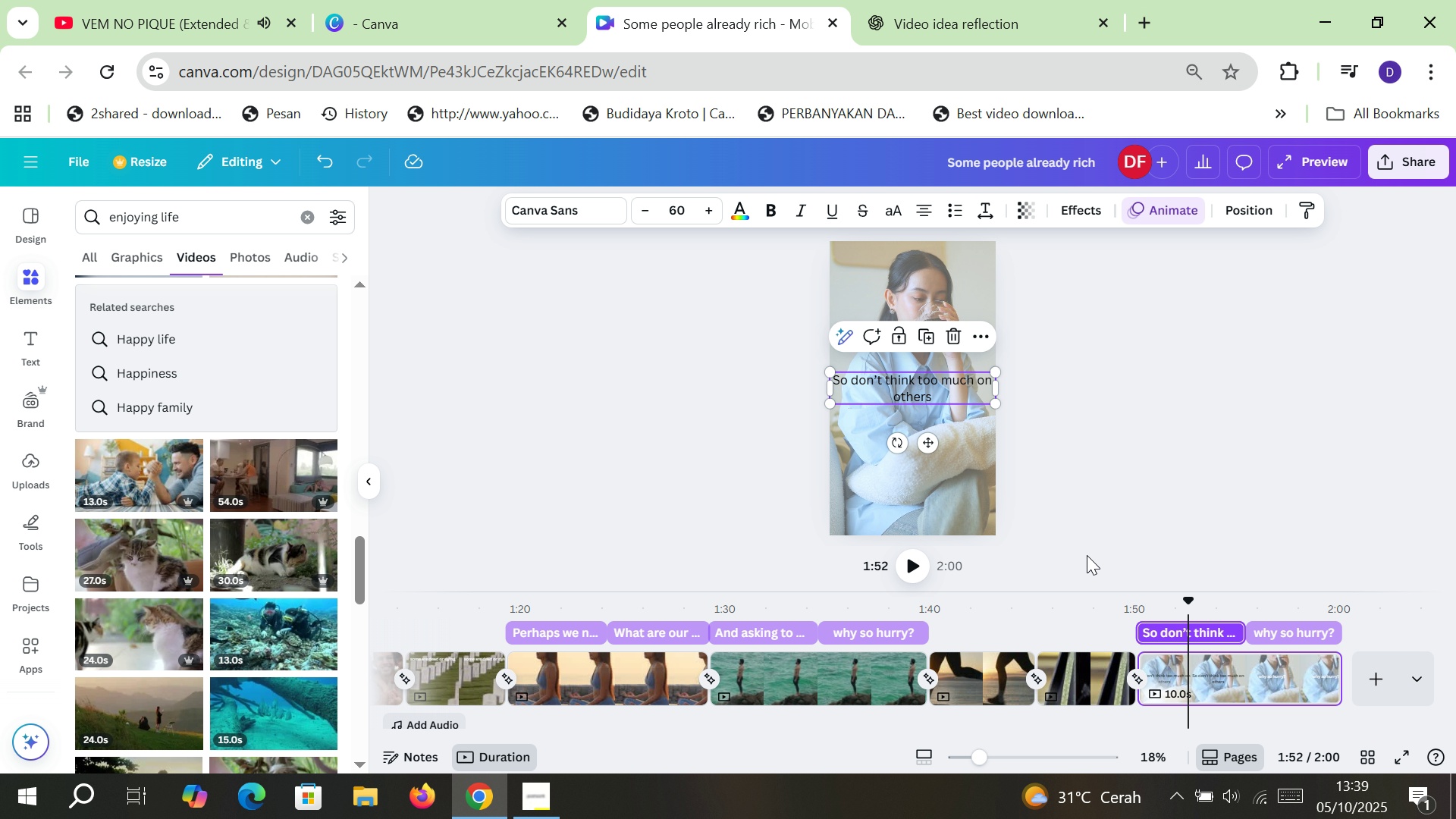 
left_click([1281, 633])
 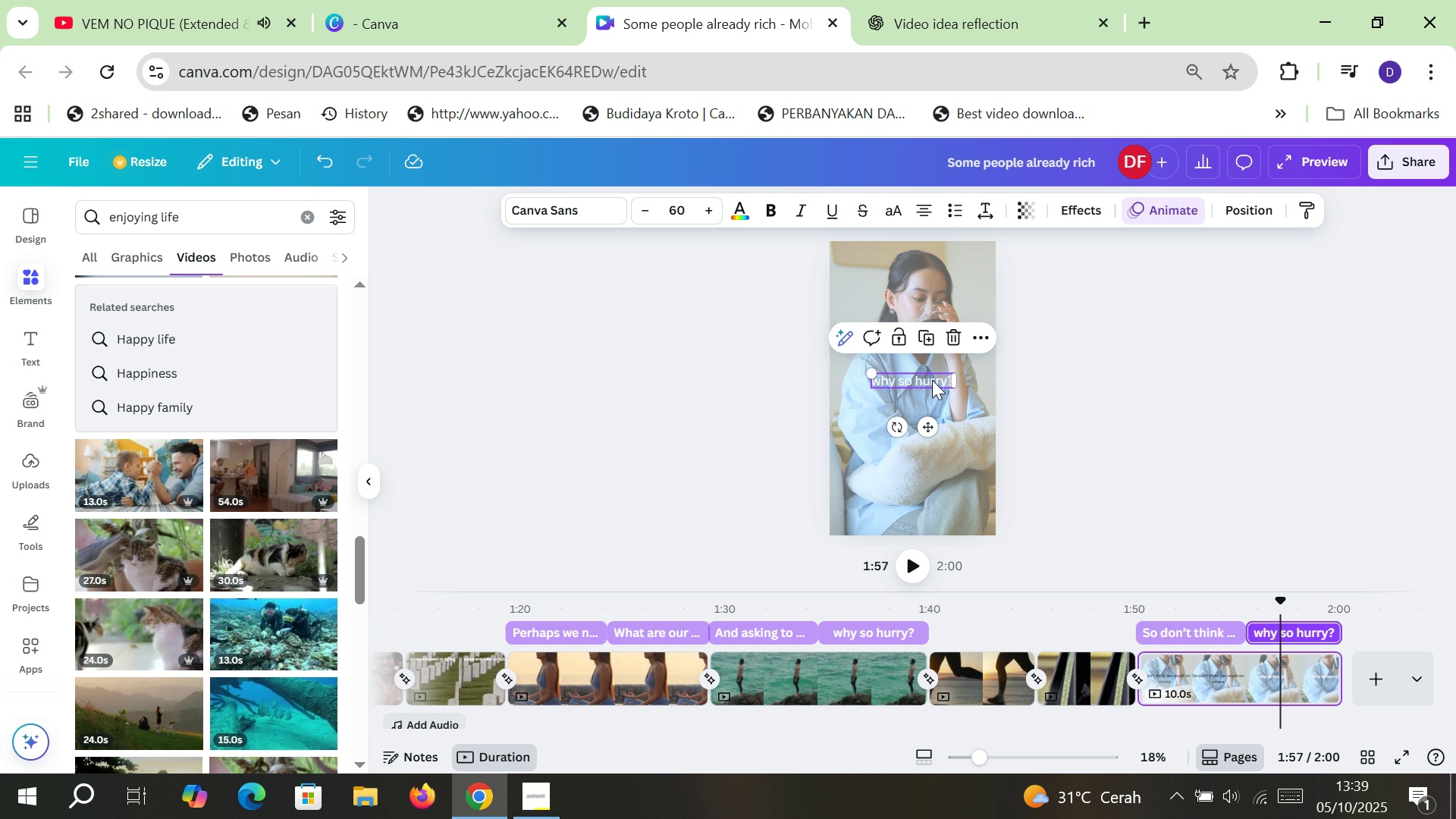 
double_click([932, 380])
 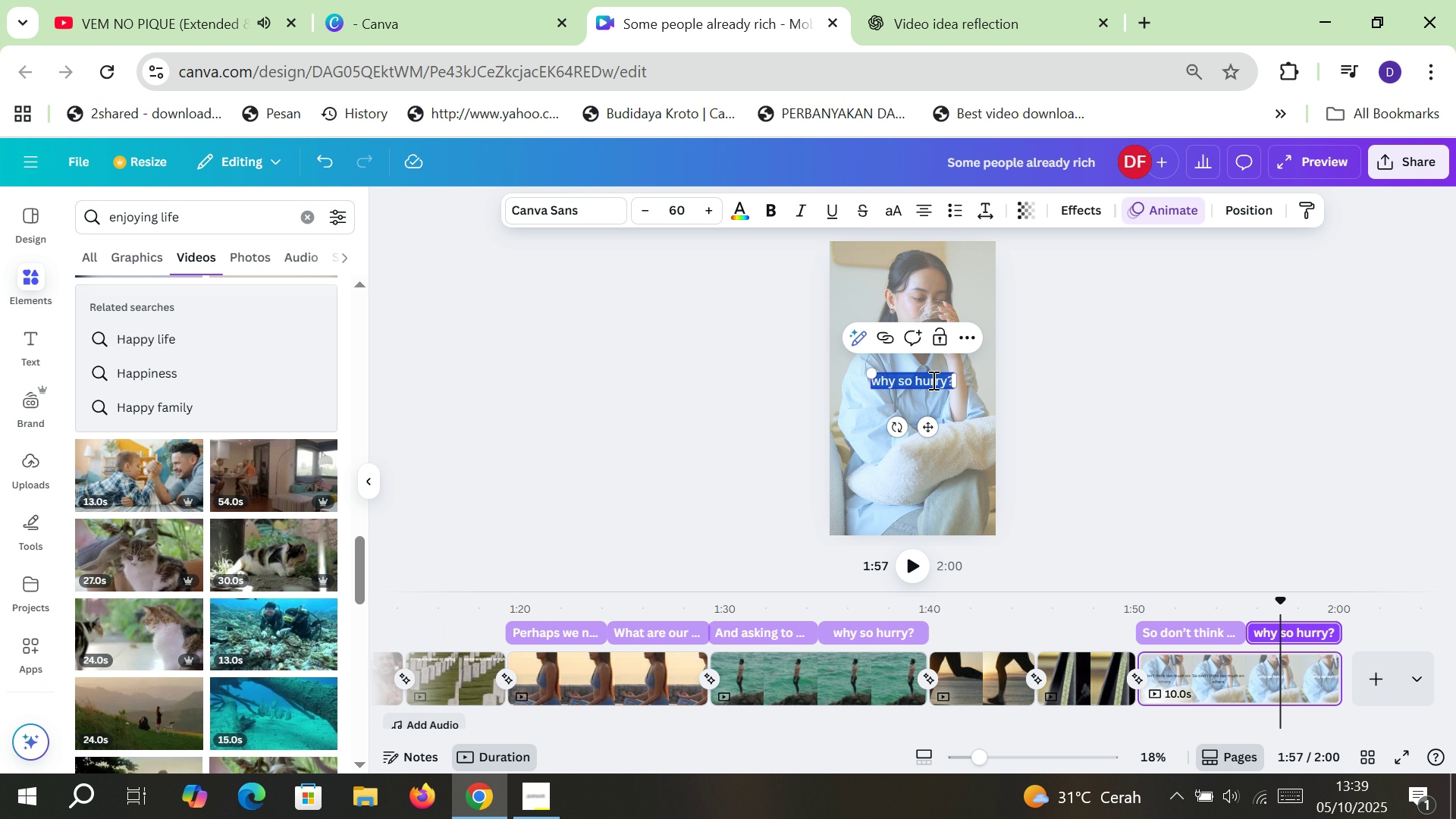 
left_click([733, 202])
 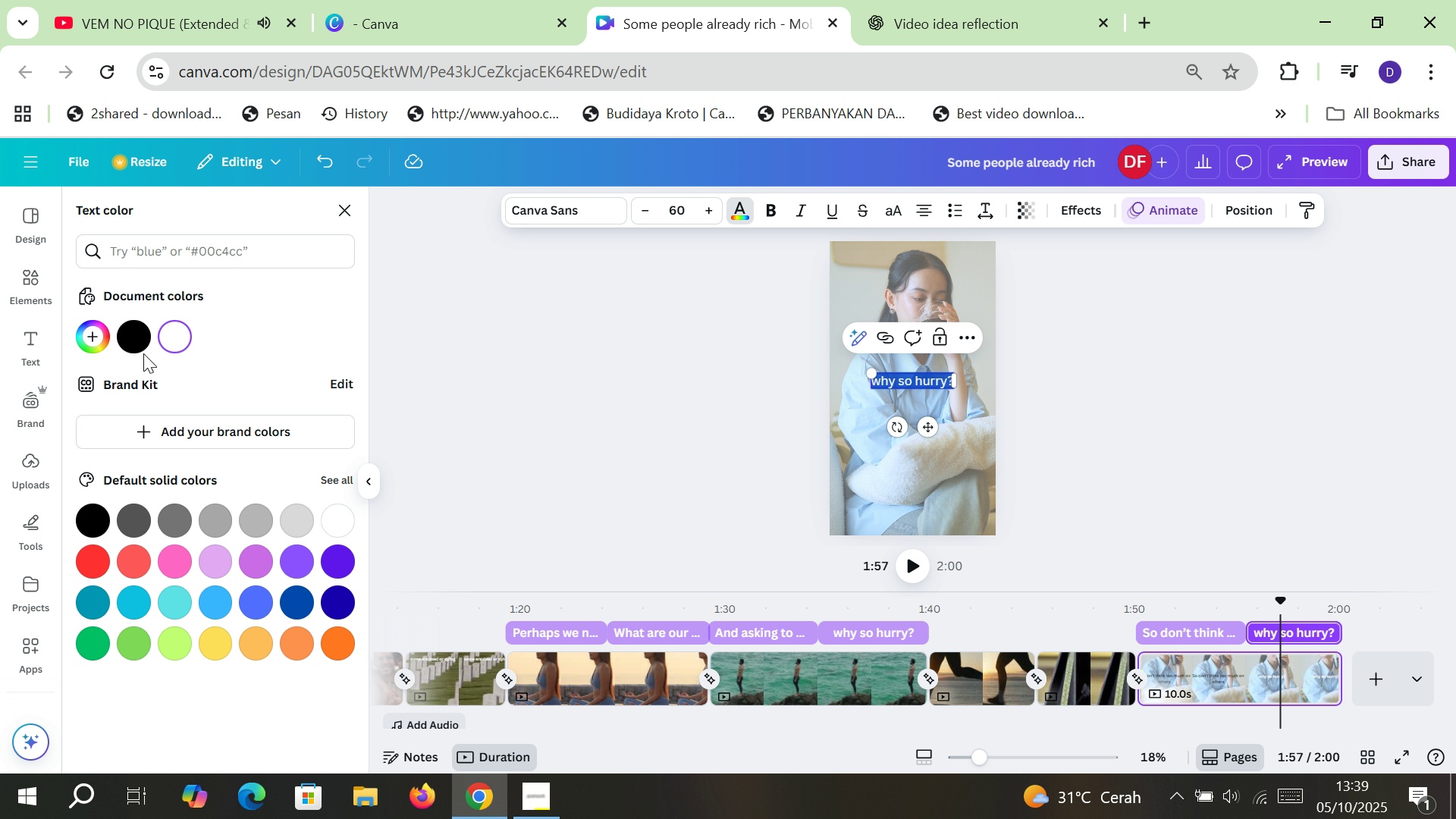 
left_click([143, 345])
 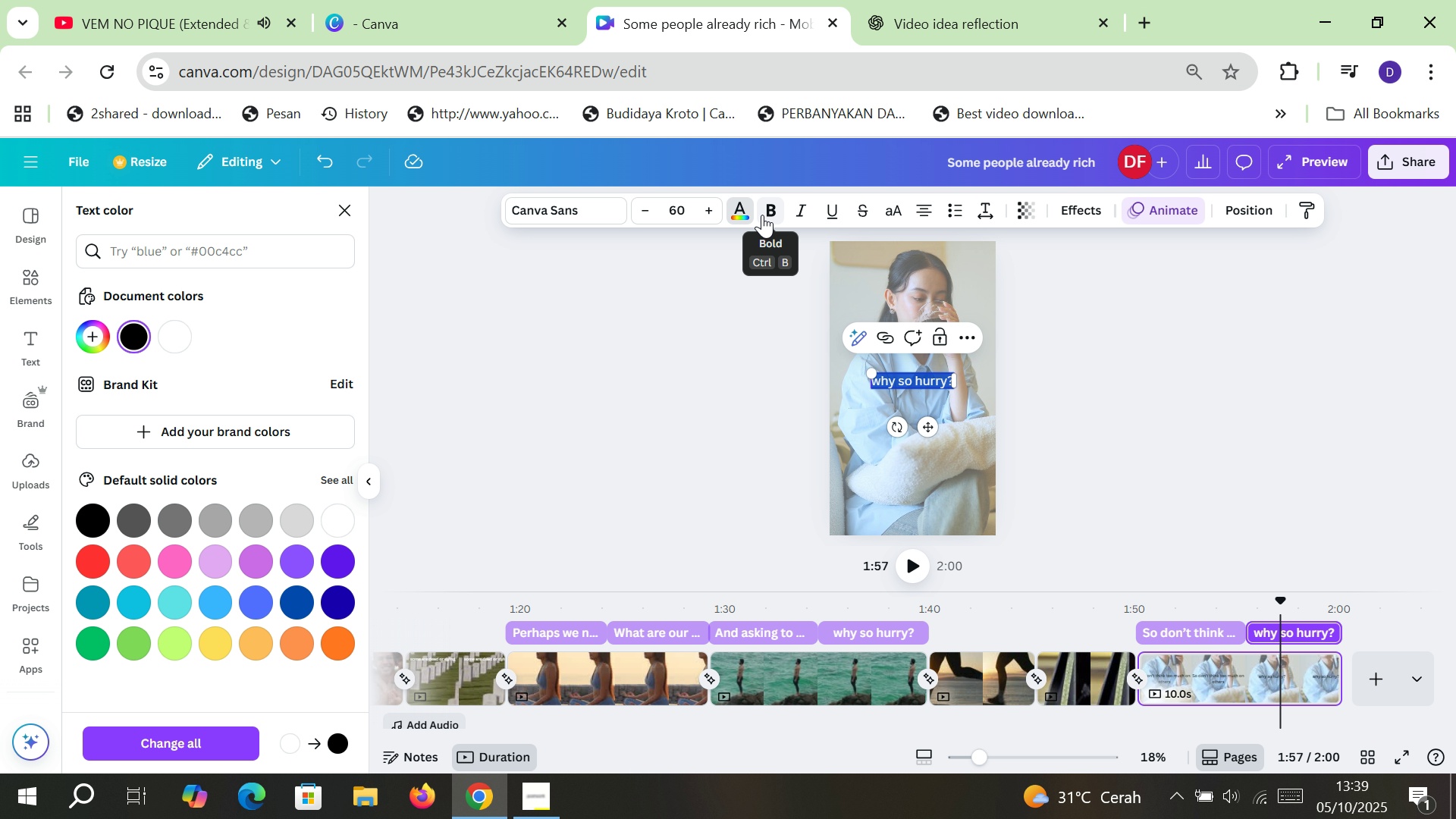 
wait(5.98)
 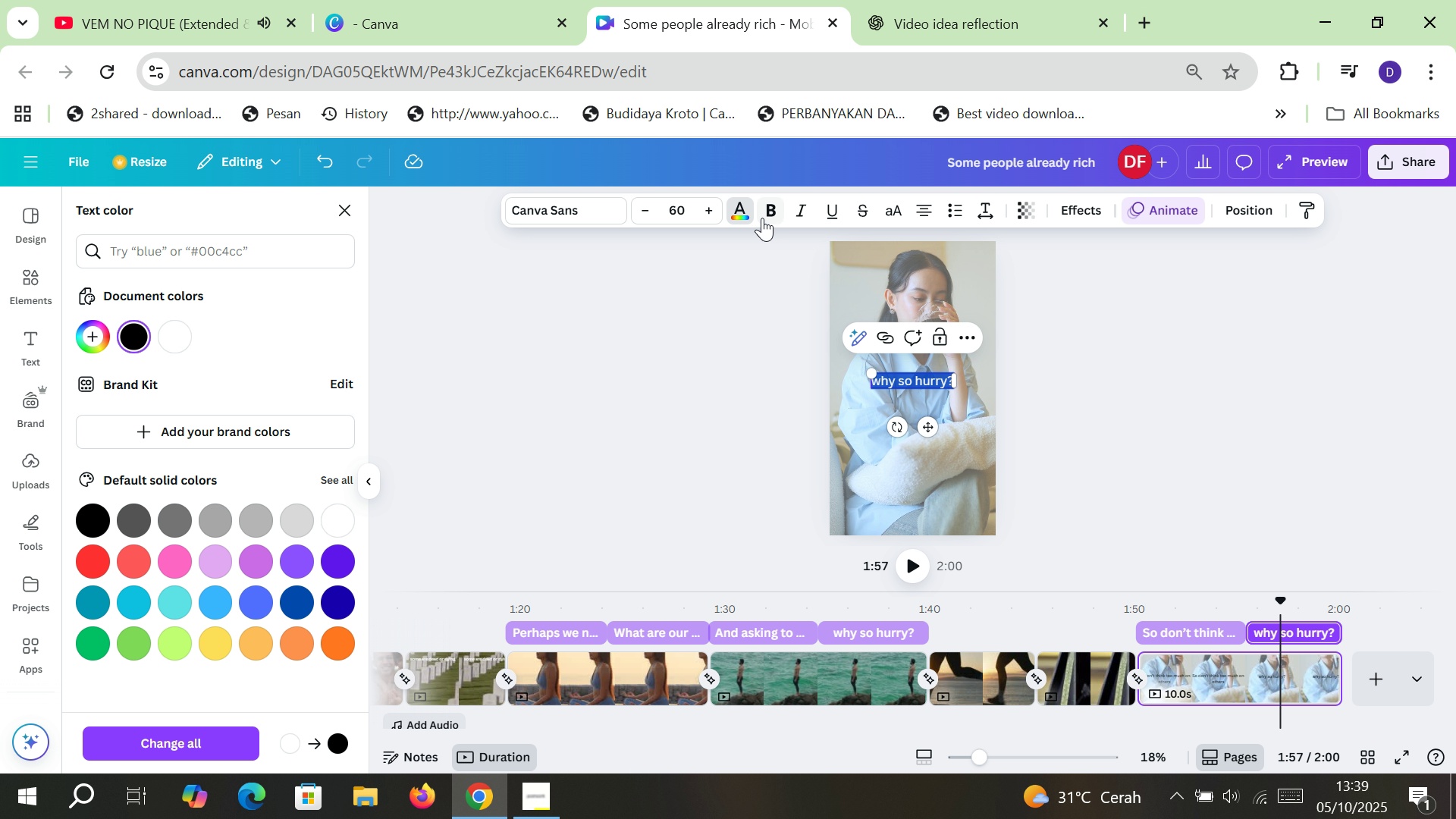 
type(Take your time, enjoy the process)
 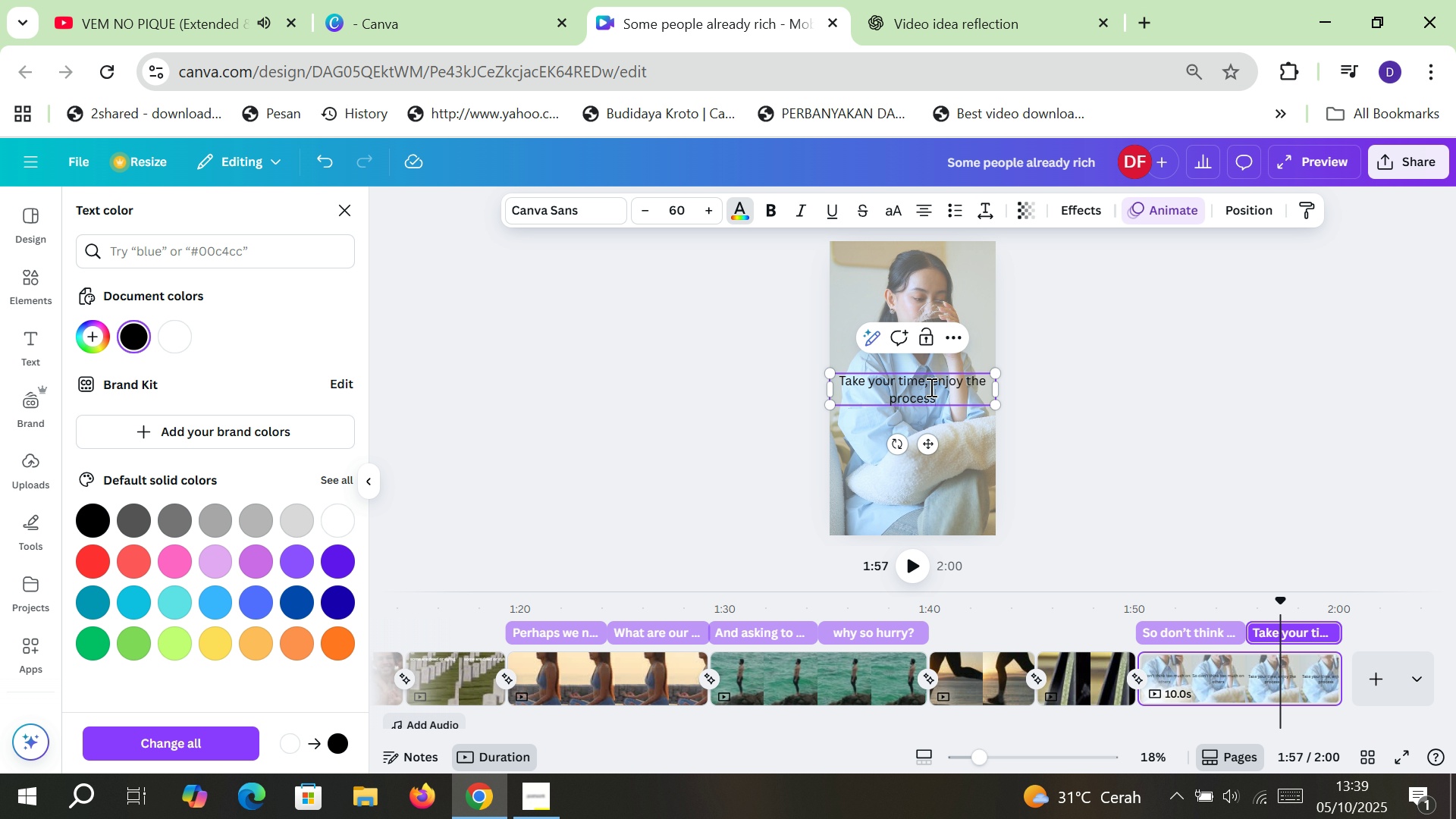 
left_click([930, 382])
 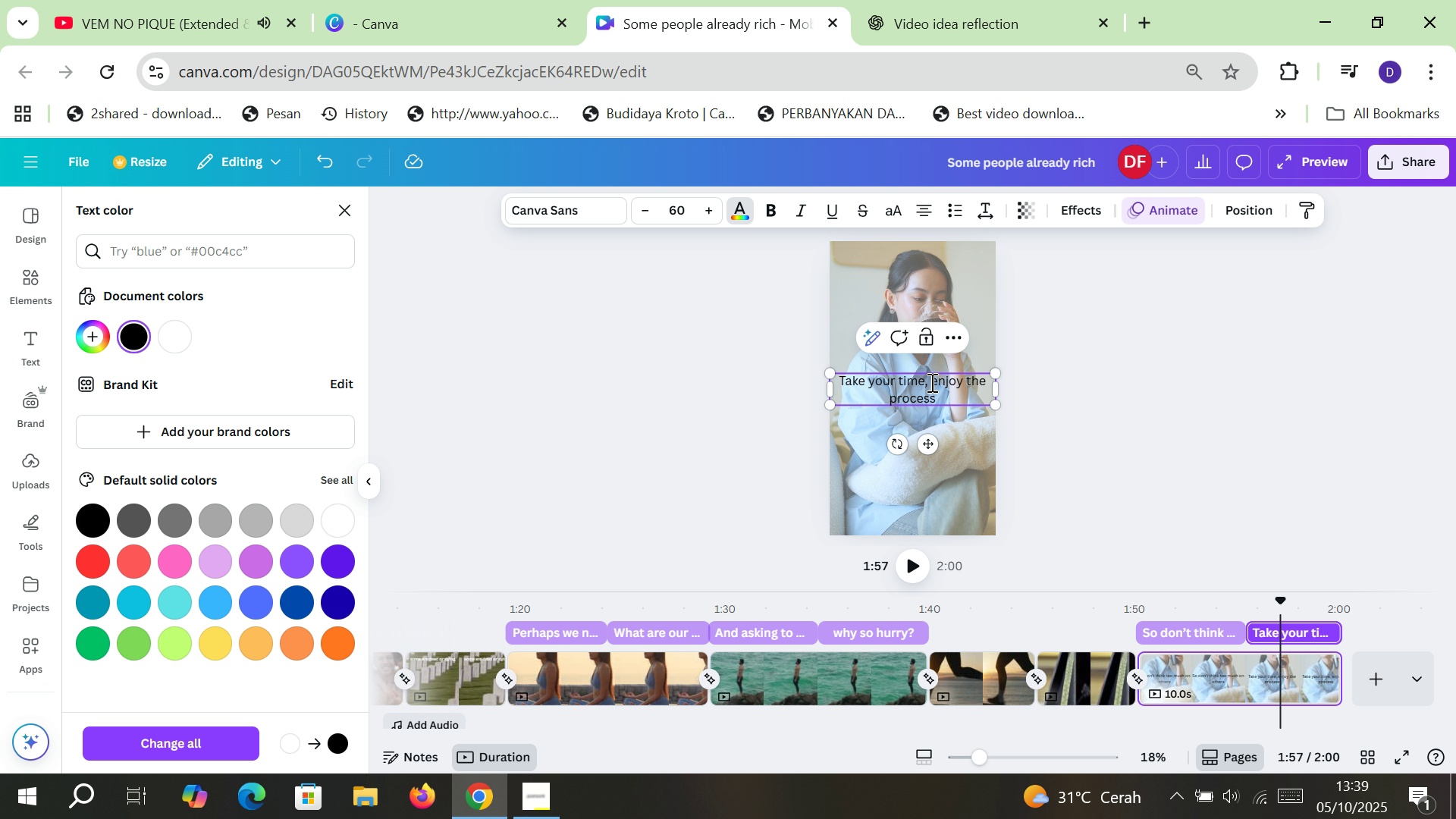 
key(Enter)
 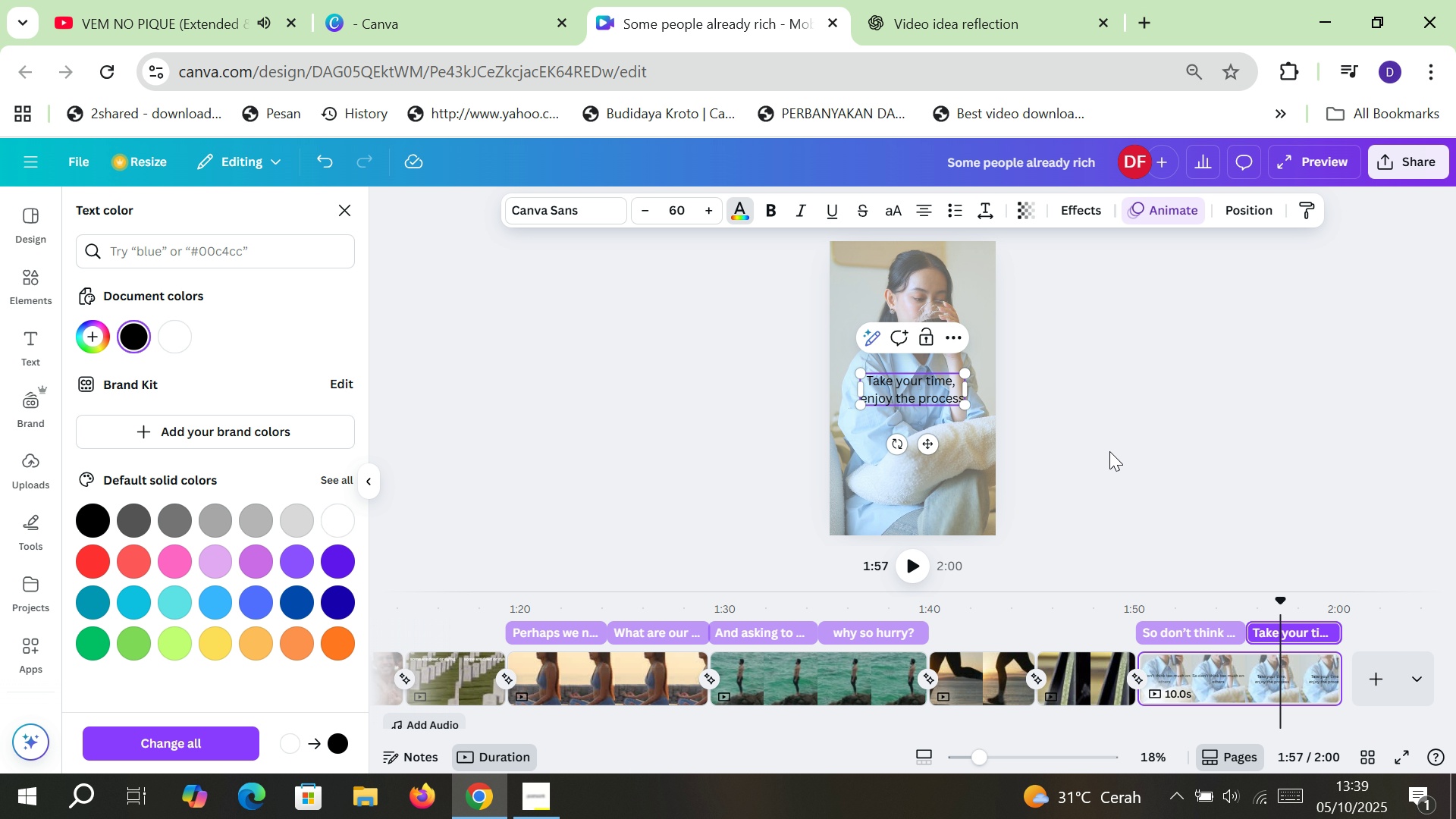 
left_click([1139, 447])
 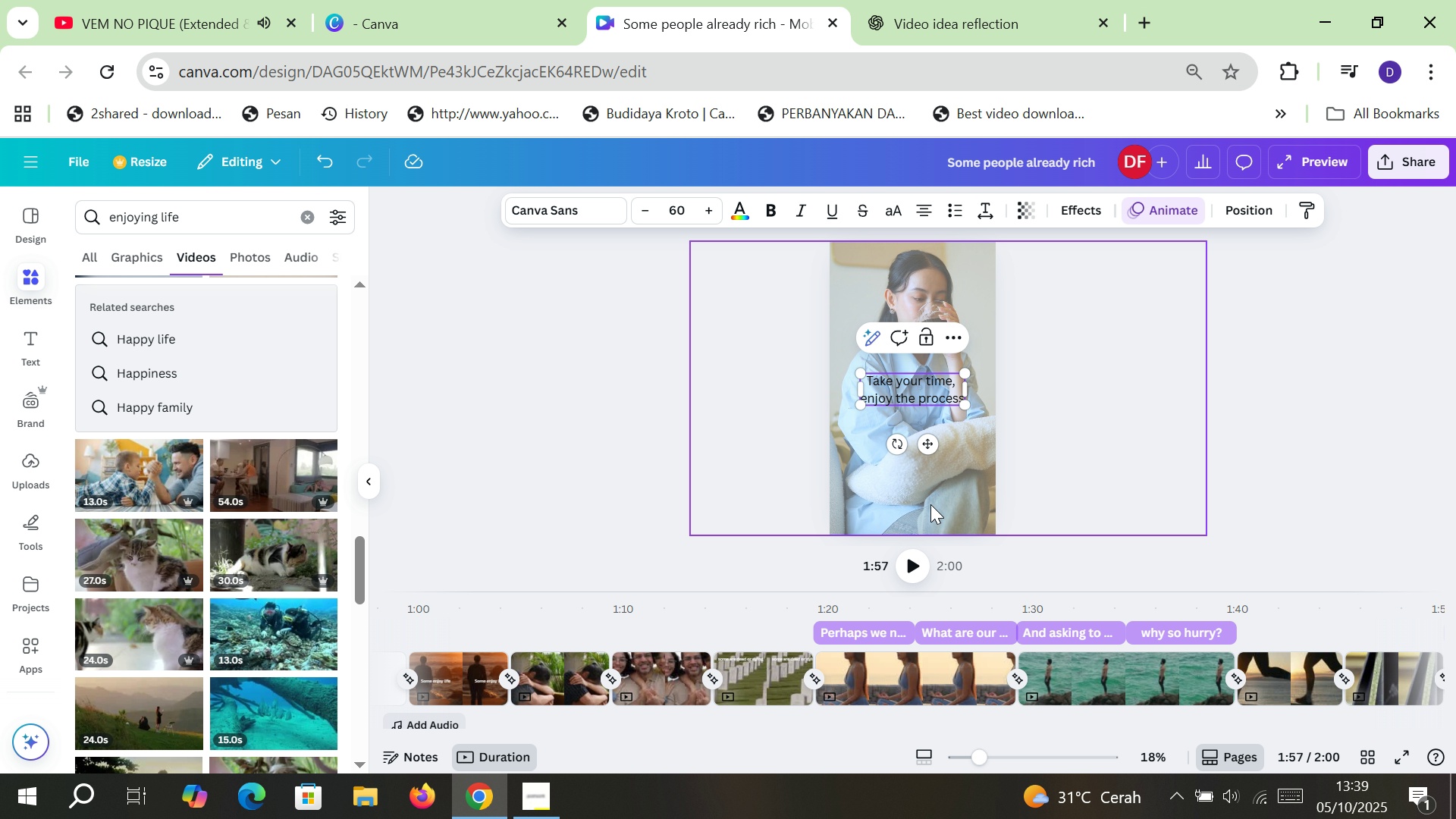 
left_click([930, 504])
 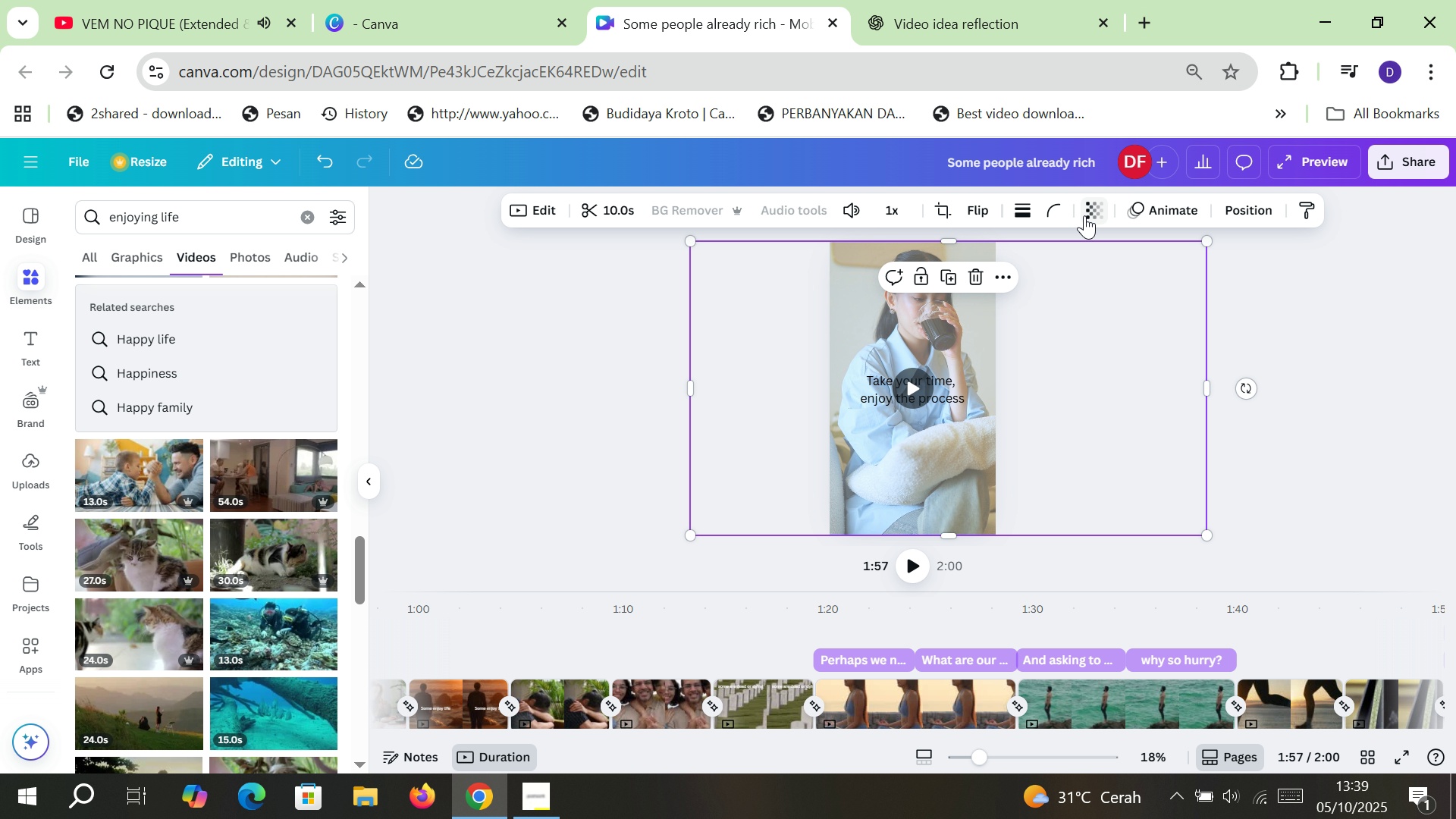 
left_click([1087, 213])
 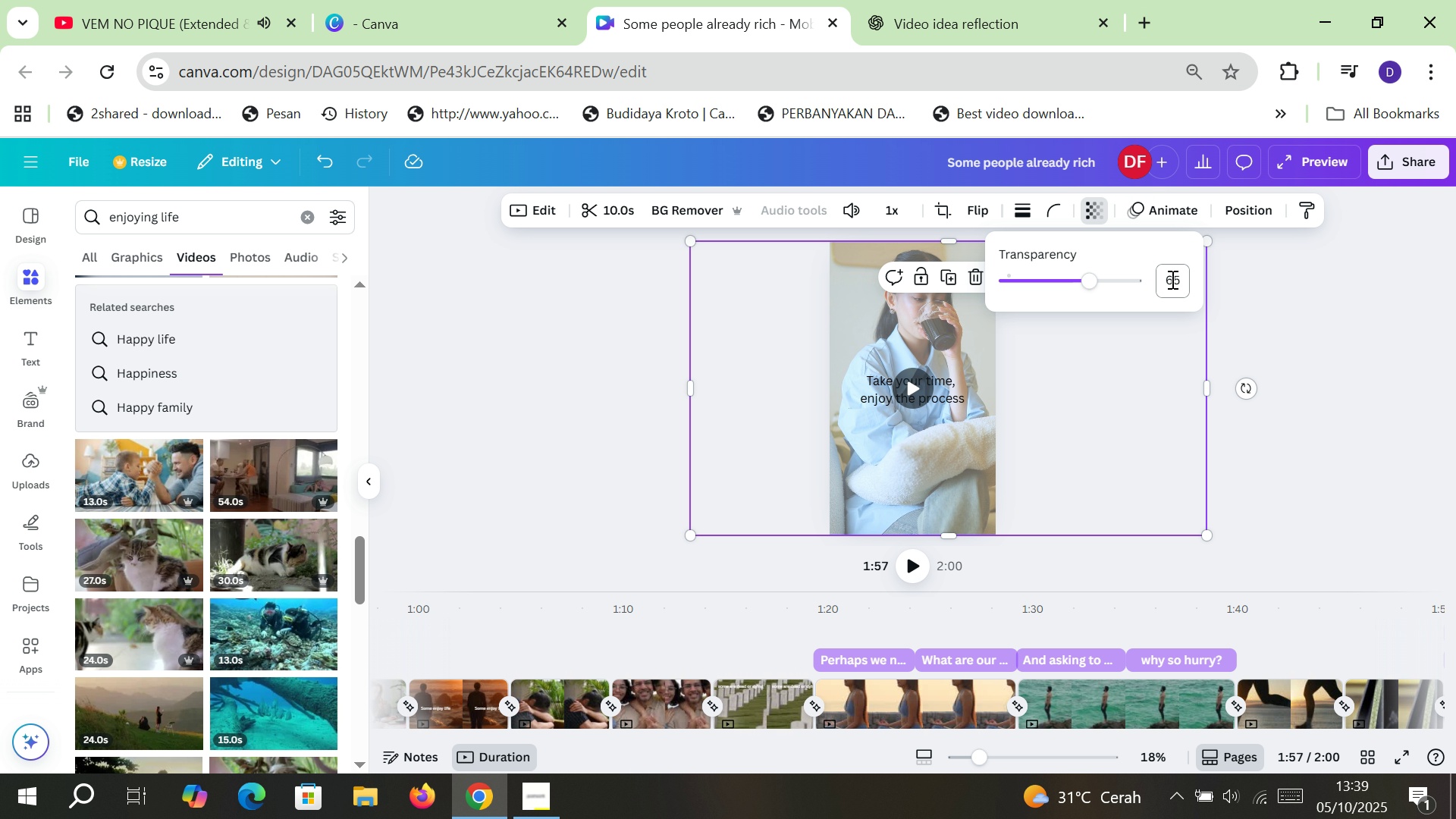 
left_click([1171, 278])
 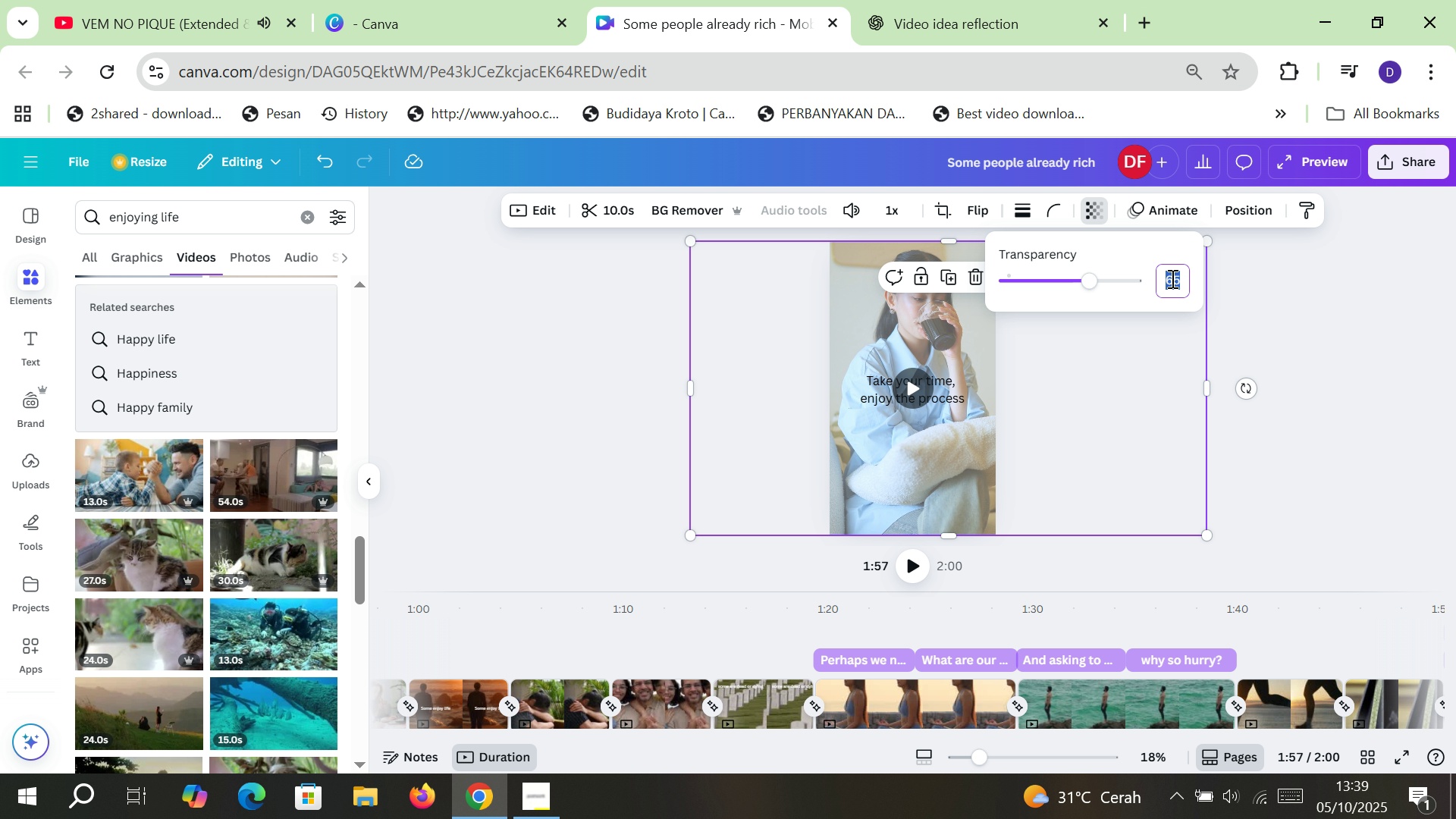 
type(50)
 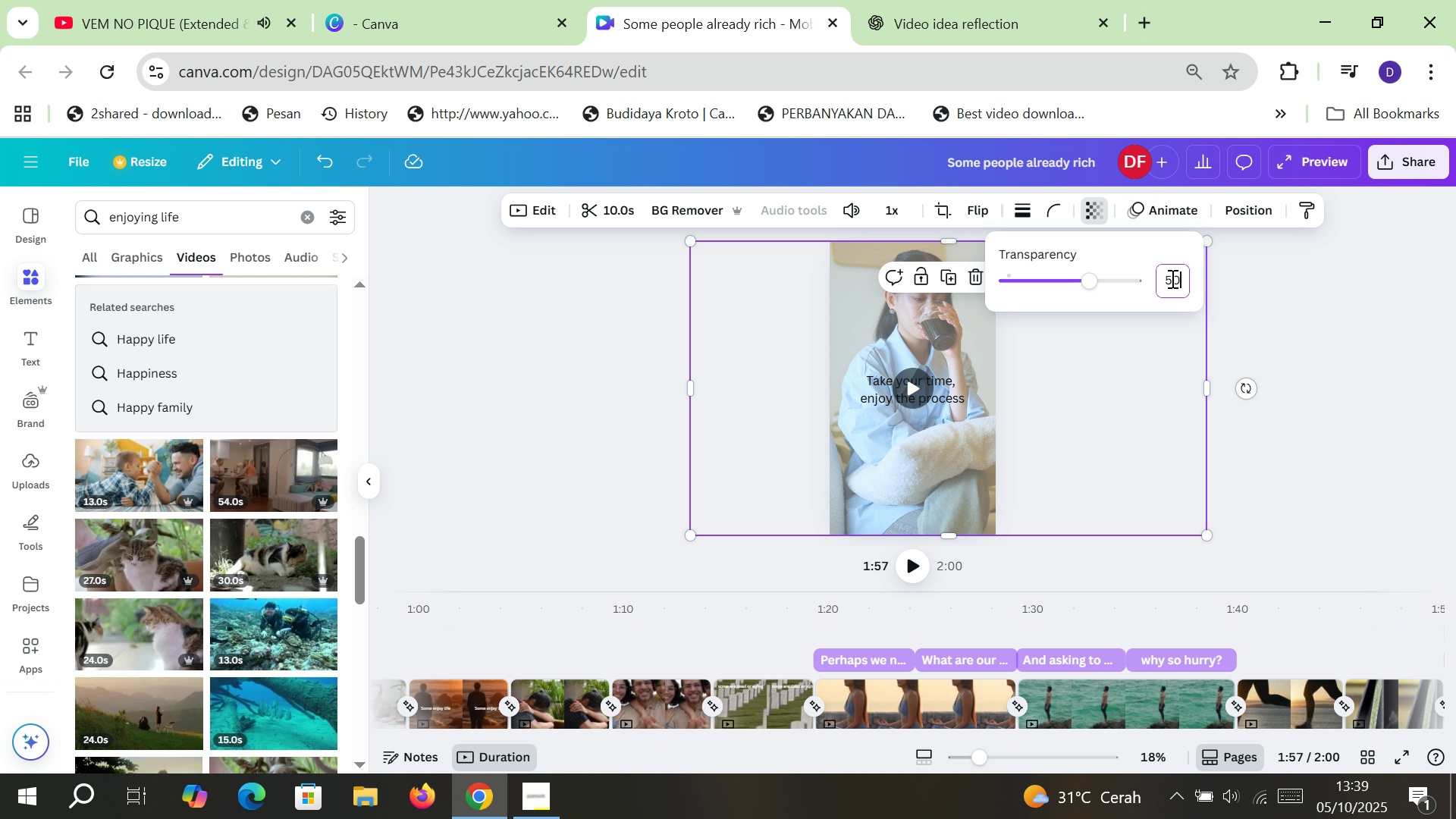 
key(Enter)
 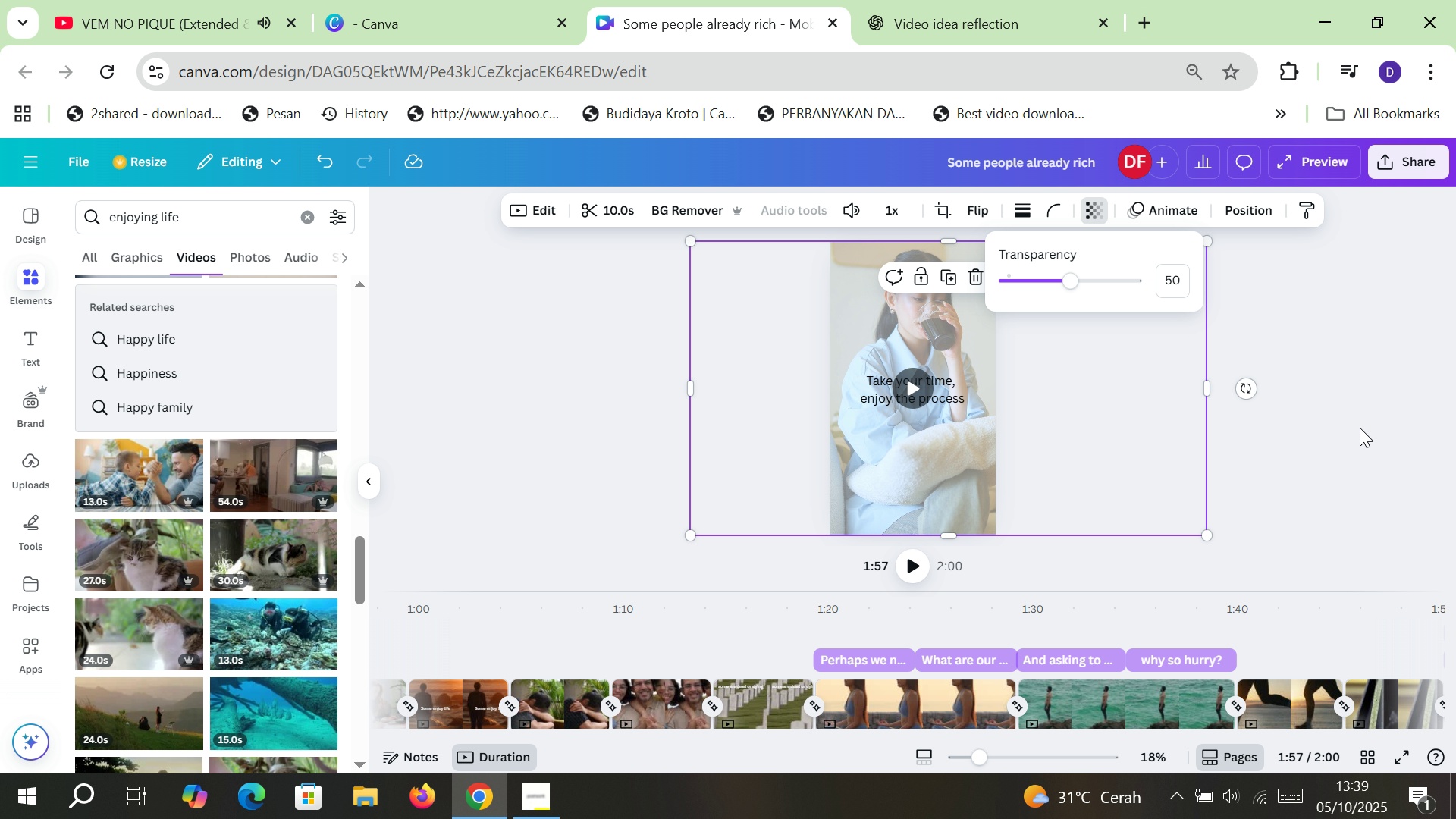 
left_click([1380, 474])
 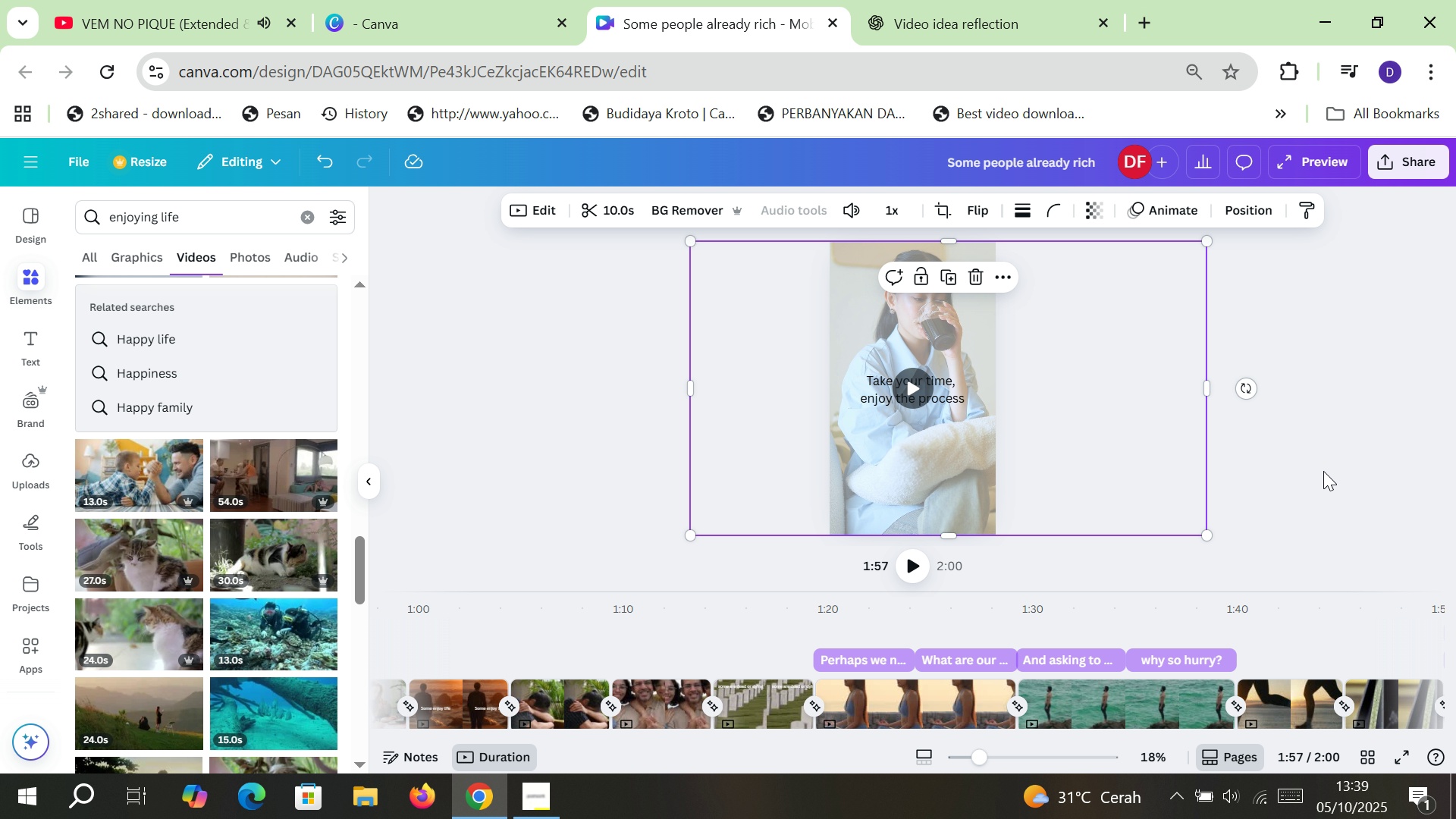 
left_click([1323, 471])
 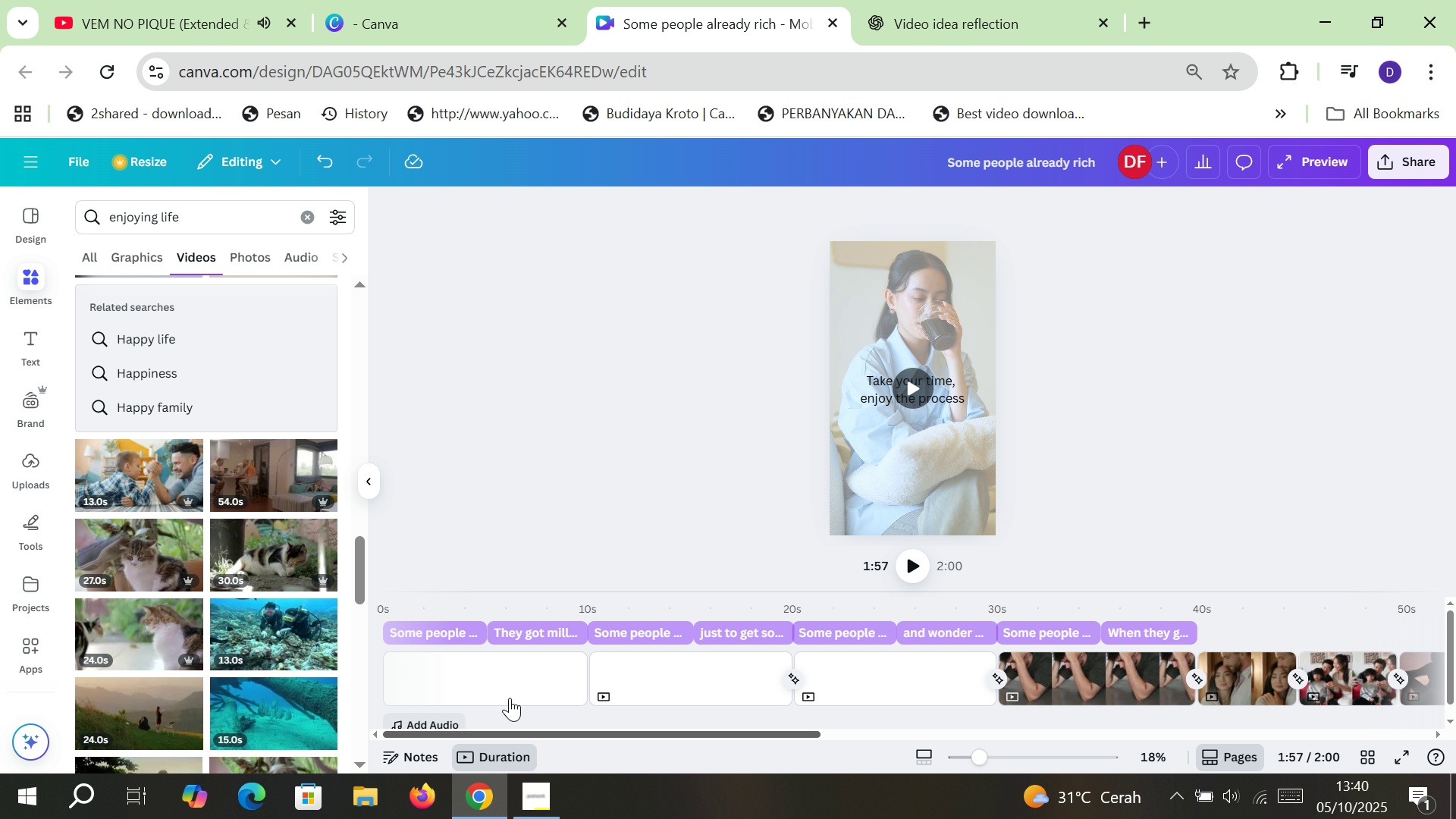 
left_click([467, 679])
 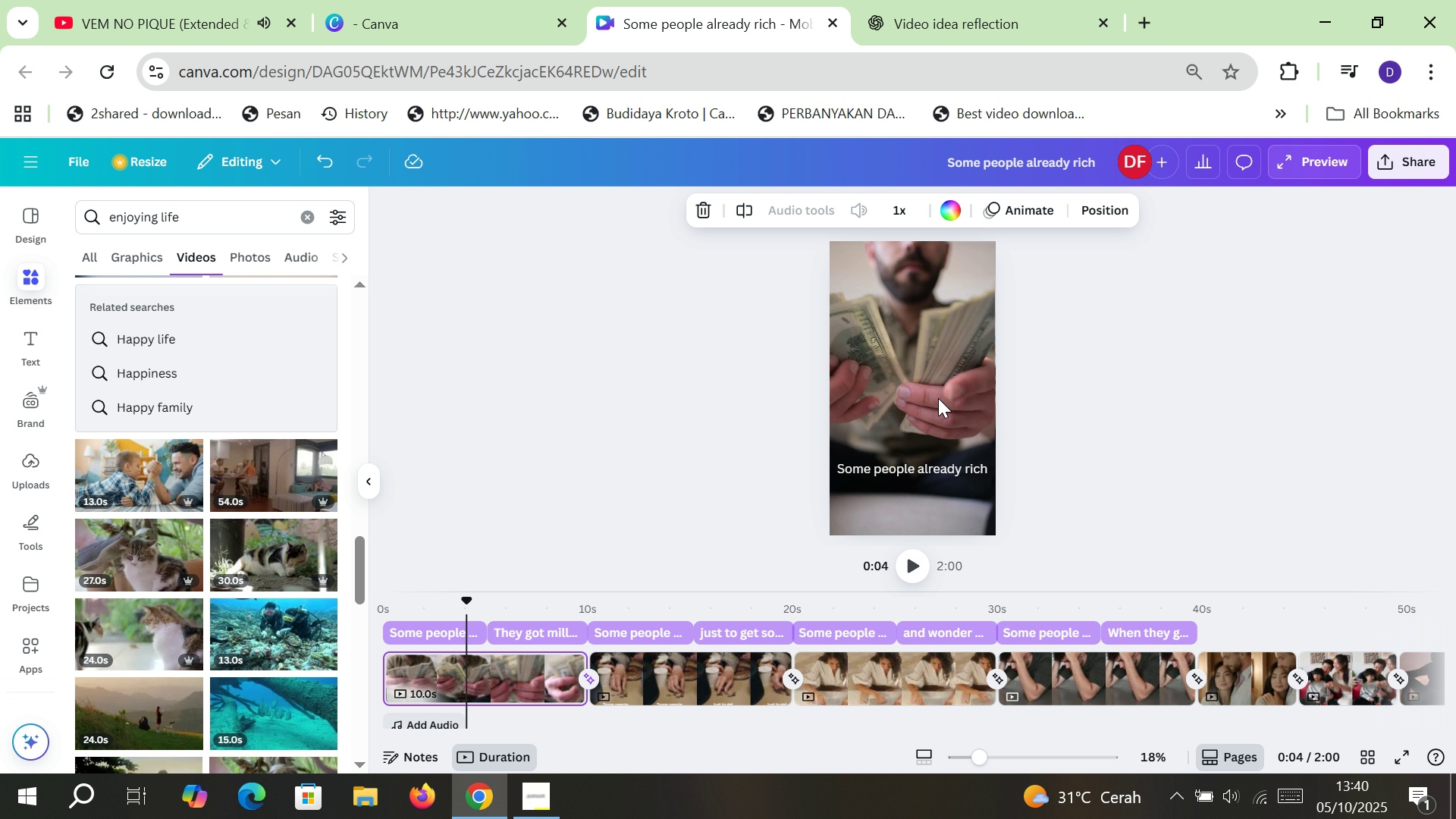 
left_click([938, 394])
 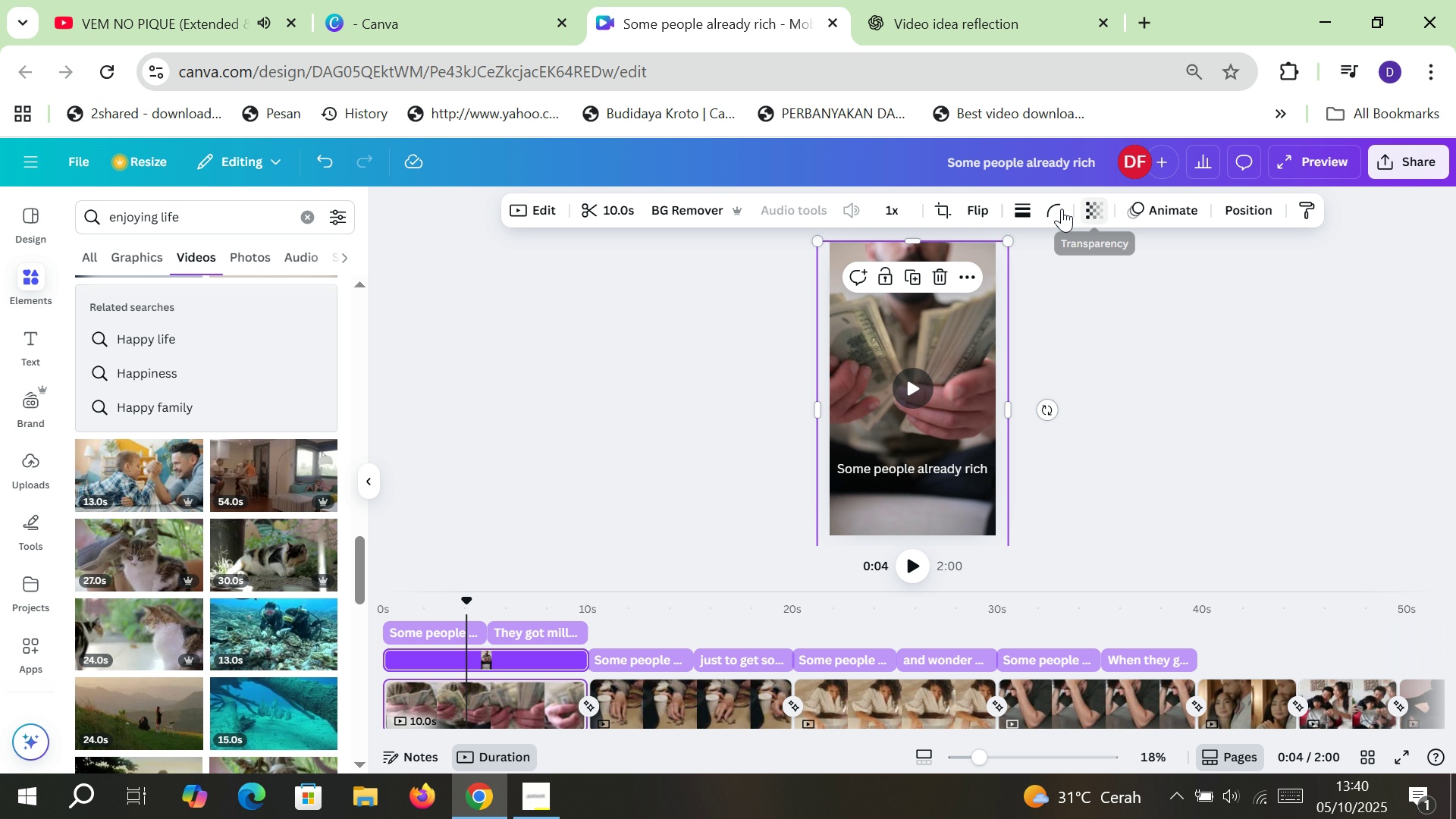 
left_click([1092, 200])
 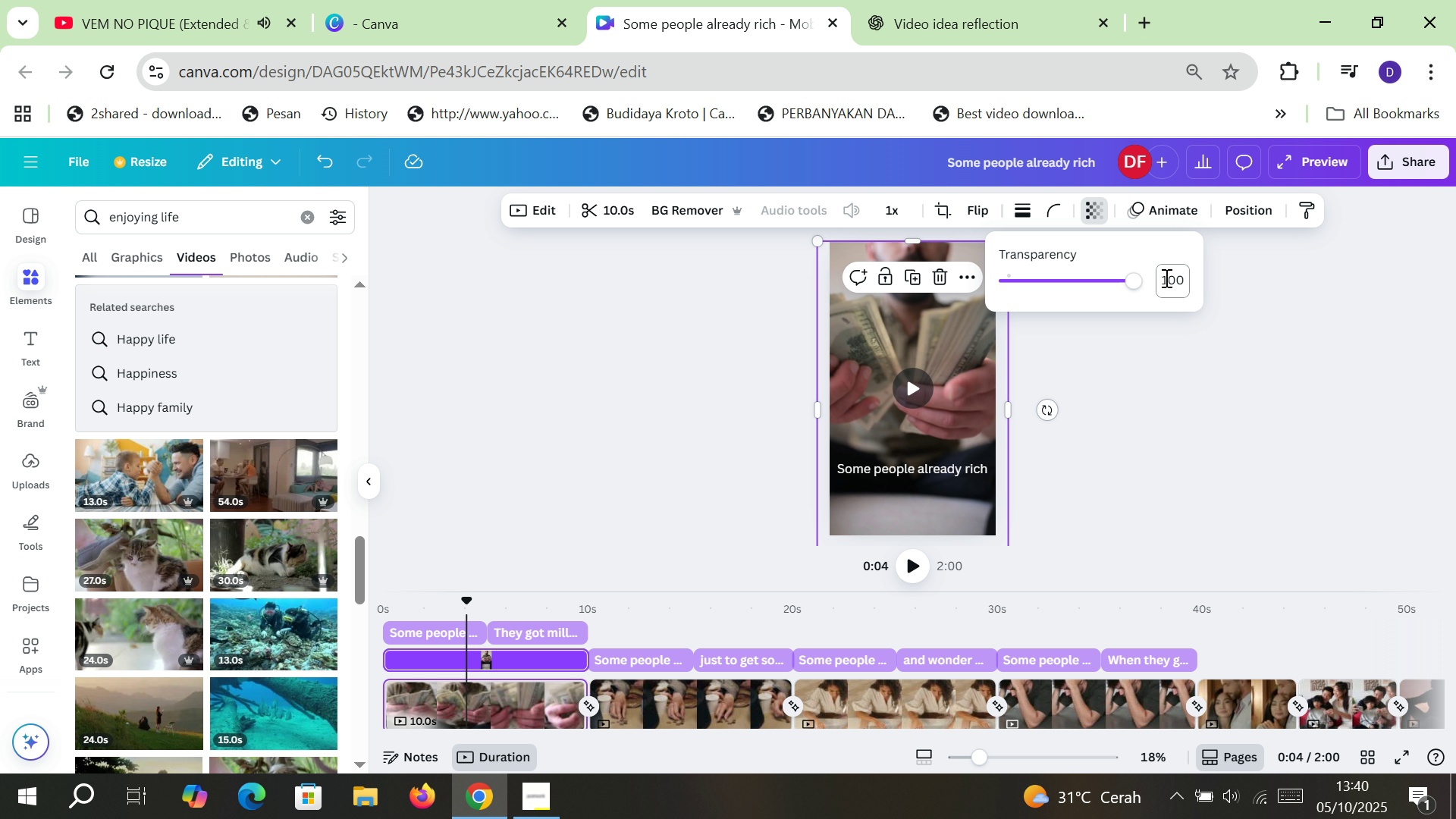 
left_click([1169, 278])
 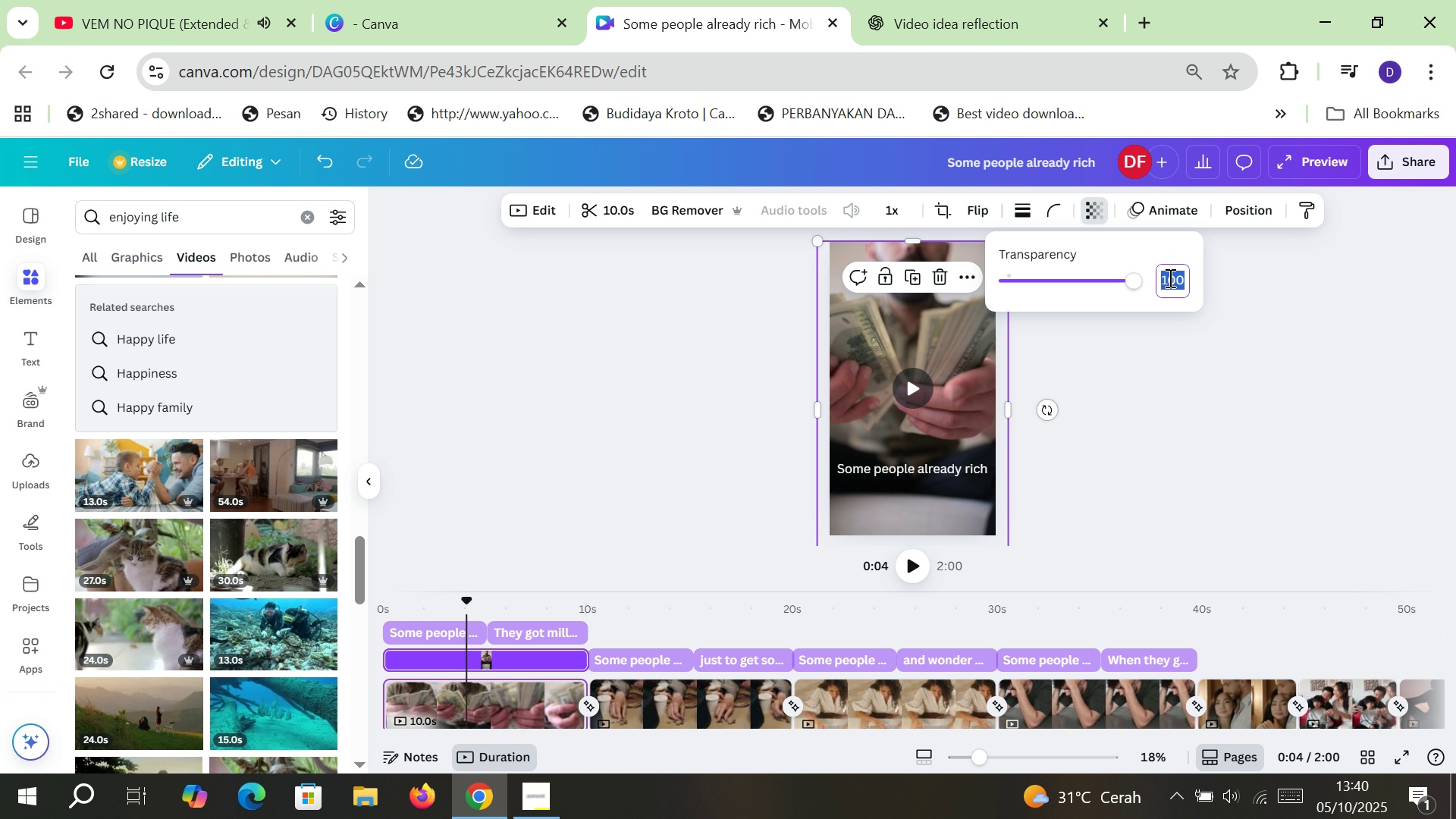 
type(50)
 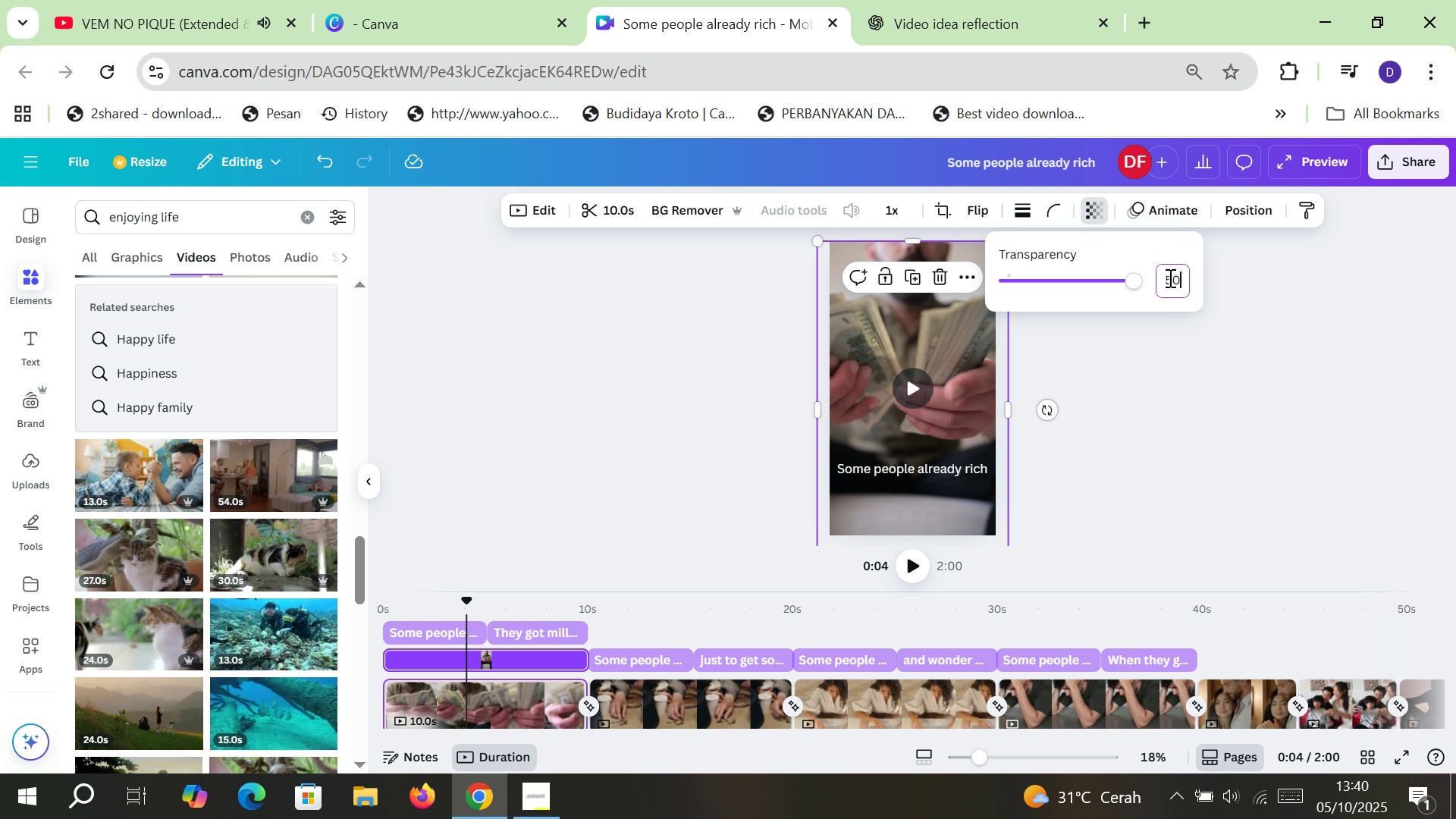 
key(Enter)
 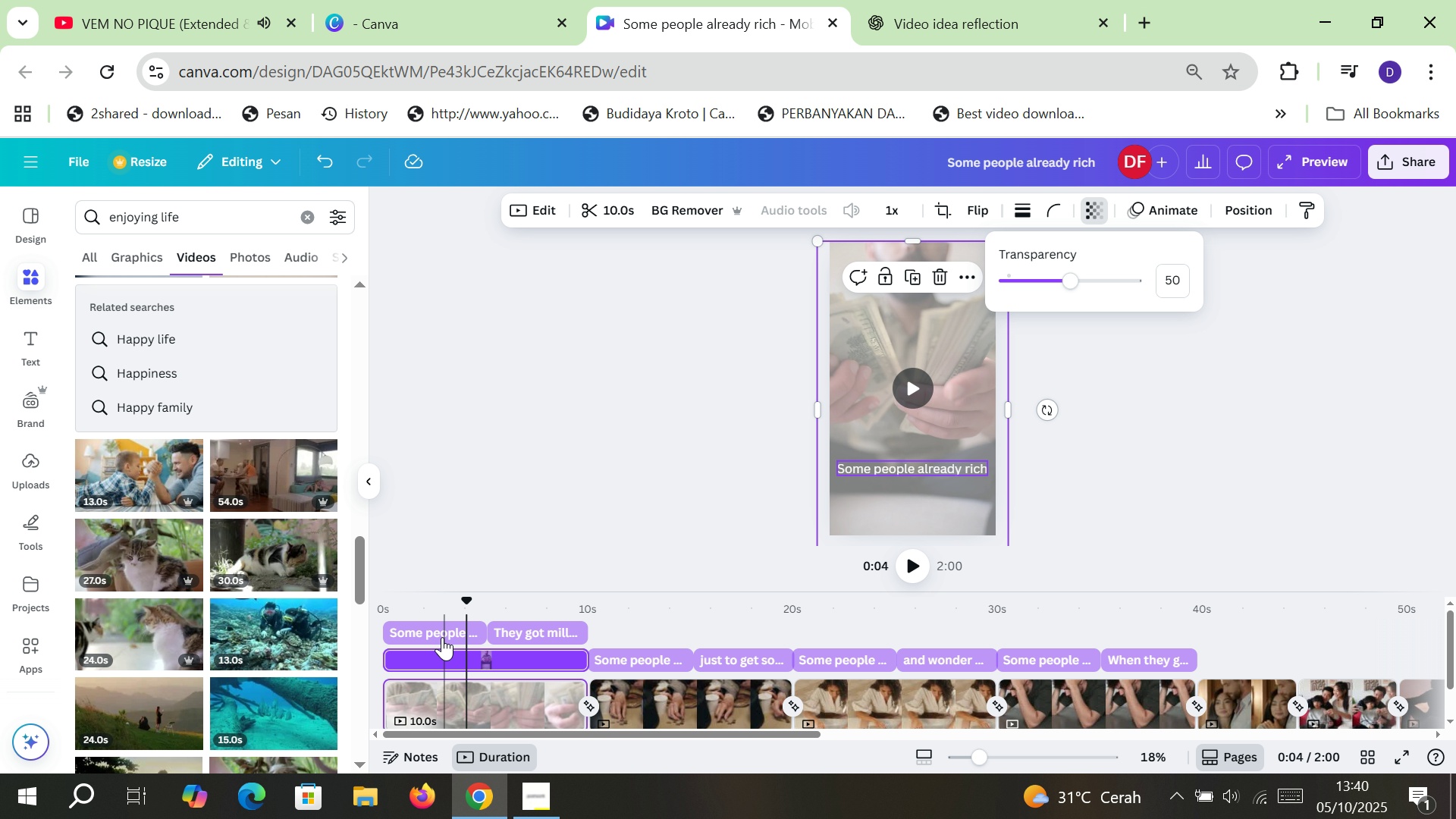 
left_click([436, 629])
 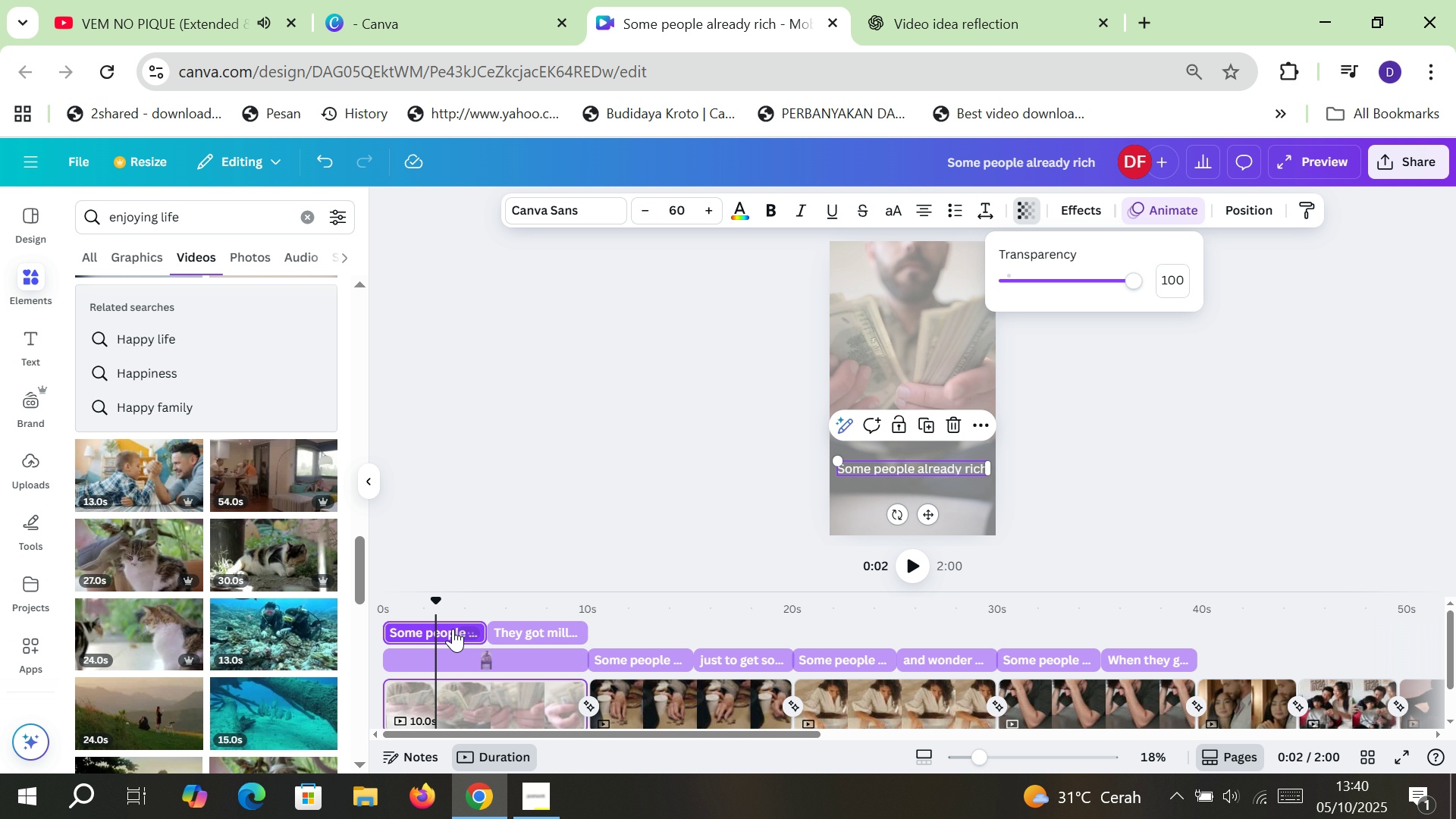 
hold_key(key=ShiftLeft, duration=0.99)
left_click([549, 629])
 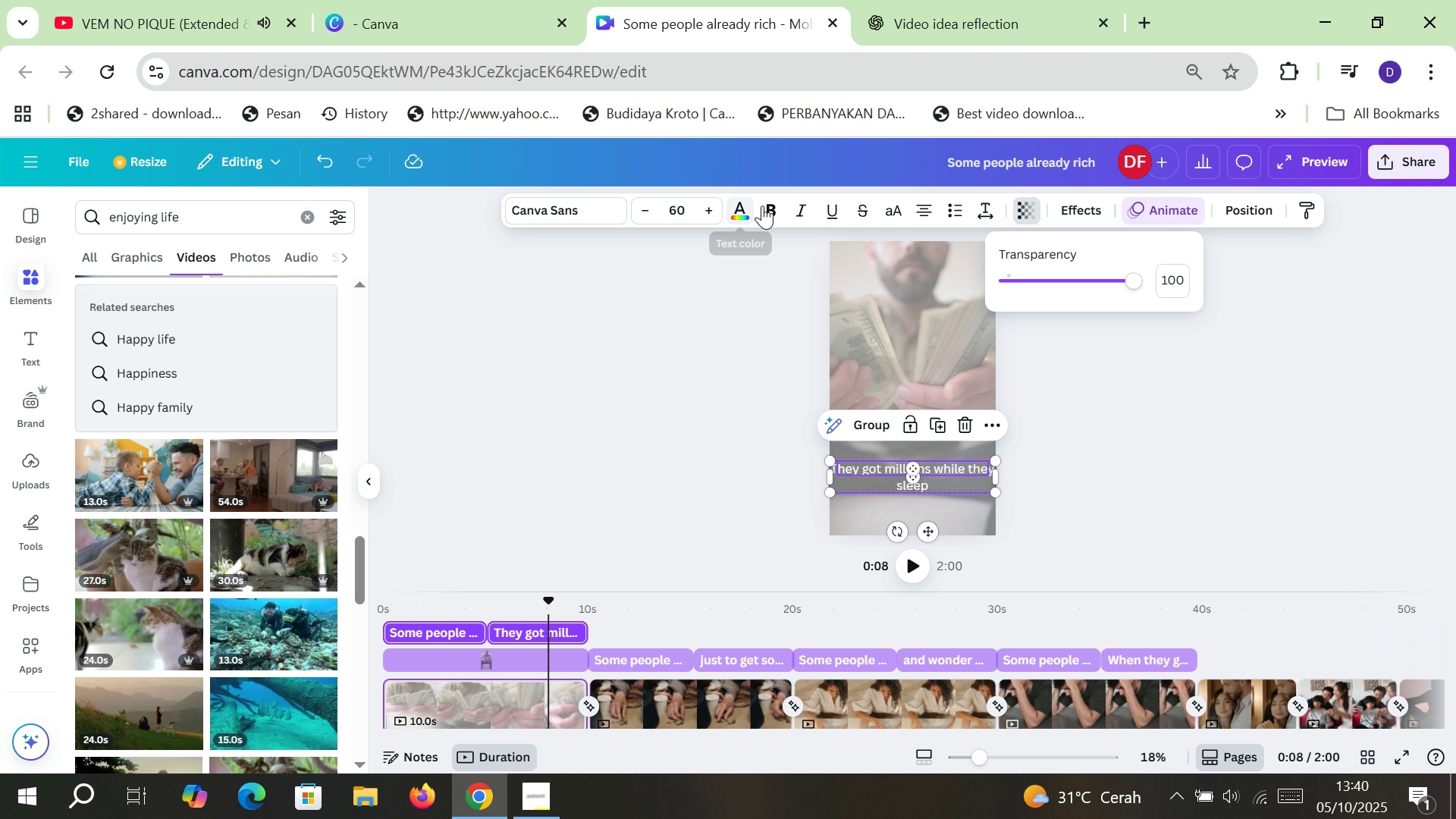 
left_click([767, 206])
 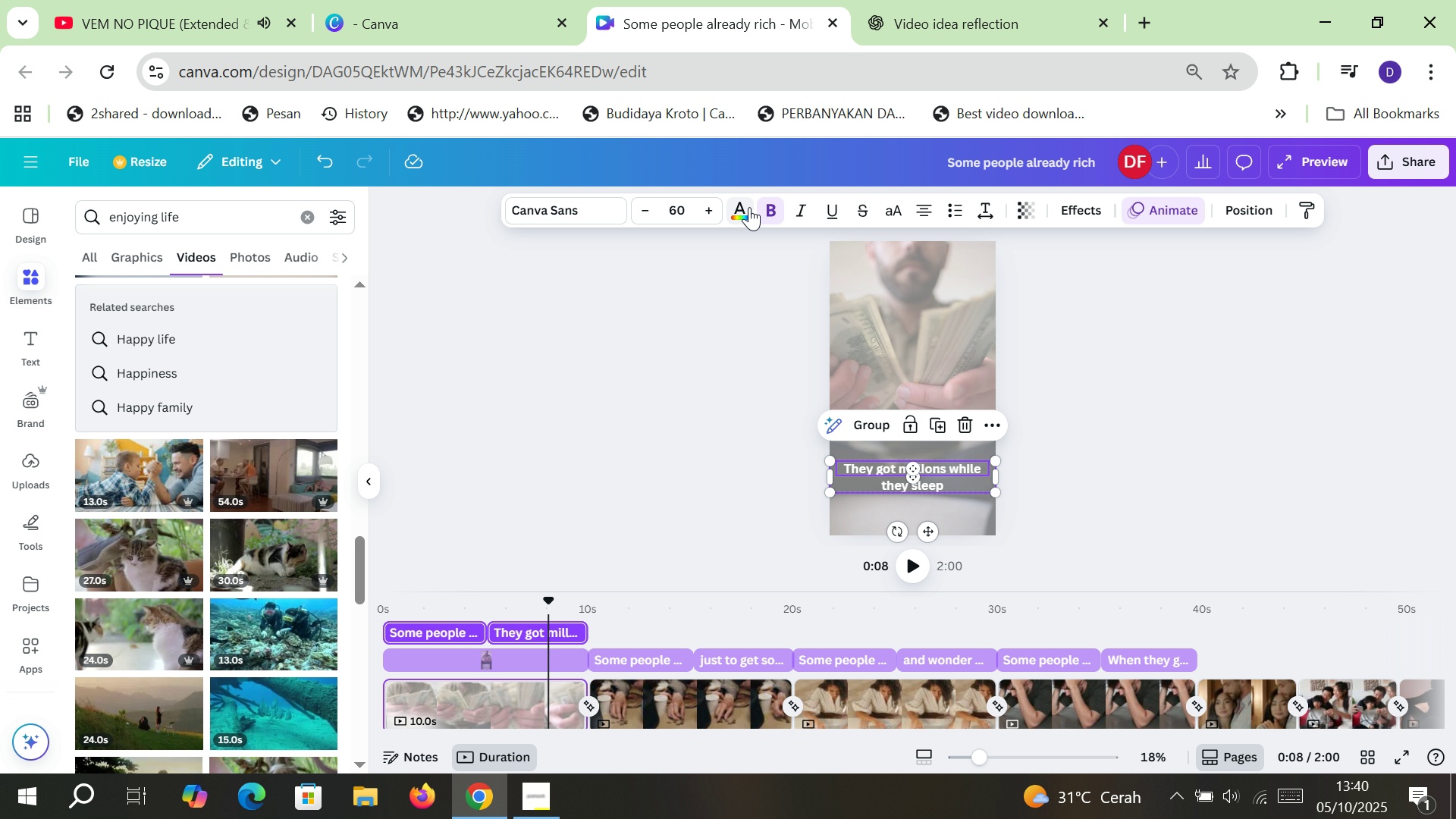 
left_click([749, 207])
 